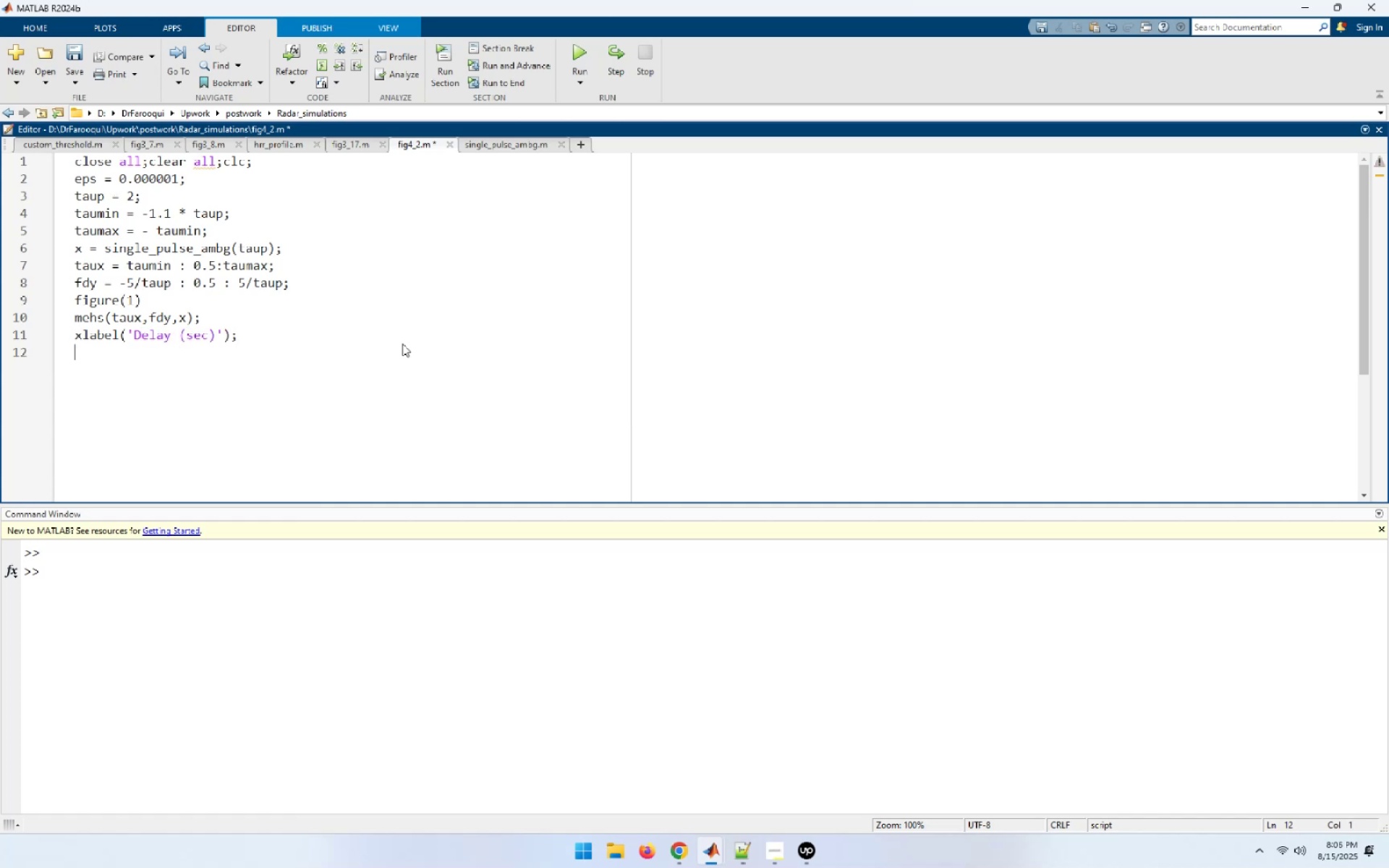 
type(yla)
key(Tab)
type(('Doppler(Hz)'))
 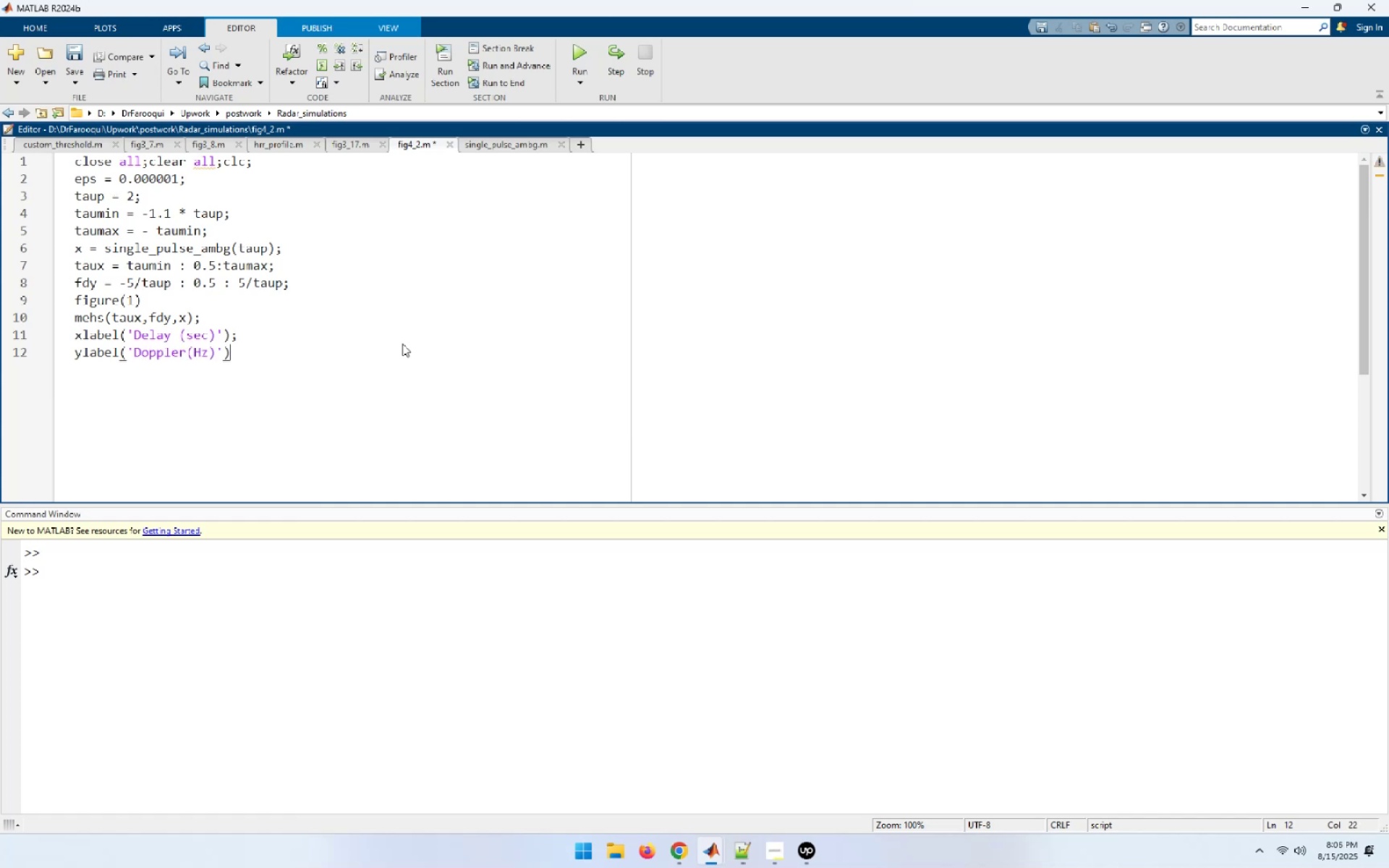 
key(Enter)
 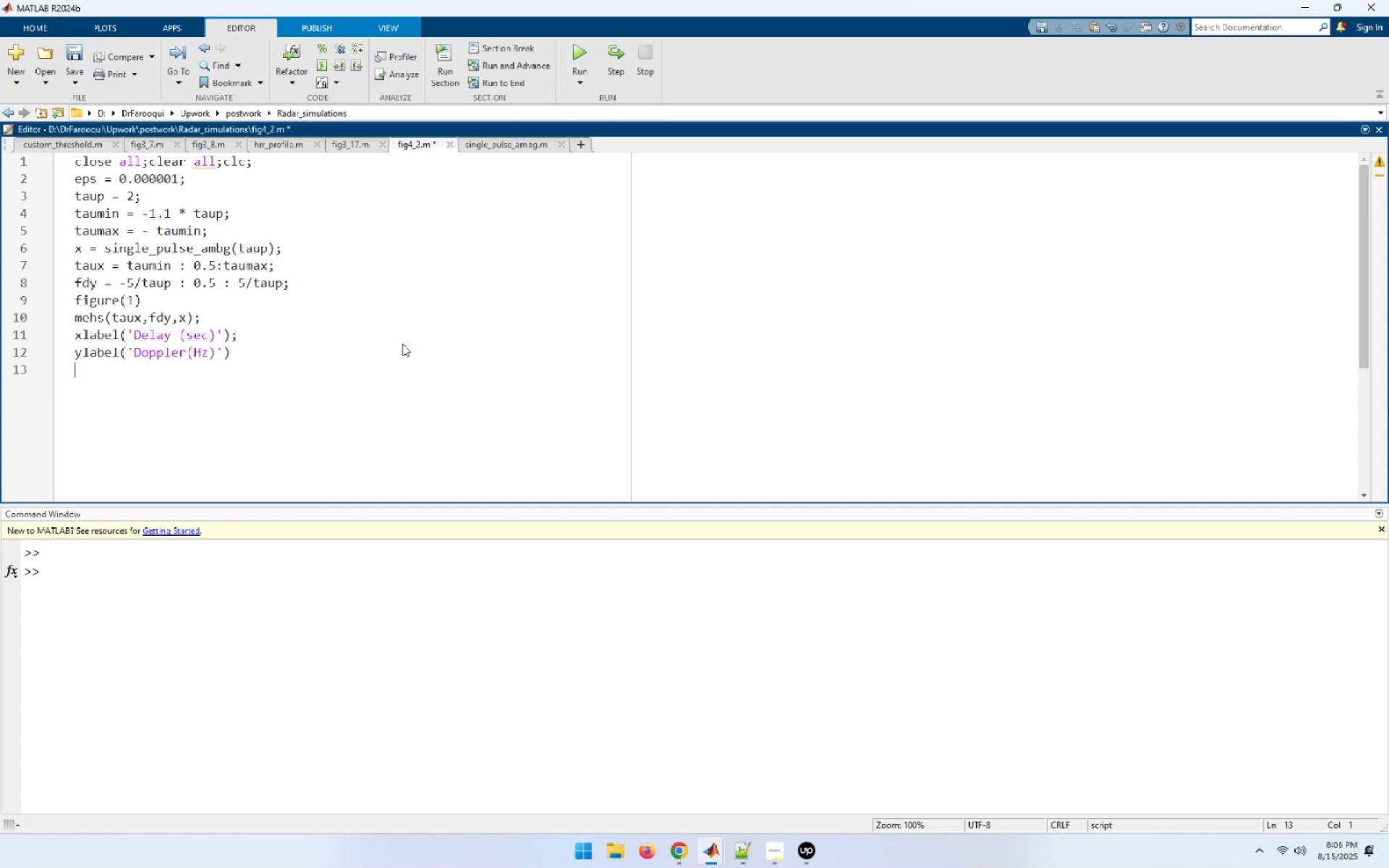 
type(zl)
key(Tab)
type(('Ambiguity function'))
 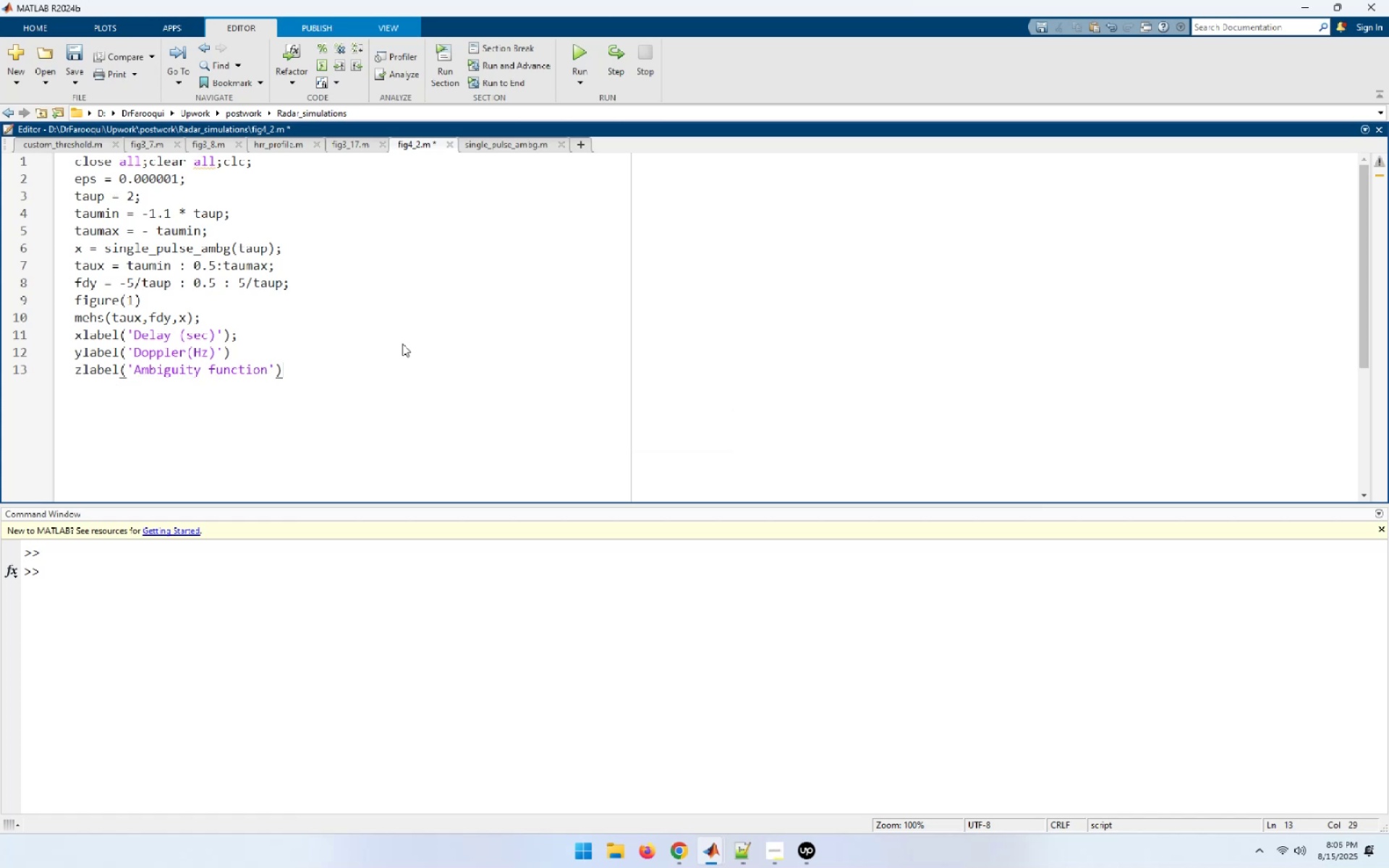 
key(Enter)
 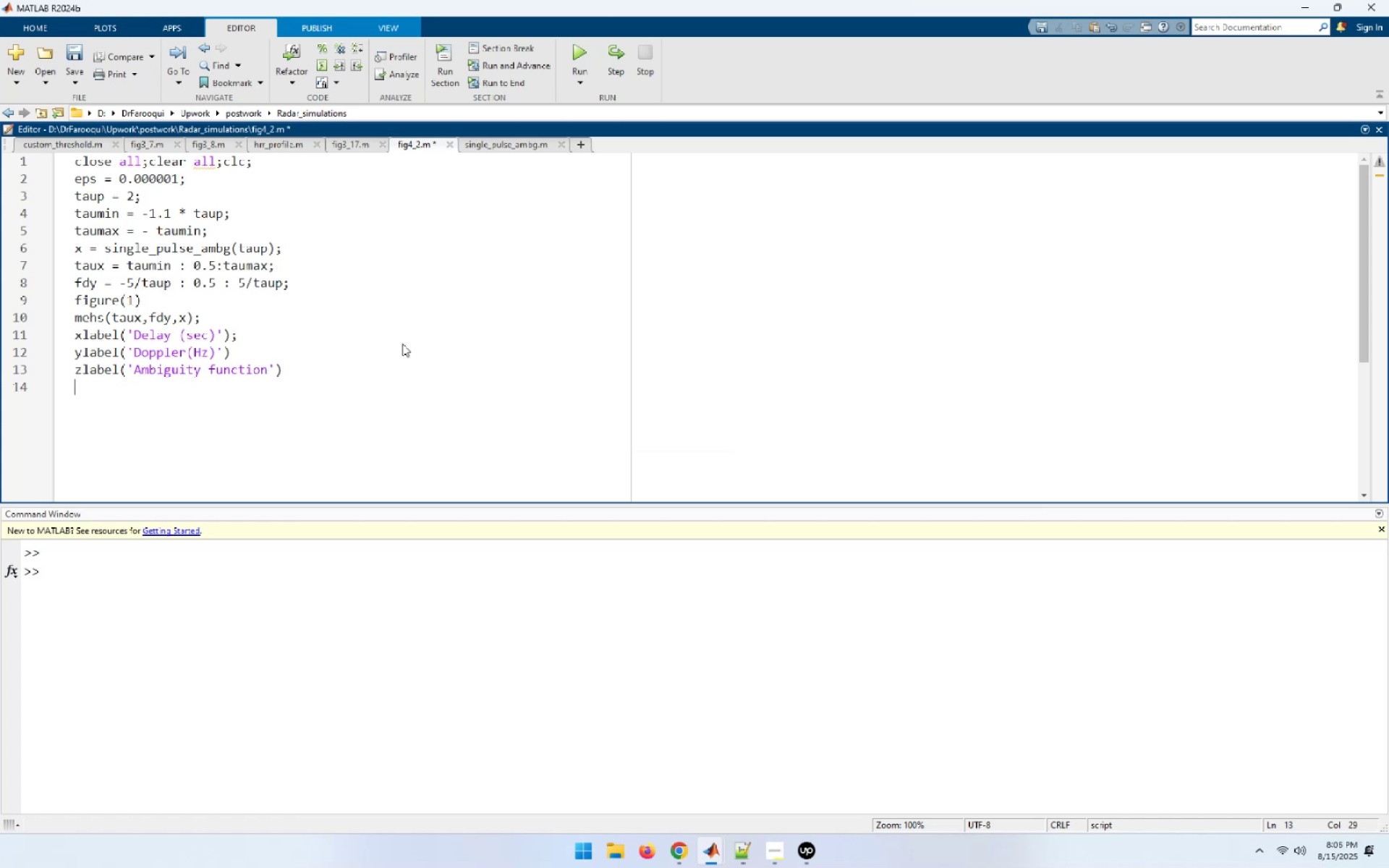 
type(colormap())
 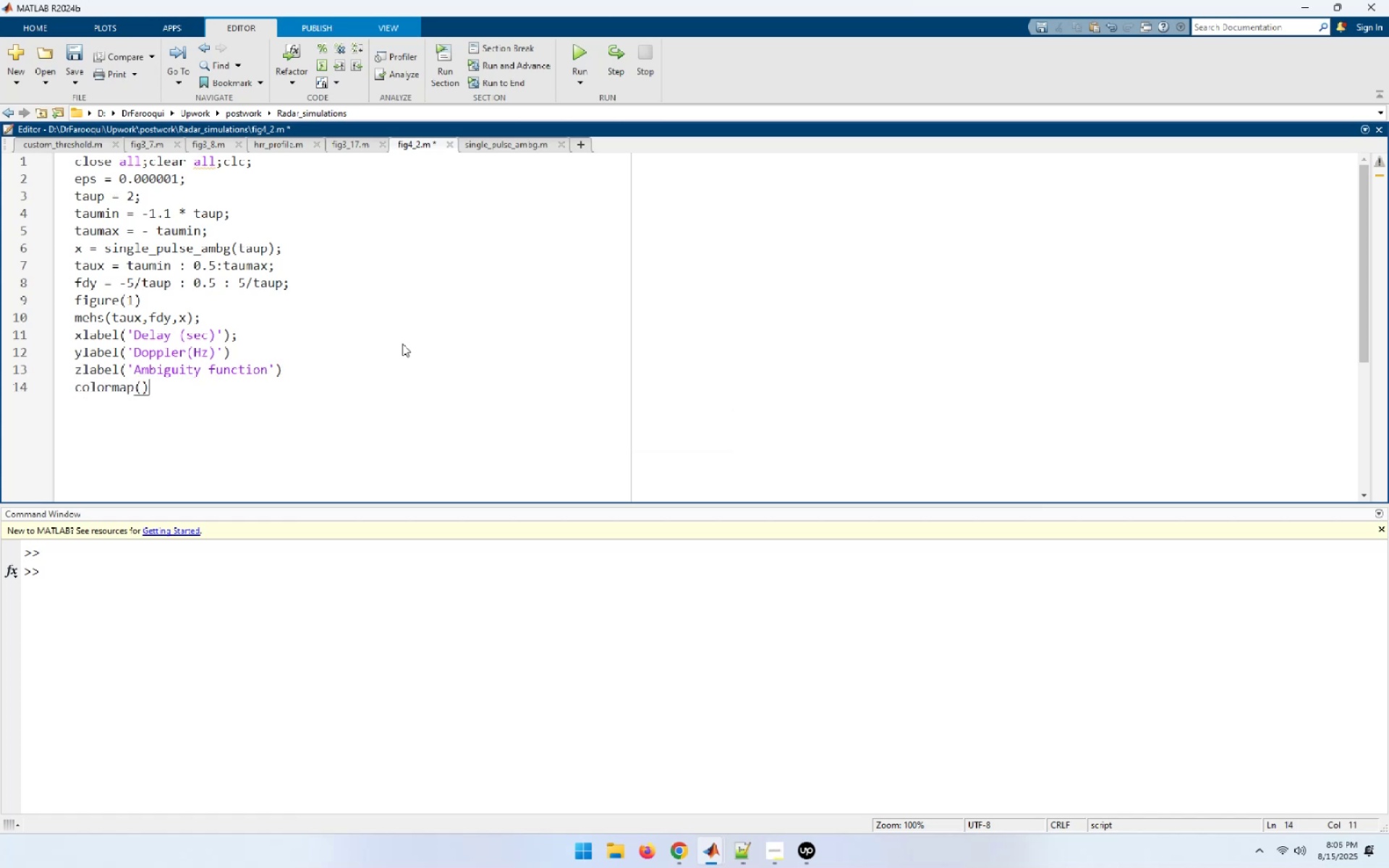 
key(ArrowLeft)
 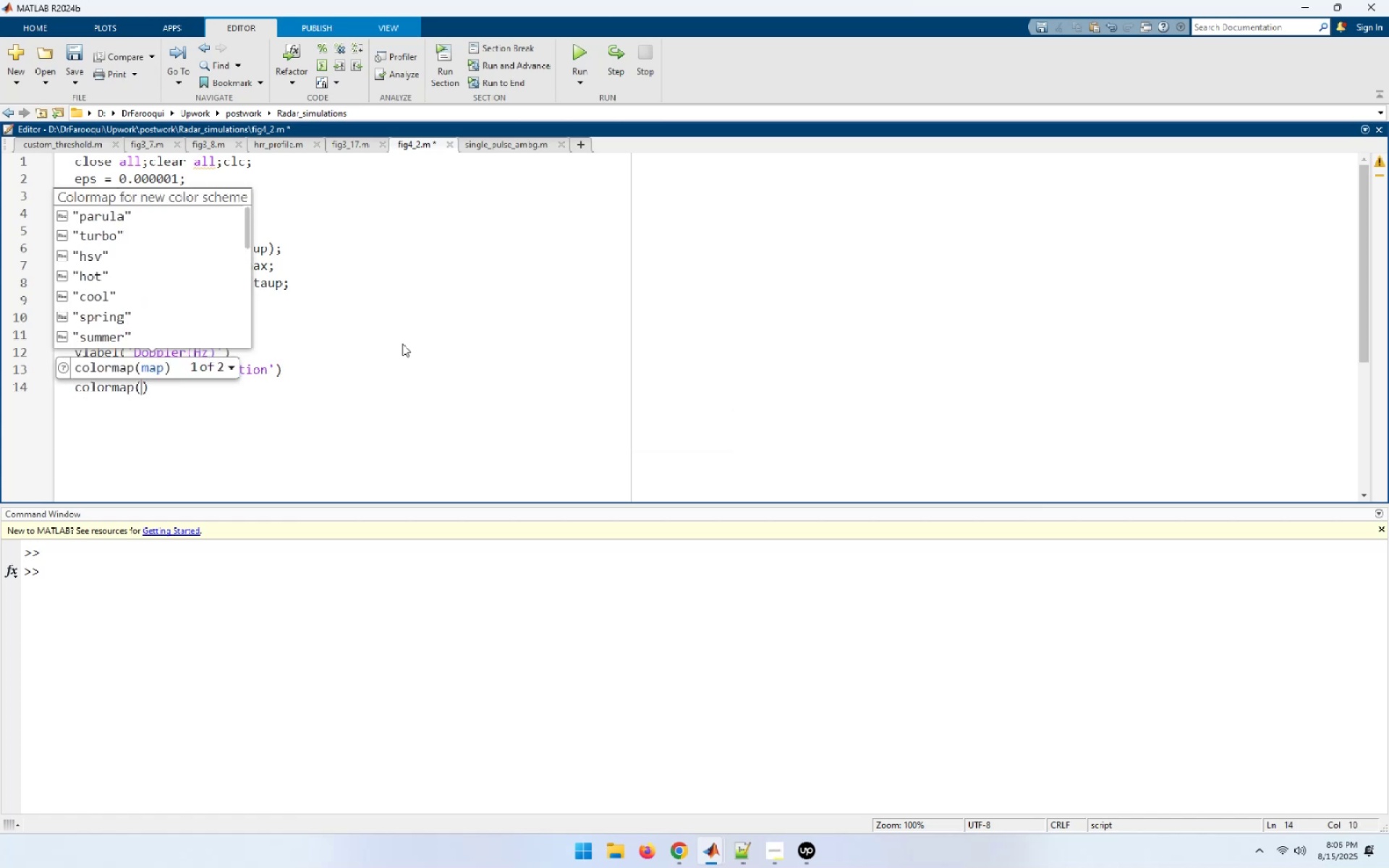 
key(BracketLeft)
 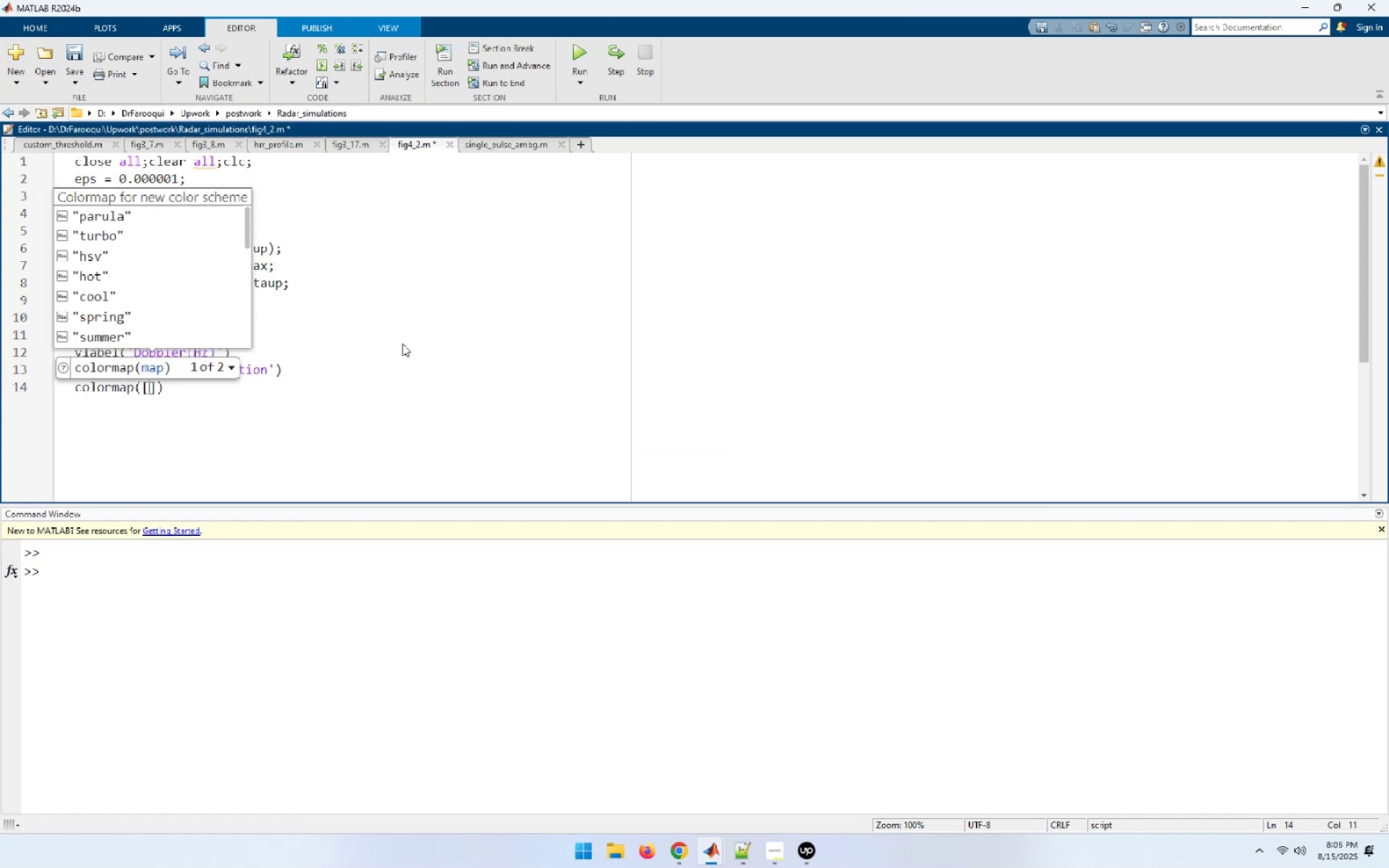 
key(0)
 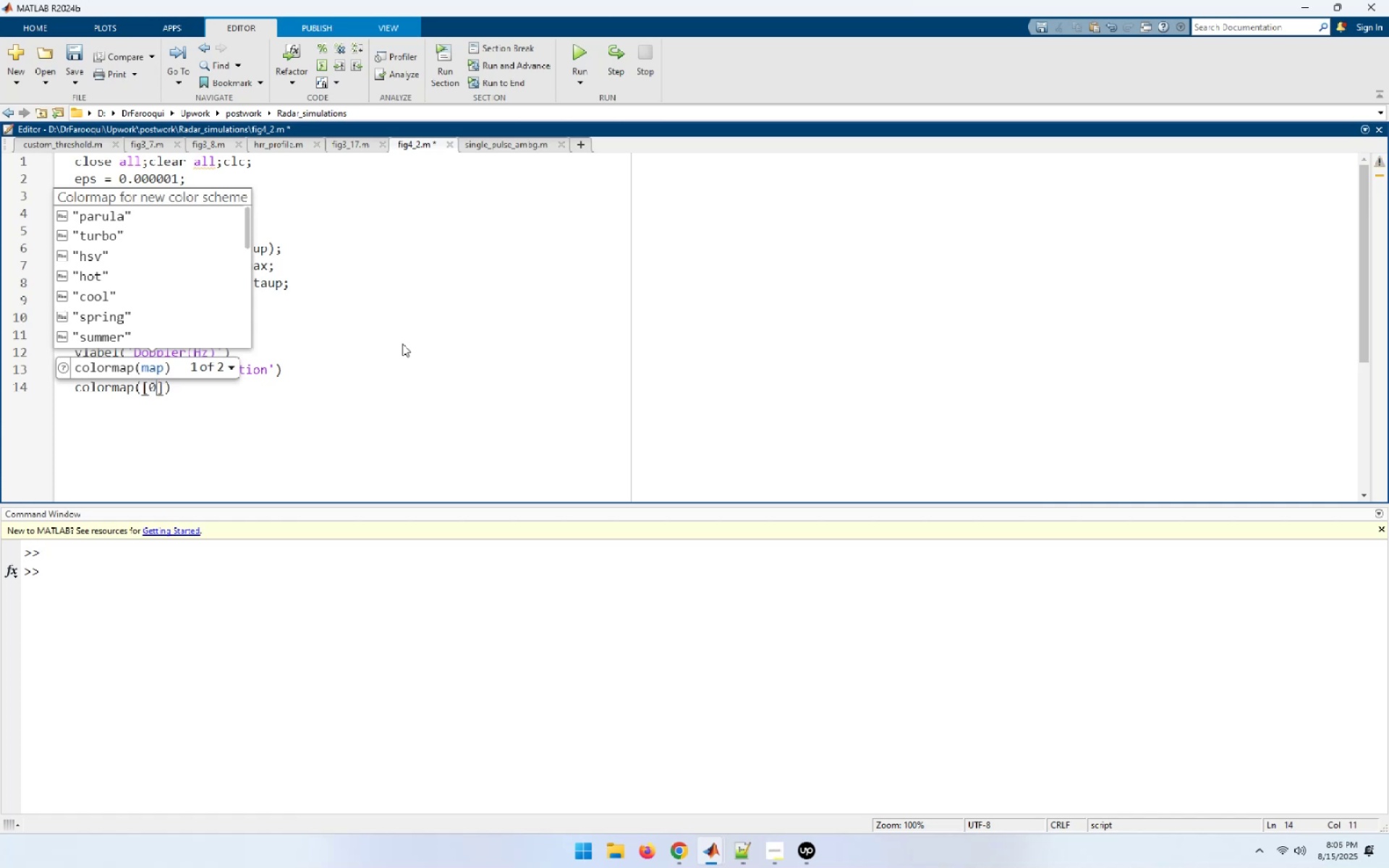 
key(Period)
 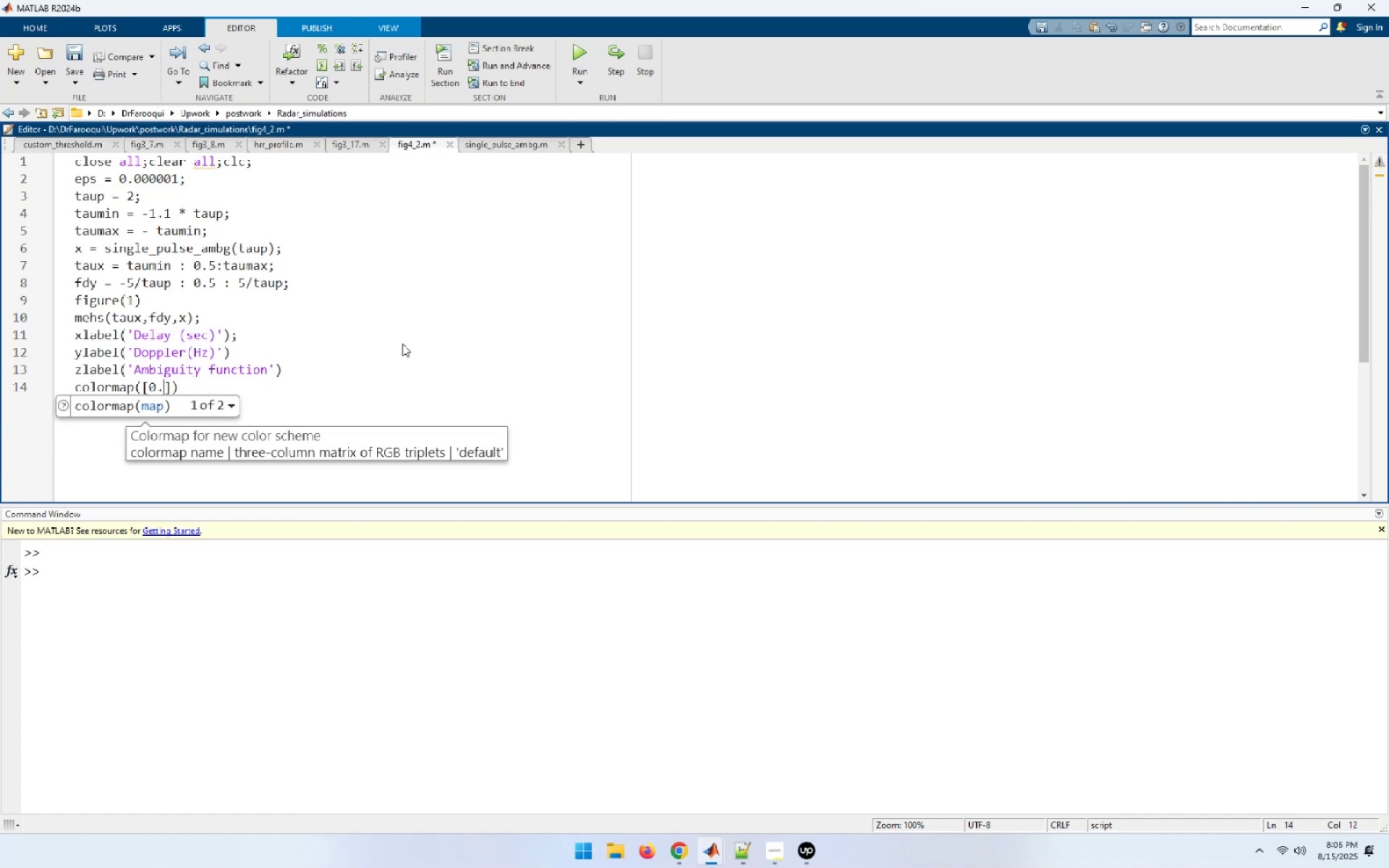 
key(5)
 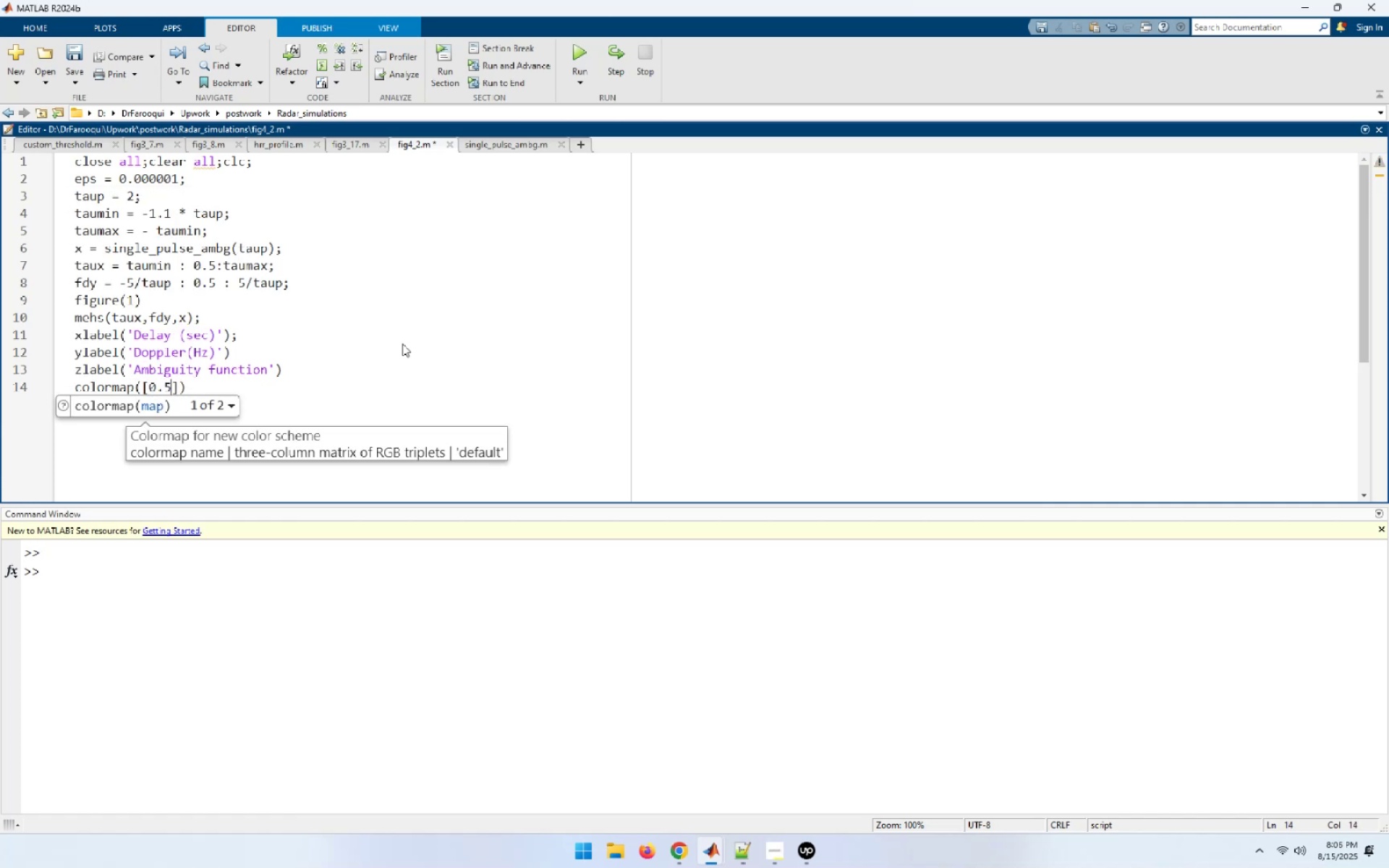 
key(Space)
 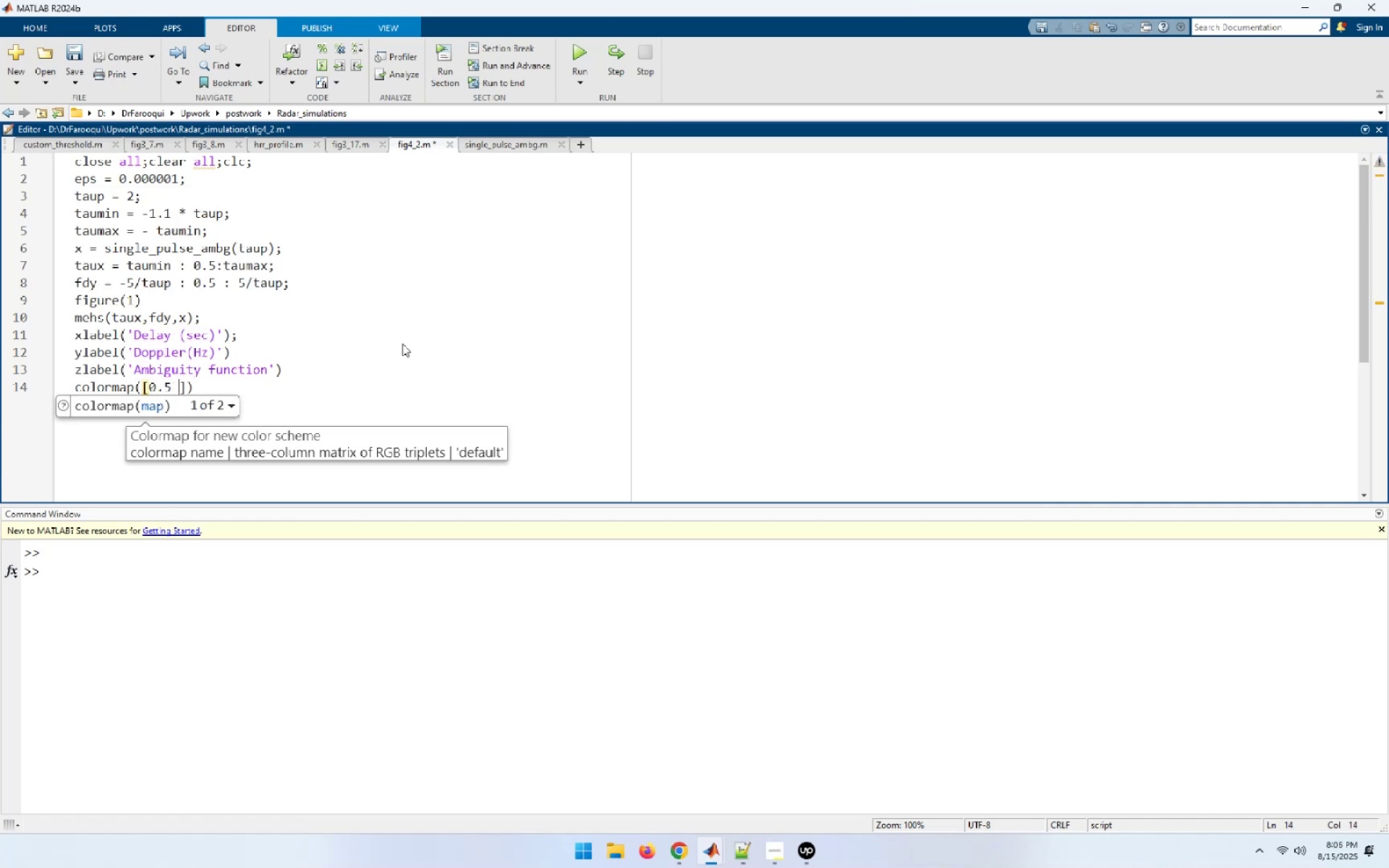 
key(0)
 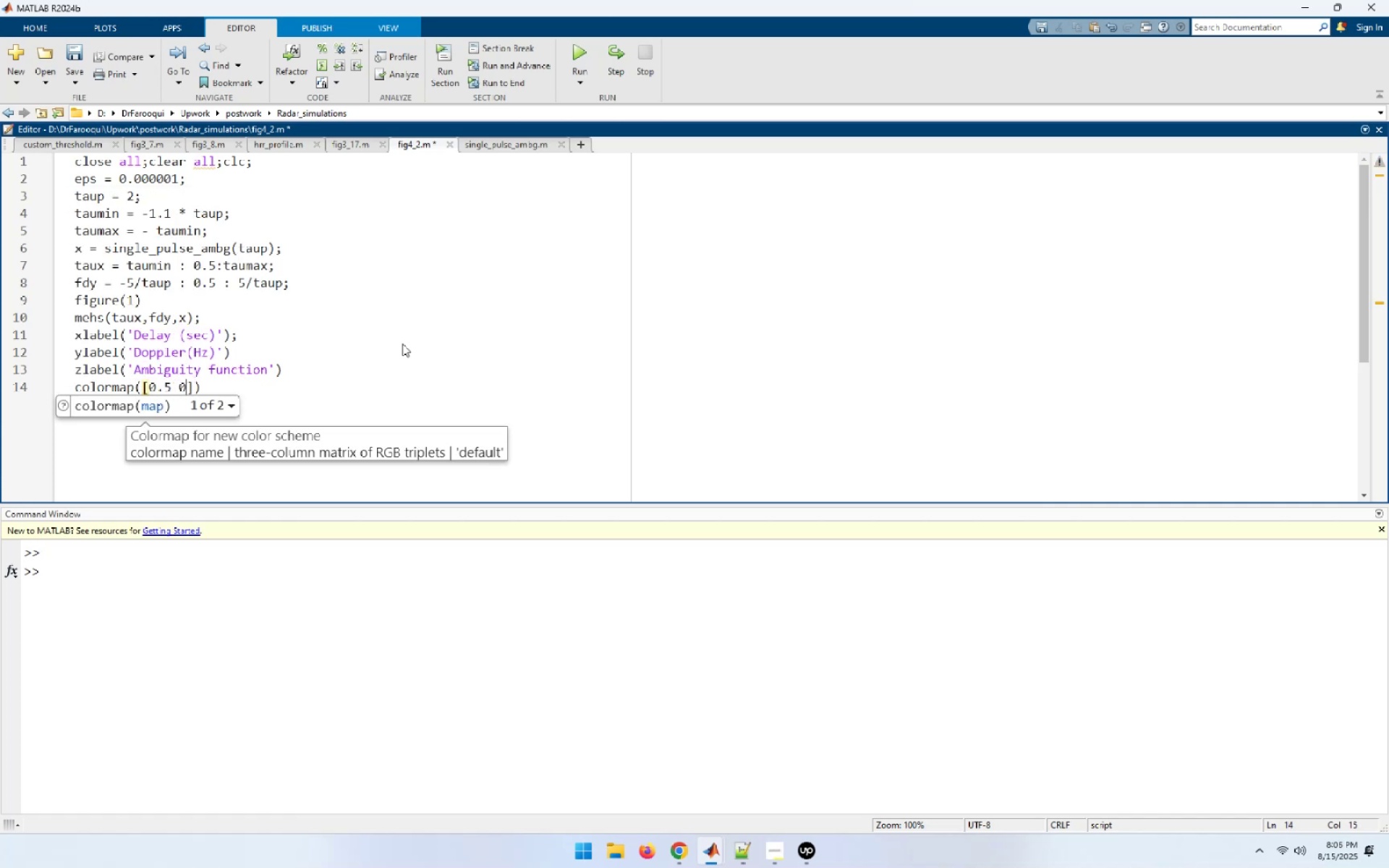 
key(Period)
 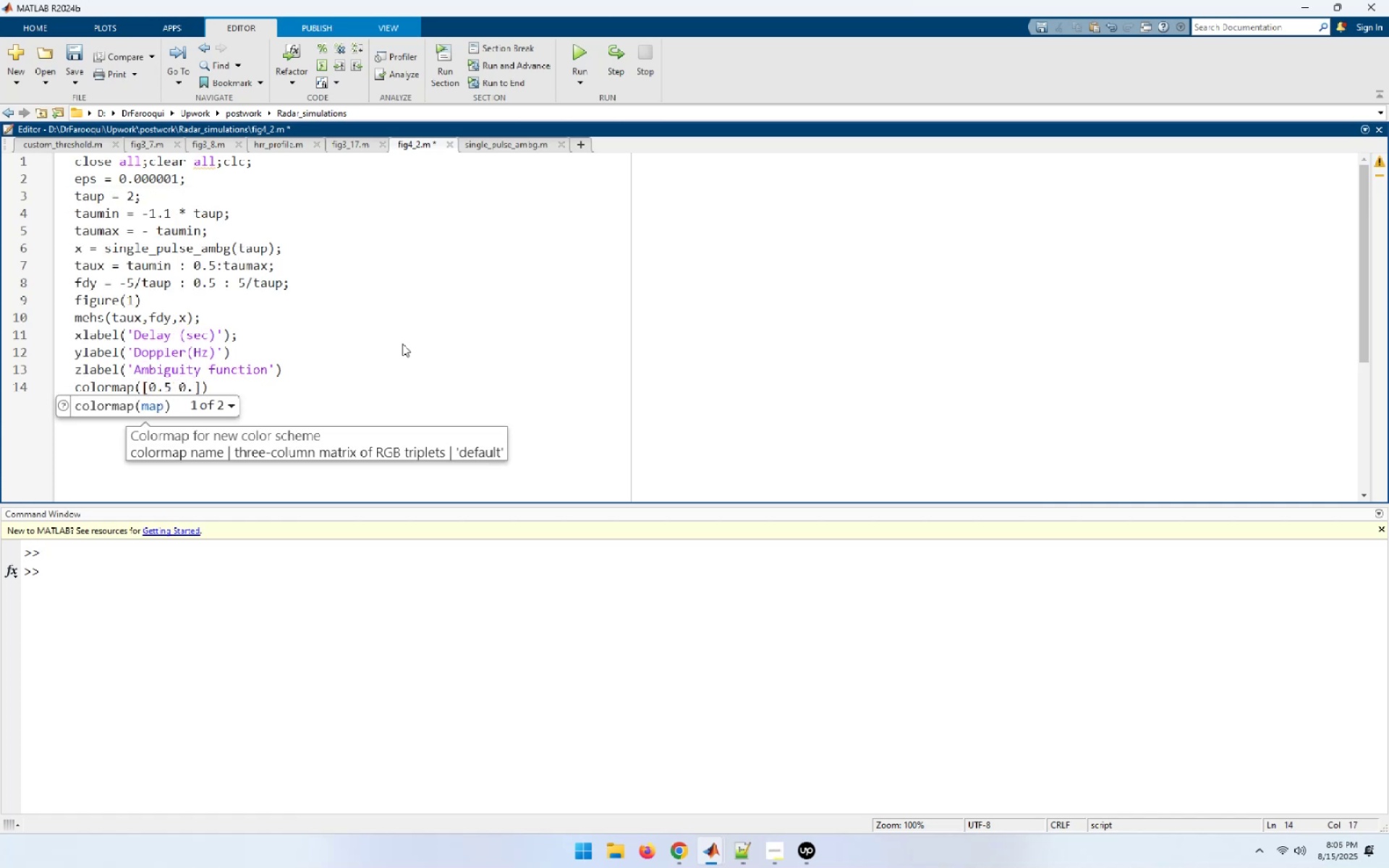 
key(5)
 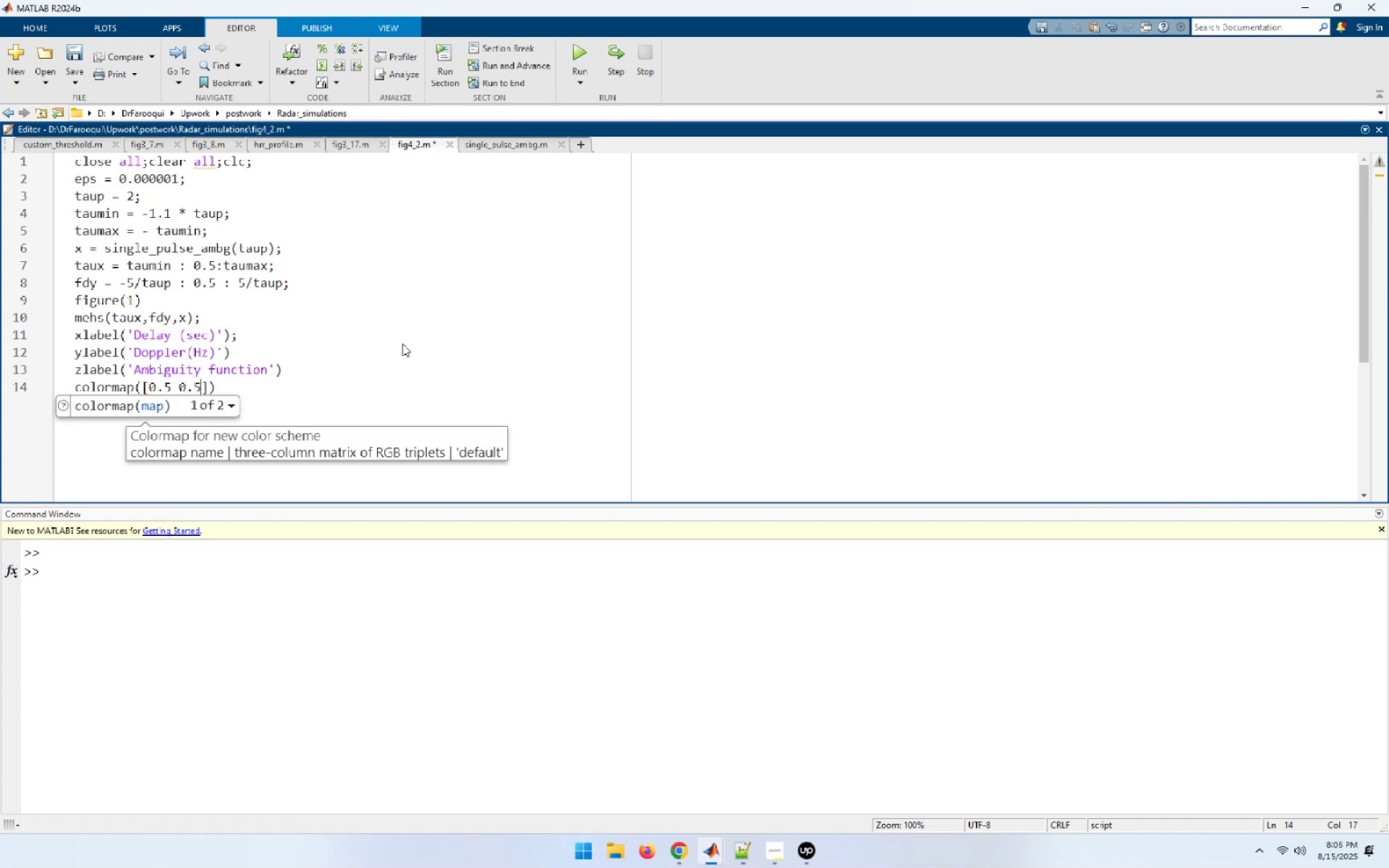 
key(Space)
 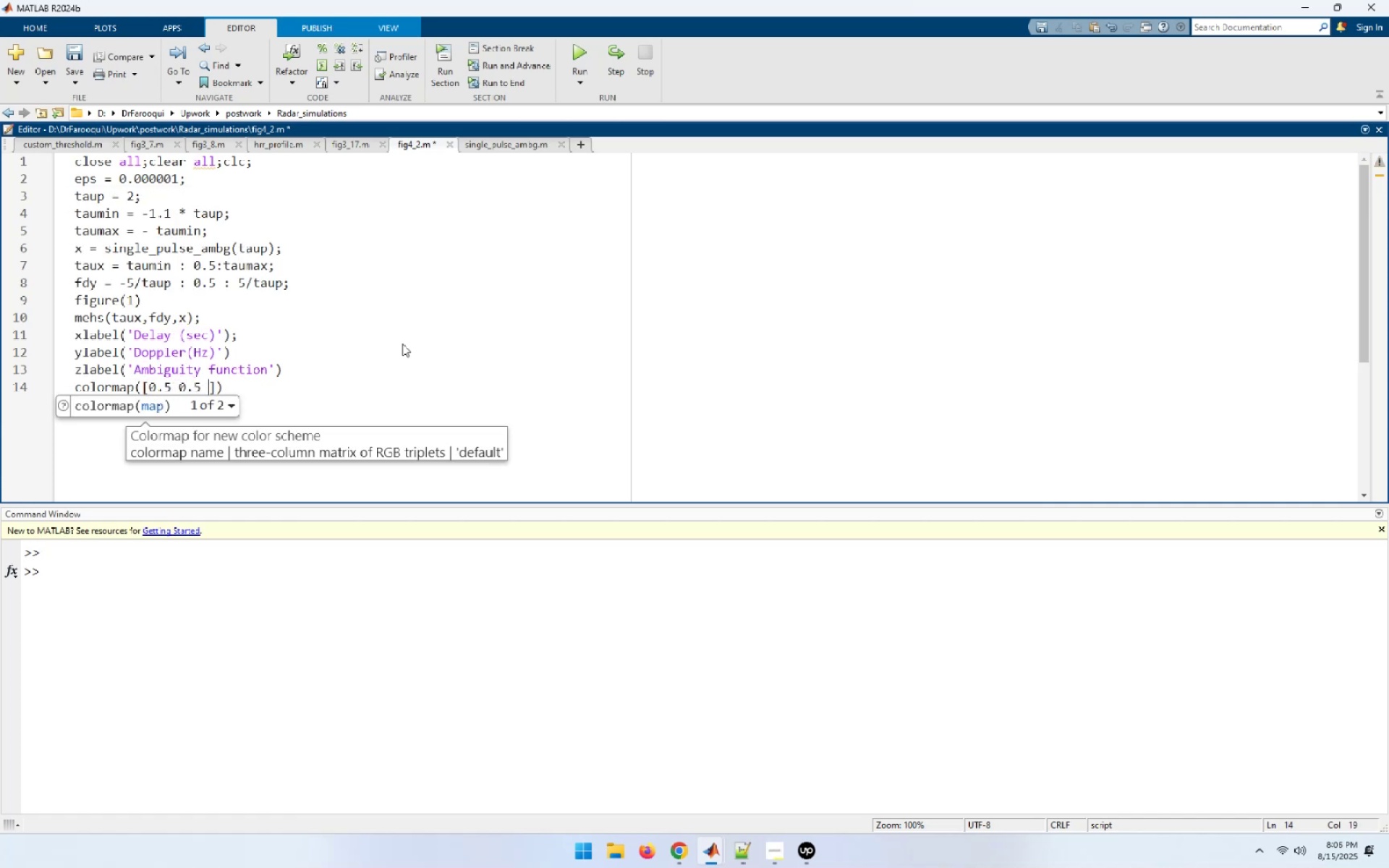 
key(0)
 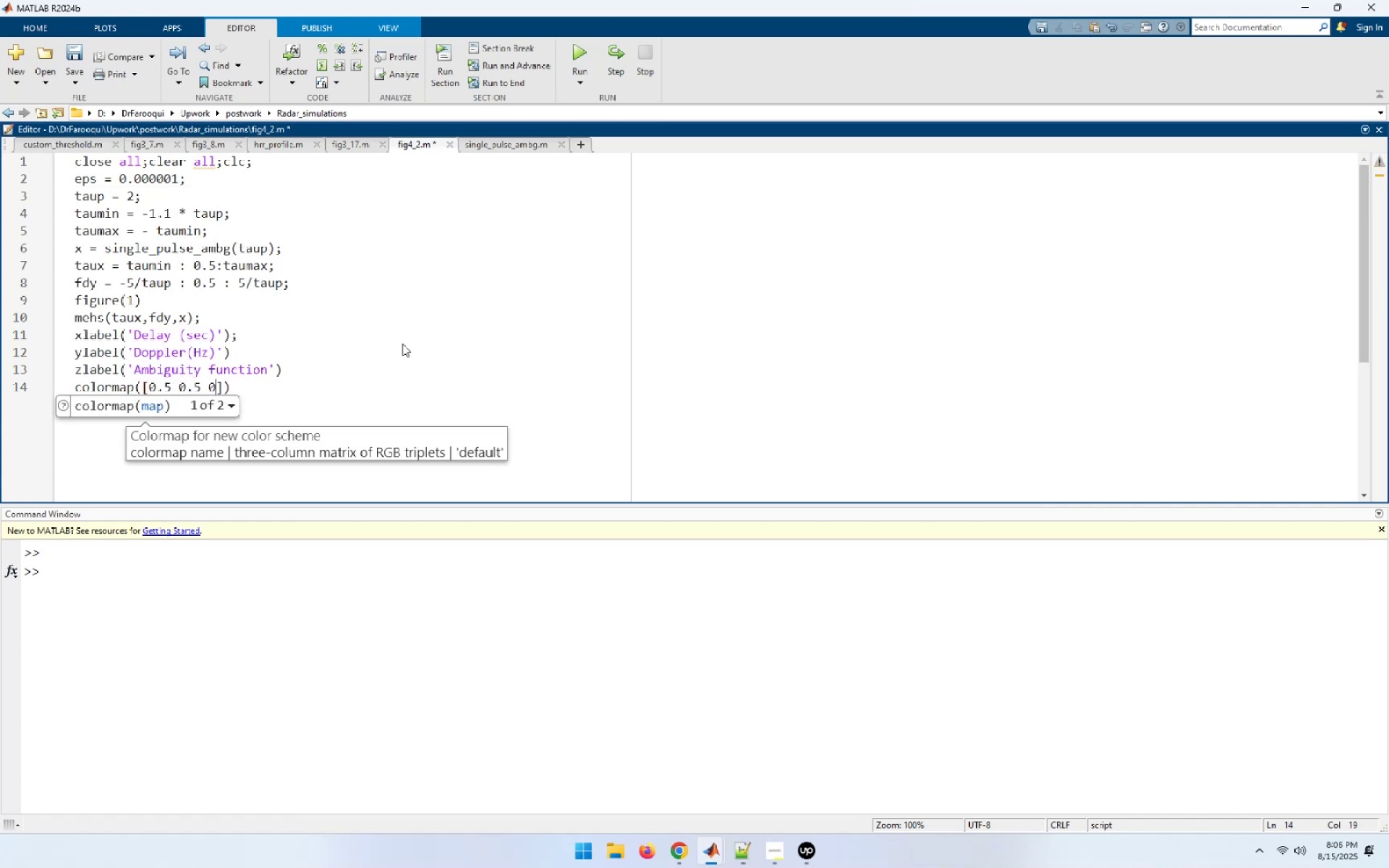 
key(Period)
 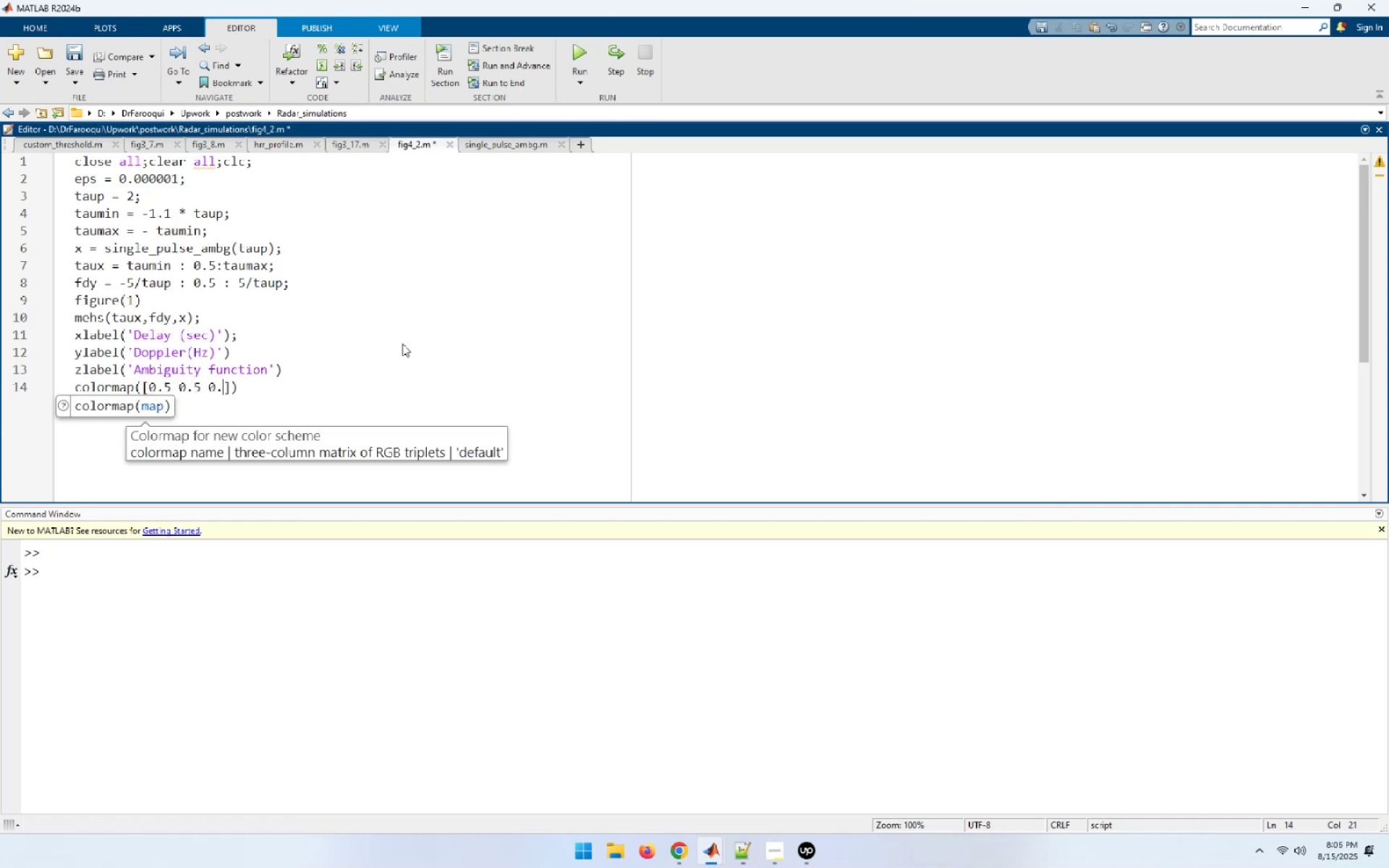 
key(5)
 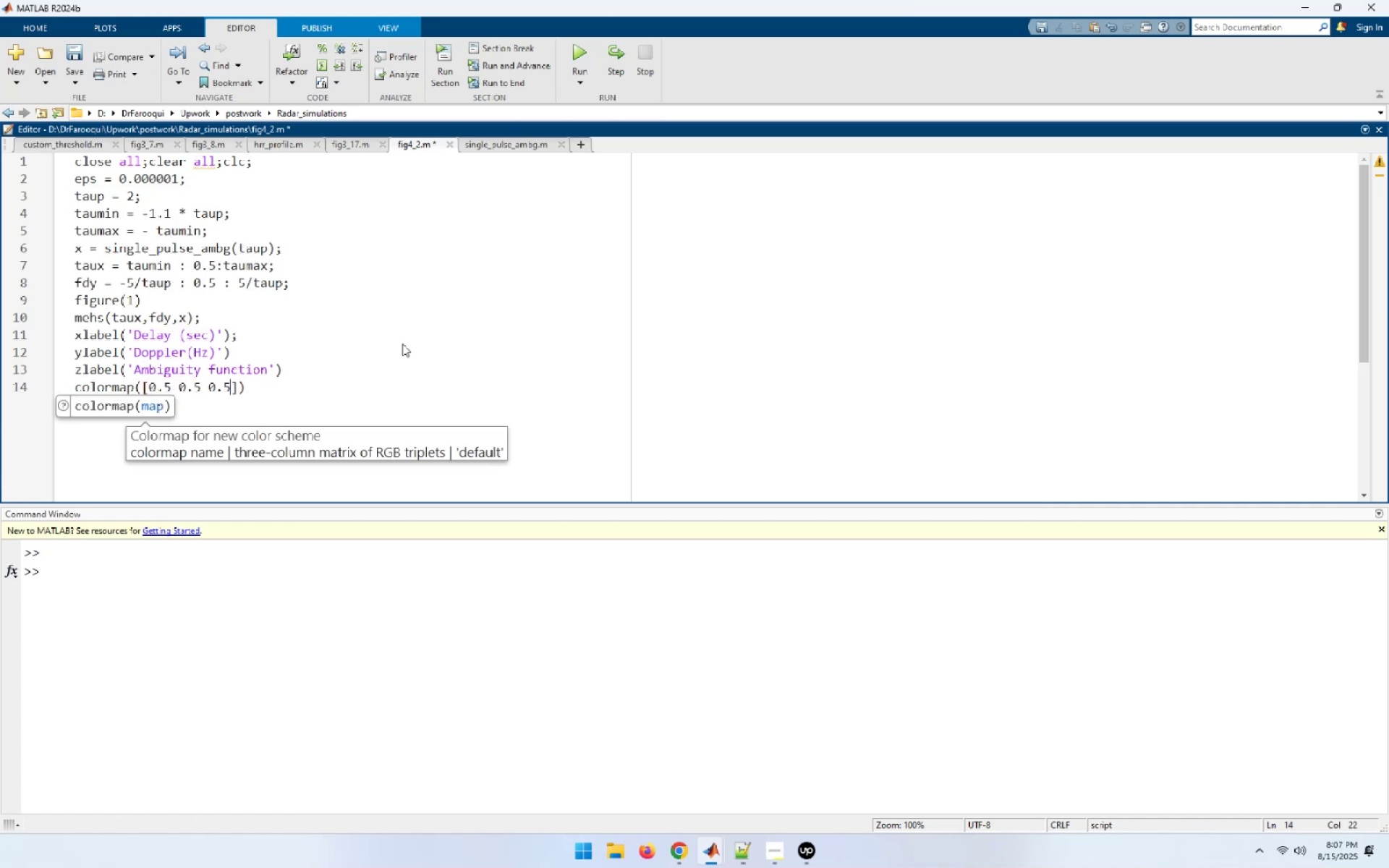 
key(BracketRight)
 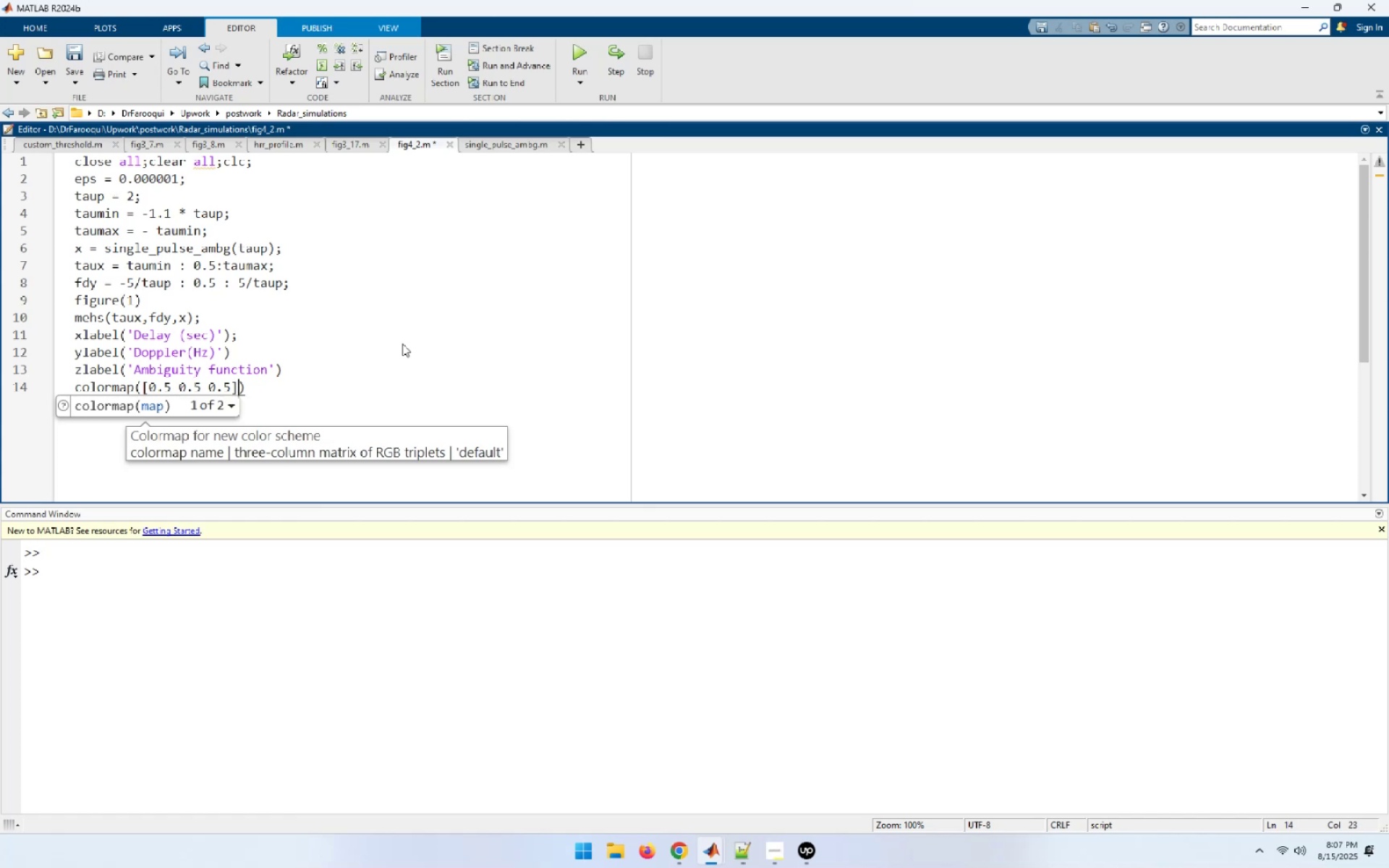 
hold_key(key=ShiftLeft, duration=0.3)
 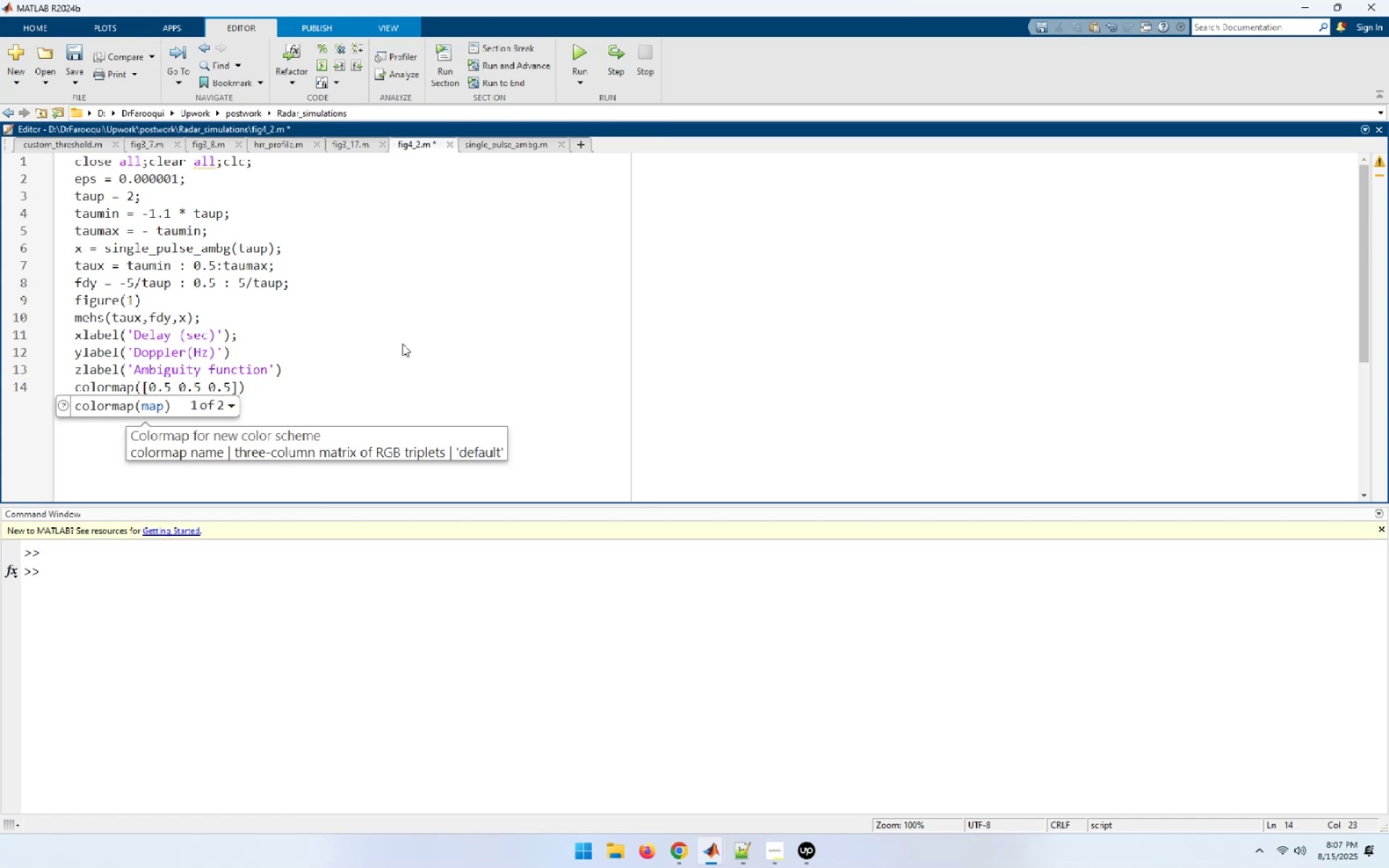 
key(Shift+0)
 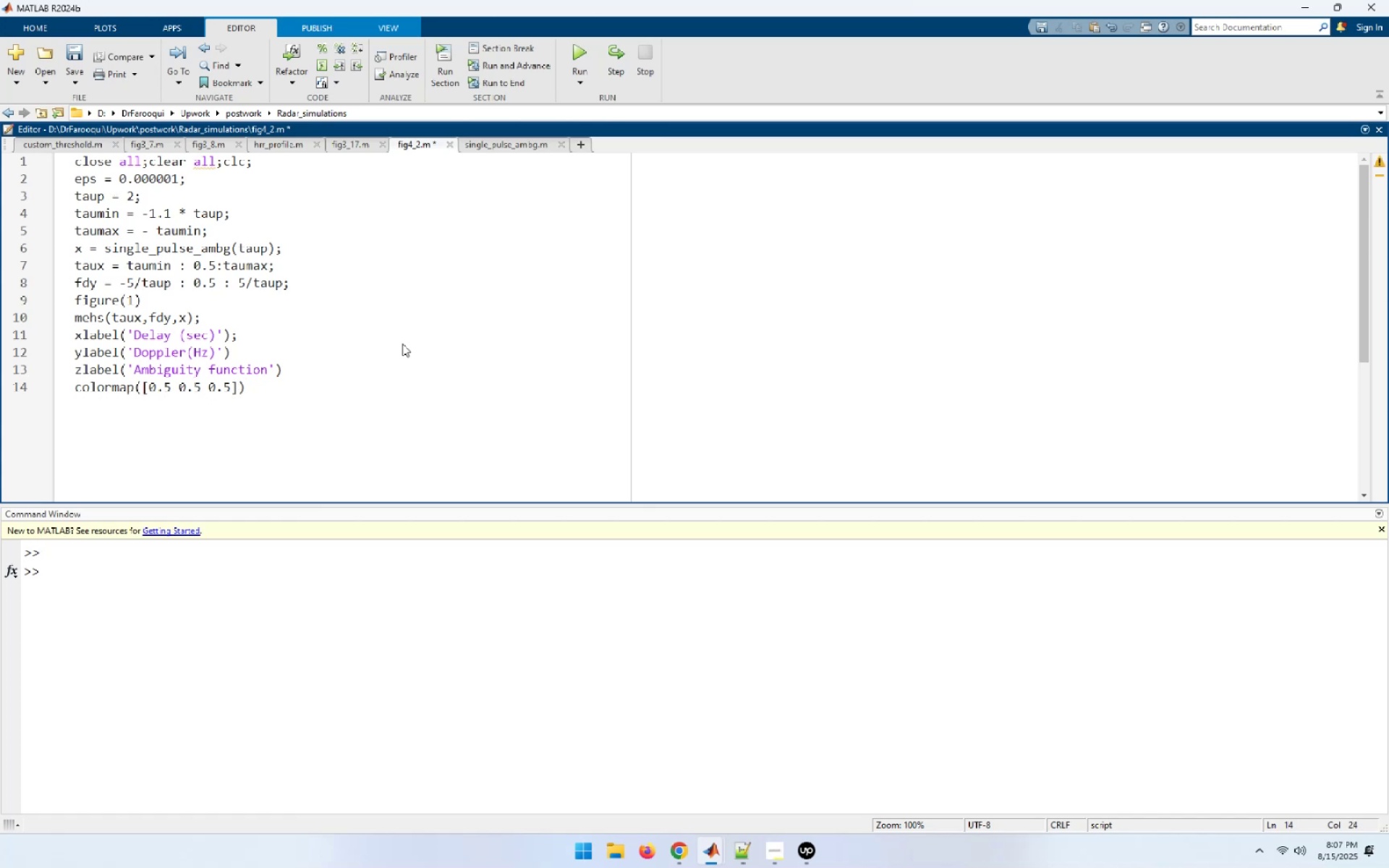 
key(Enter)
 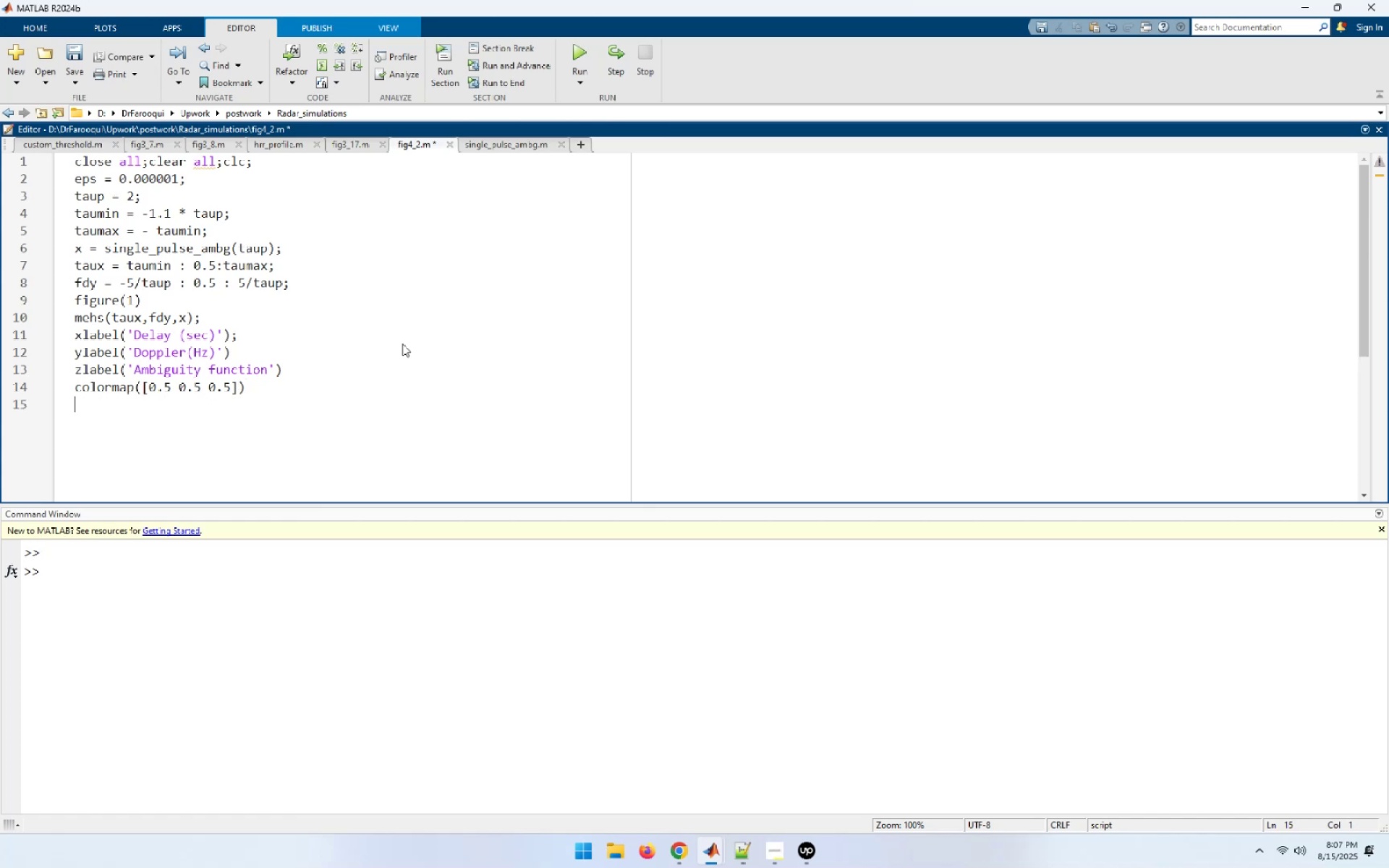 
key(Enter)
 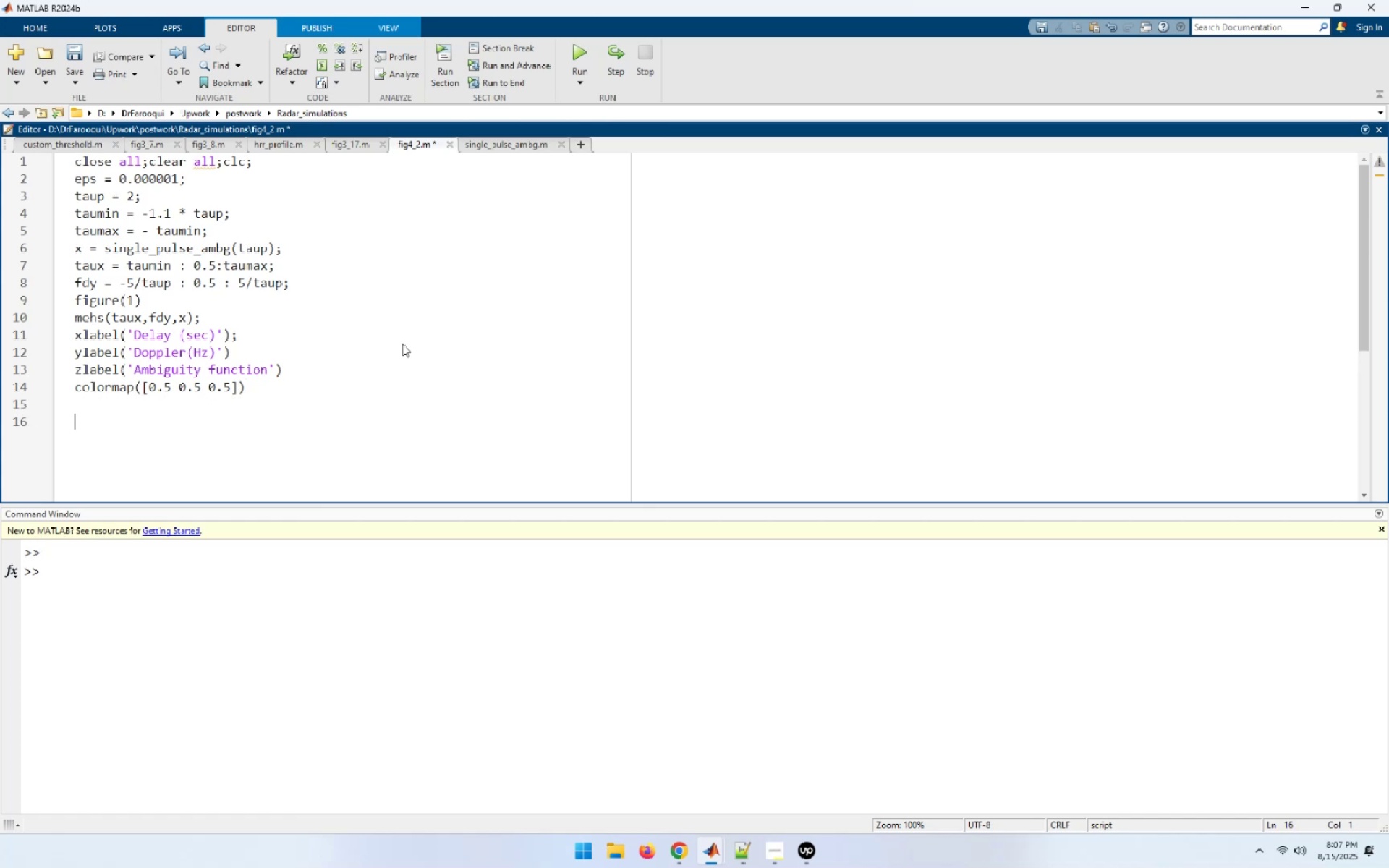 
type(figure()
key(Backspace)
 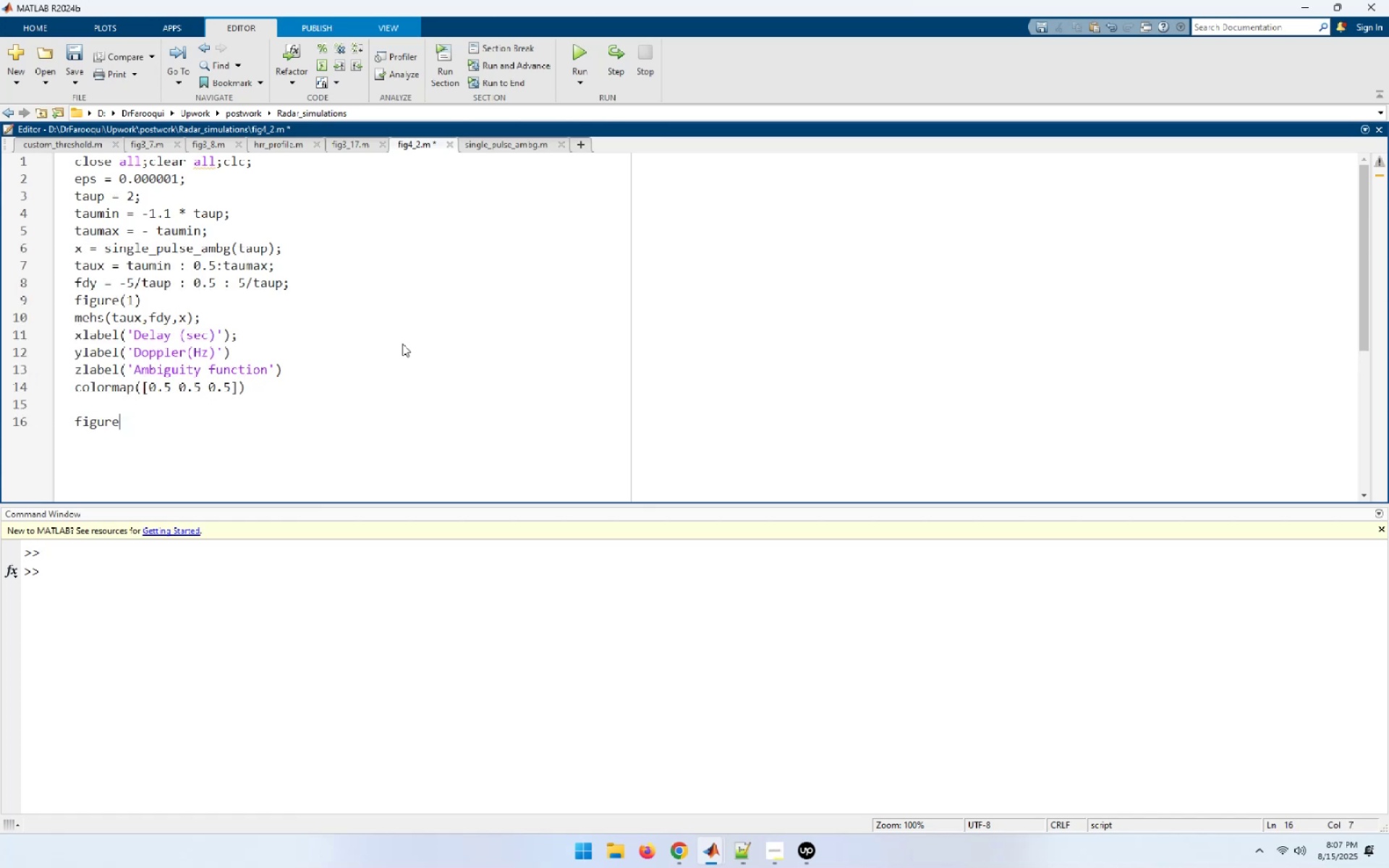 
key(Enter)
 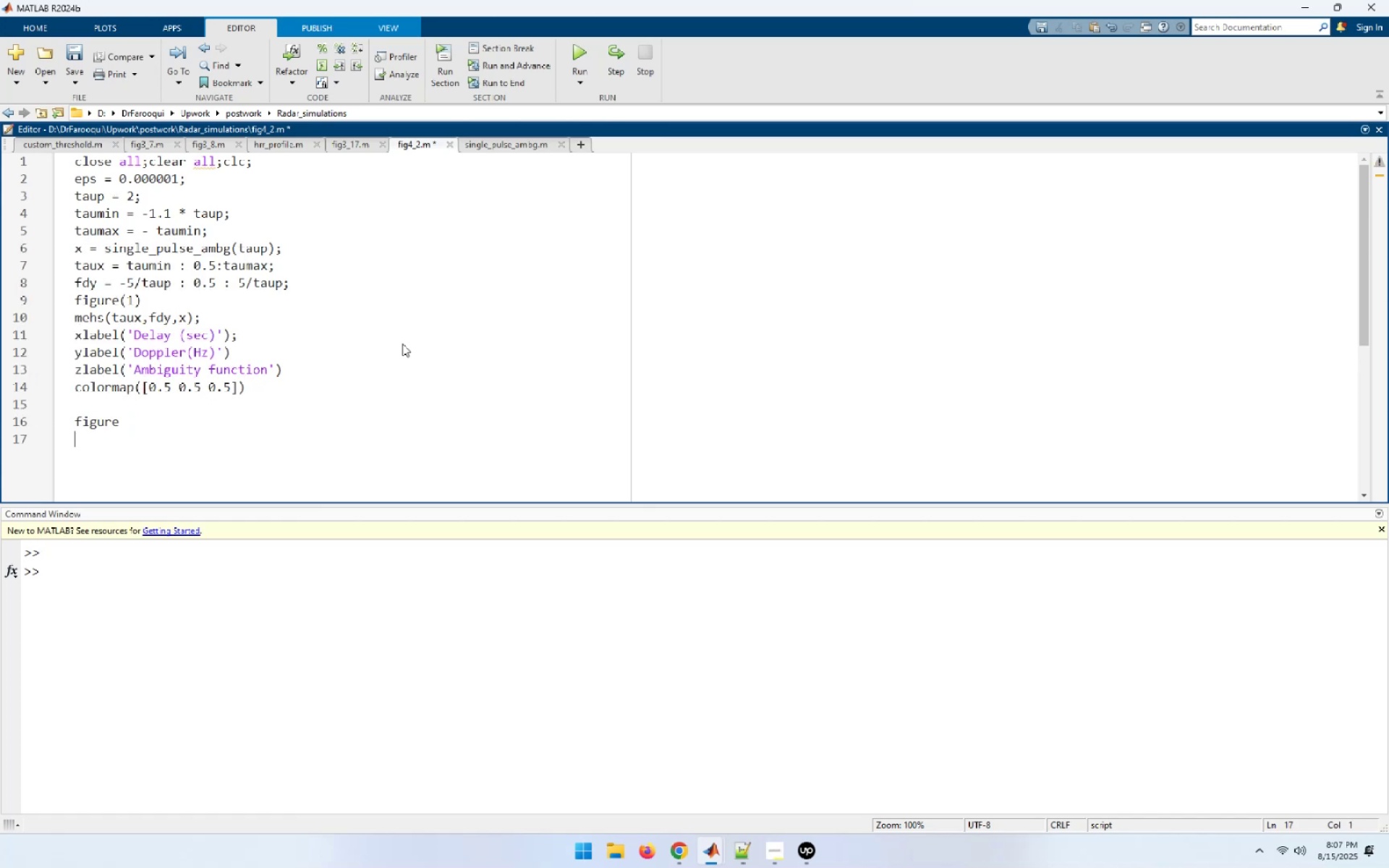 
key(ArrowUp)
 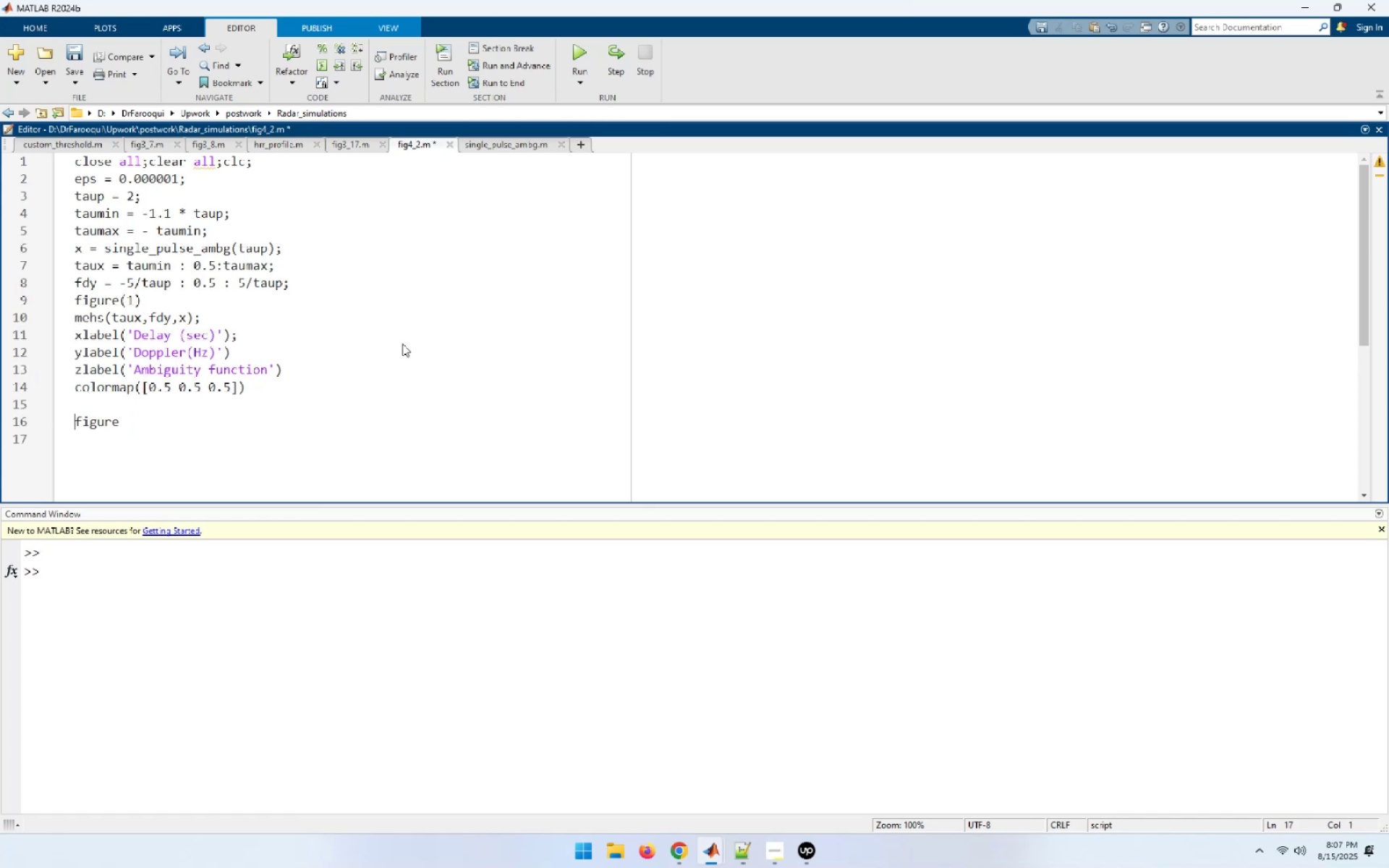 
key(ArrowUp)
 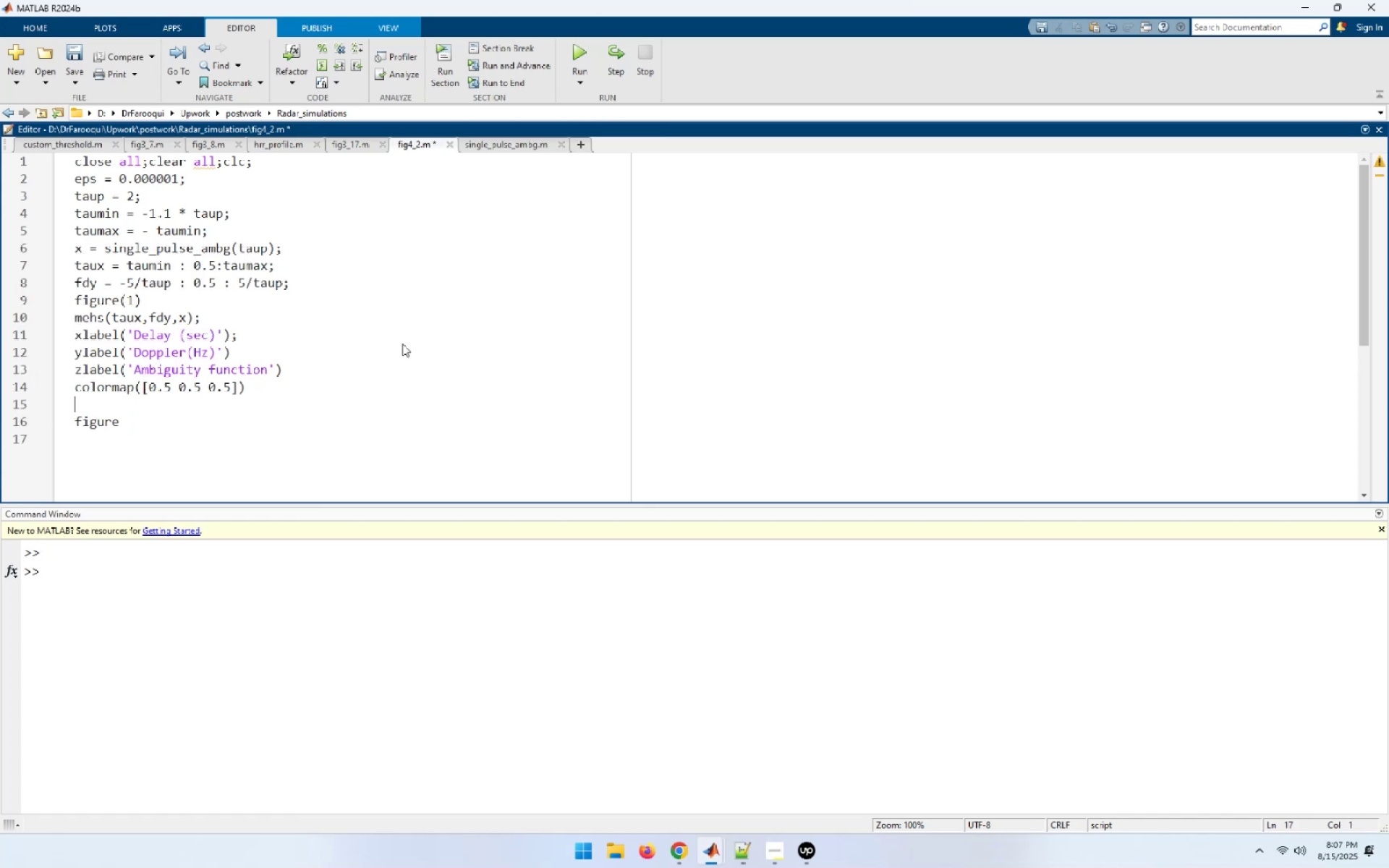 
key(ArrowUp)
 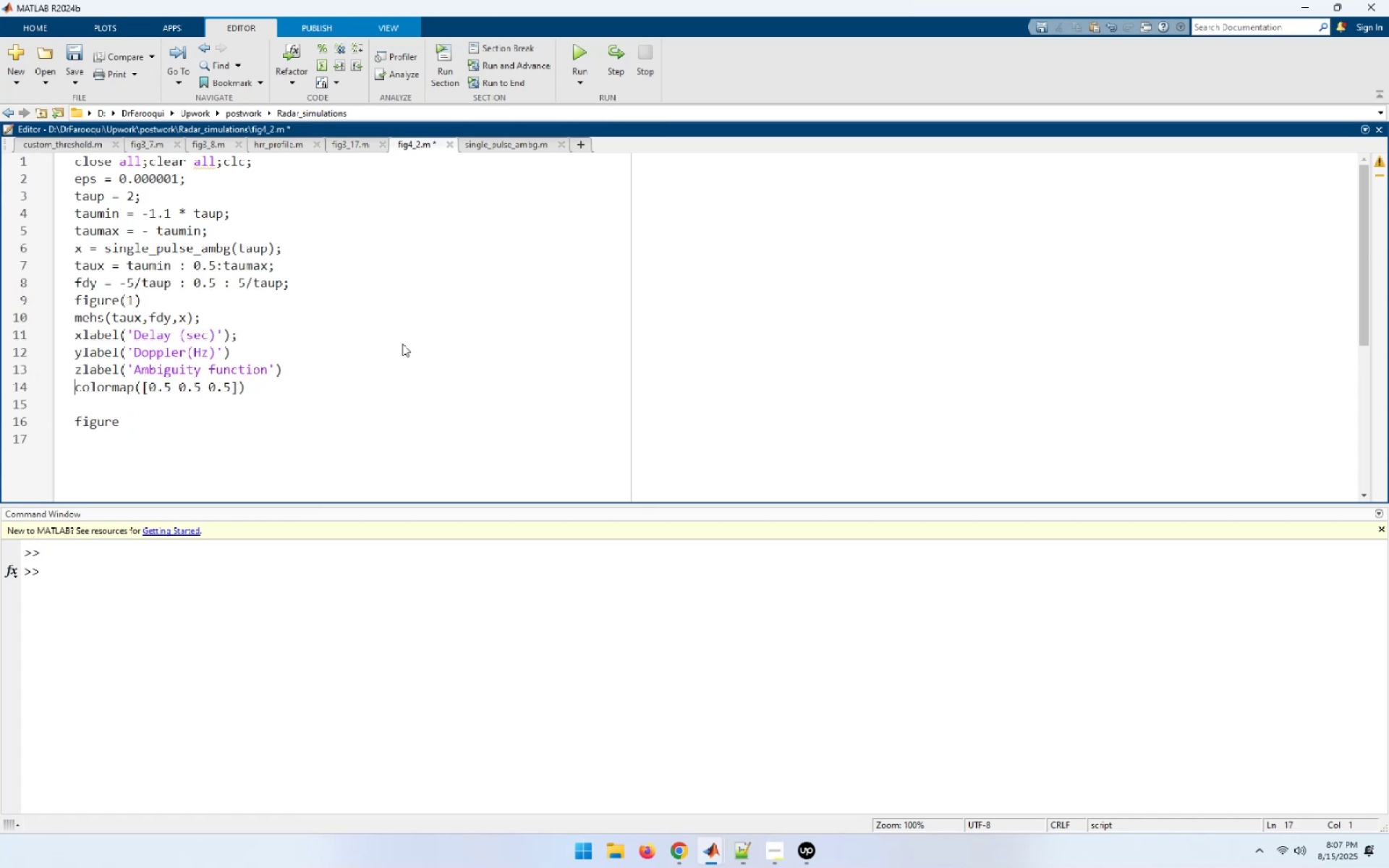 
key(ArrowUp)
 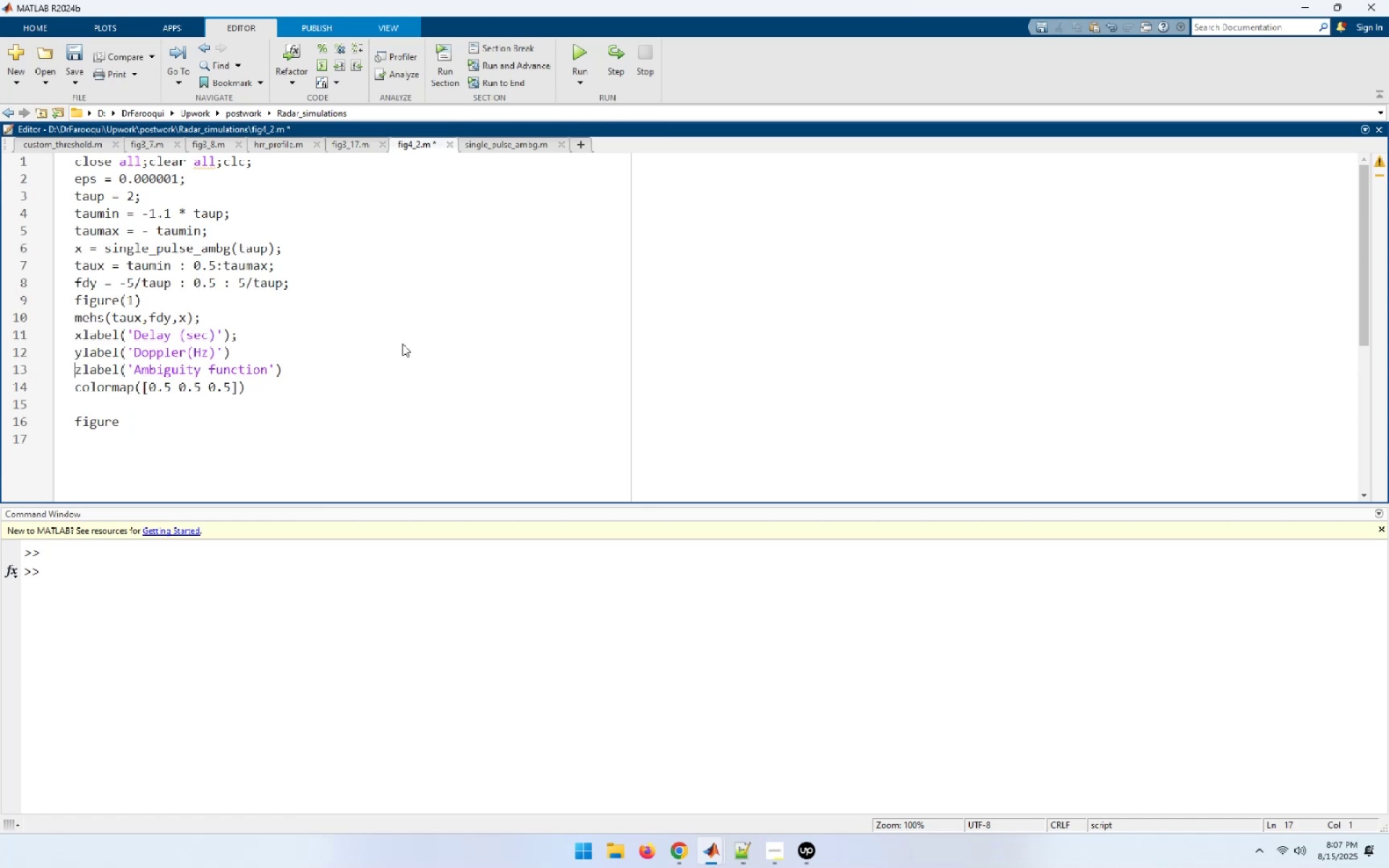 
key(ArrowUp)
 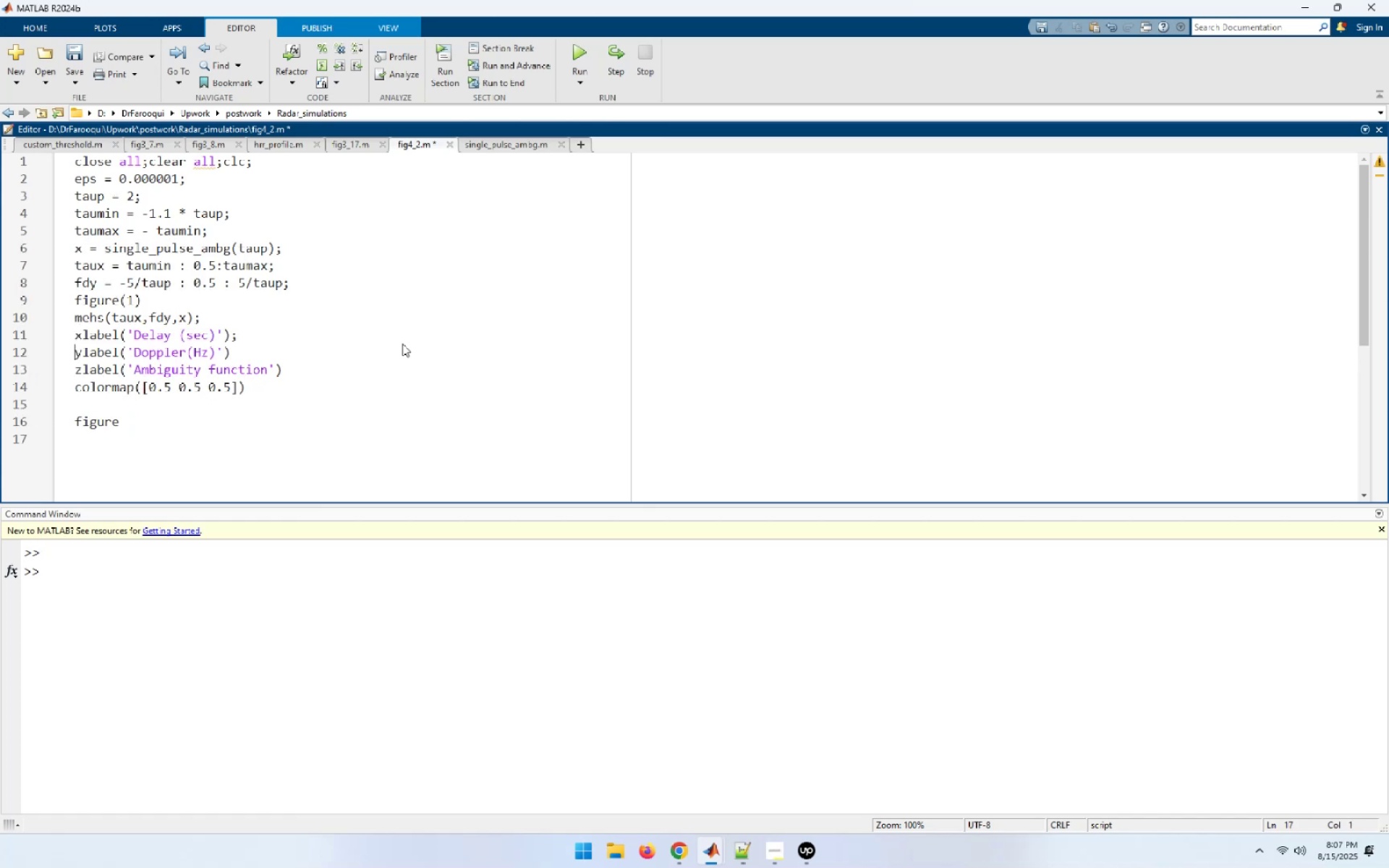 
key(ArrowUp)
 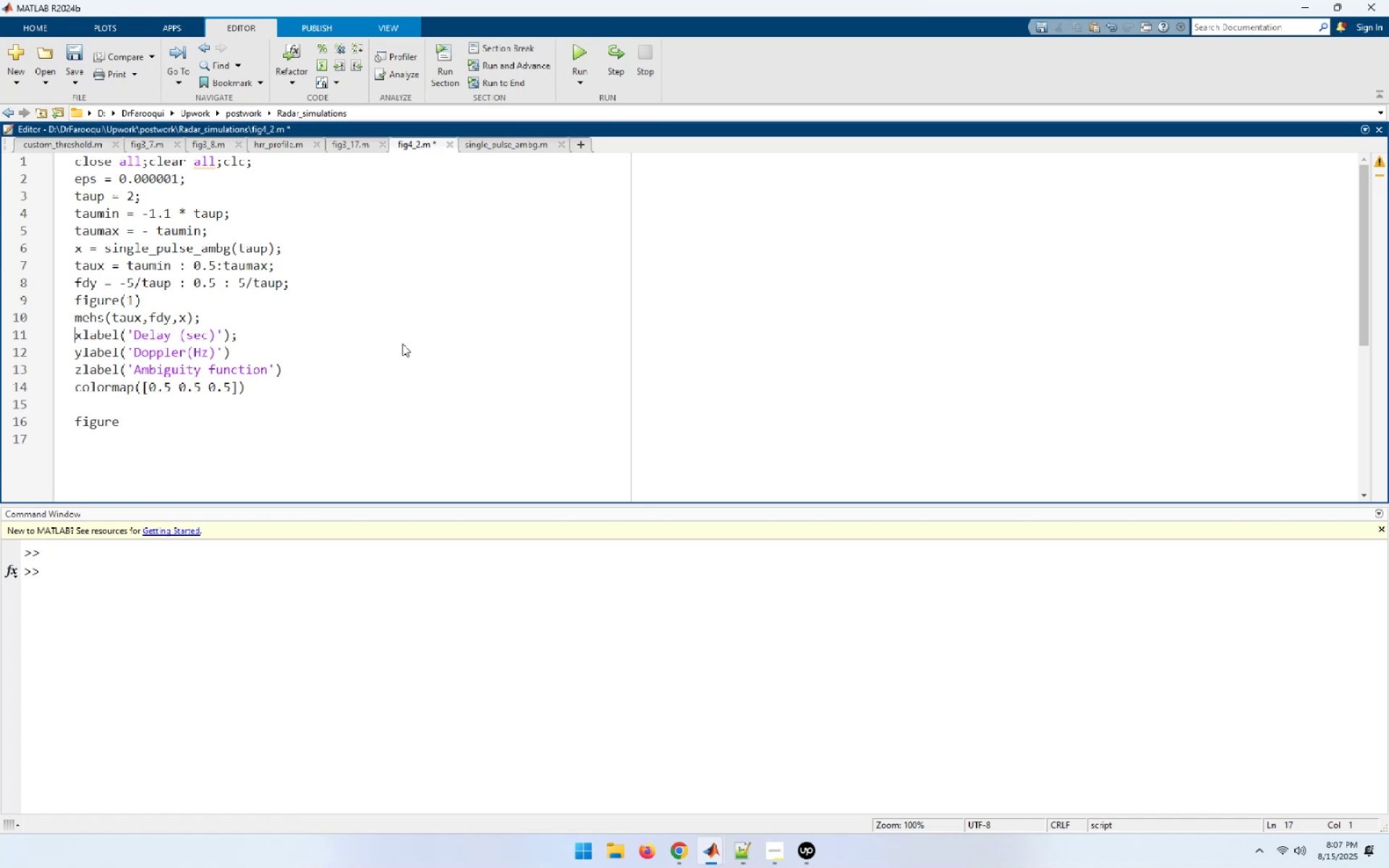 
key(ArrowUp)
 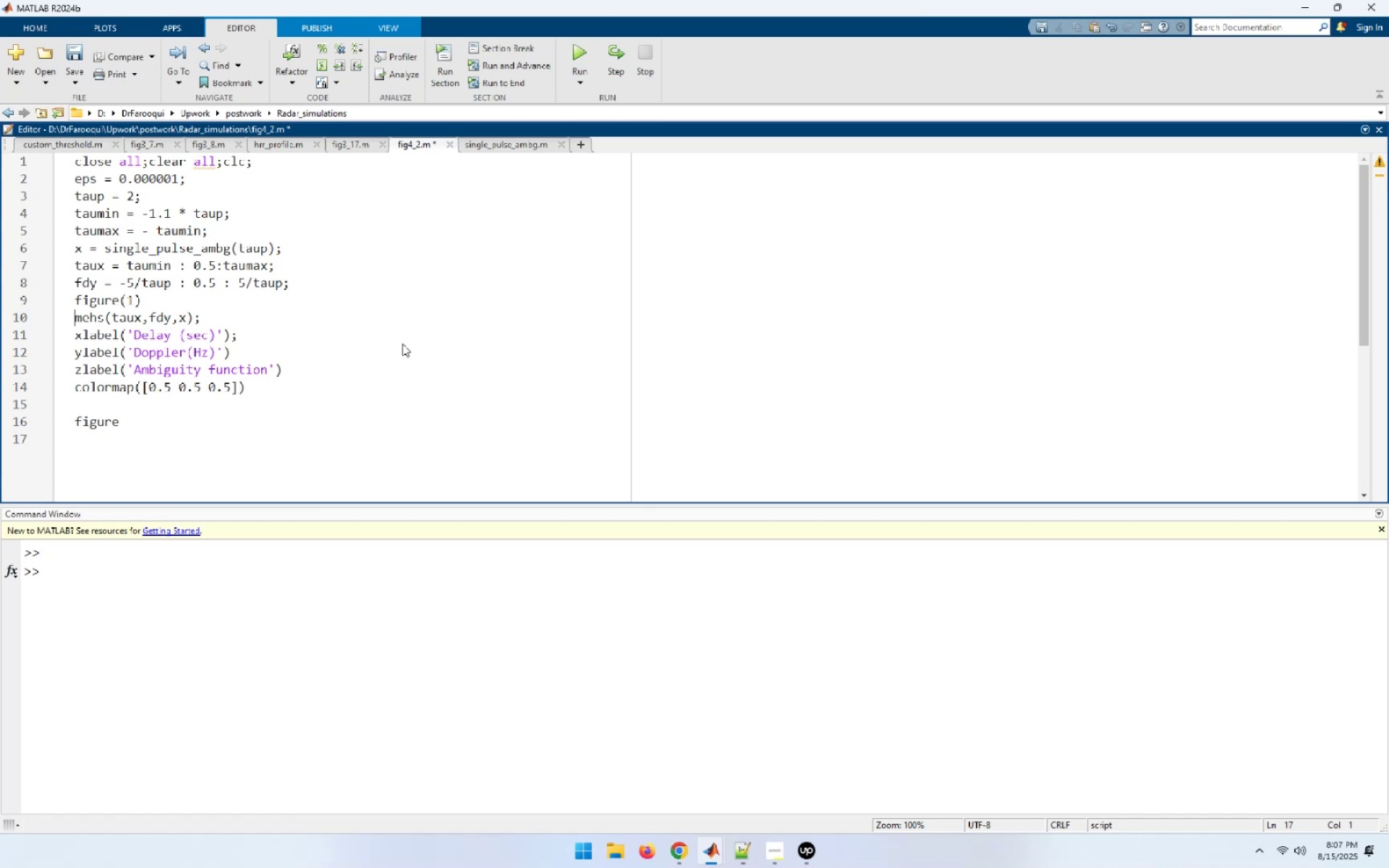 
key(ArrowUp)
 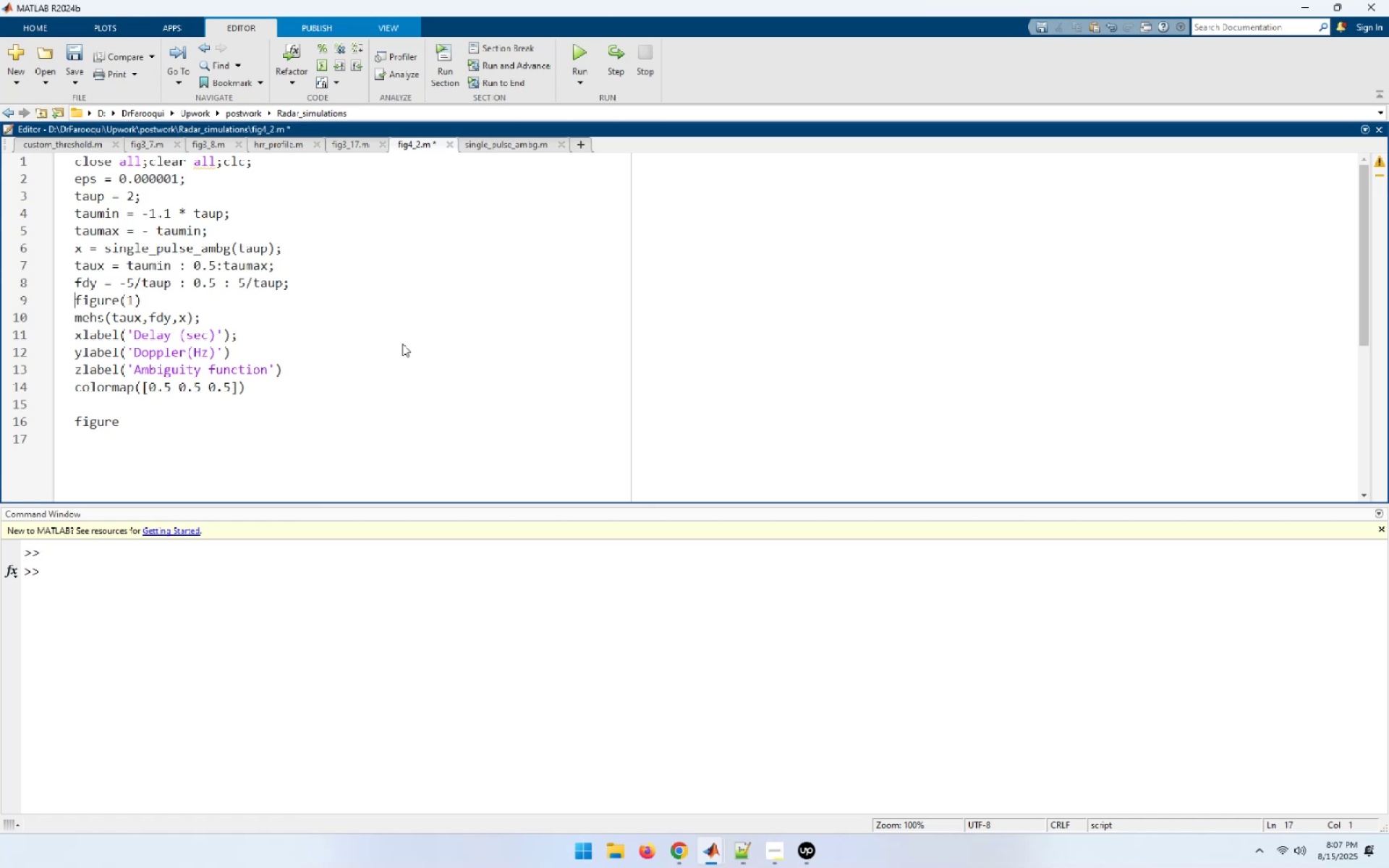 
key(NumpadEnter)
 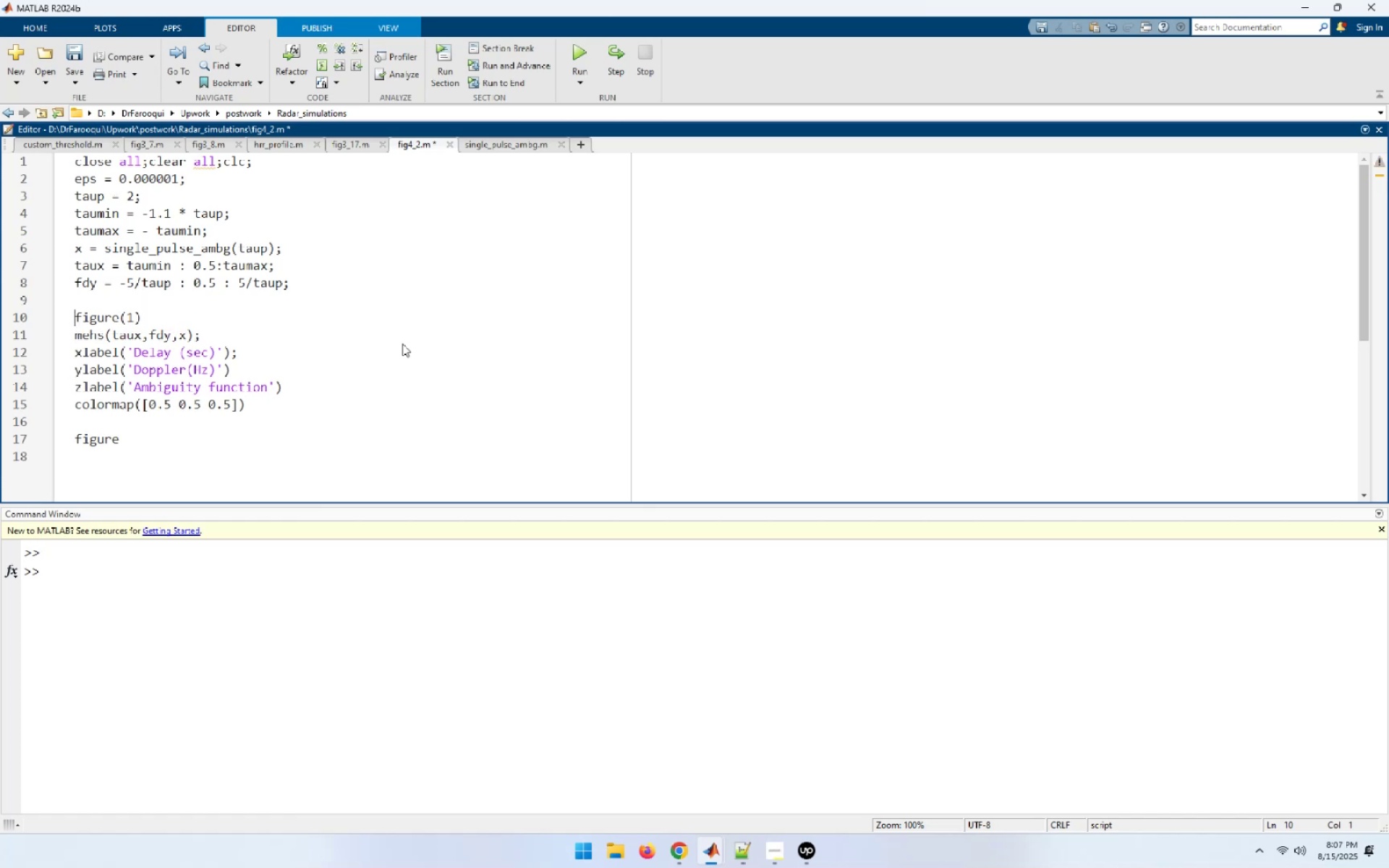 
key(End)
 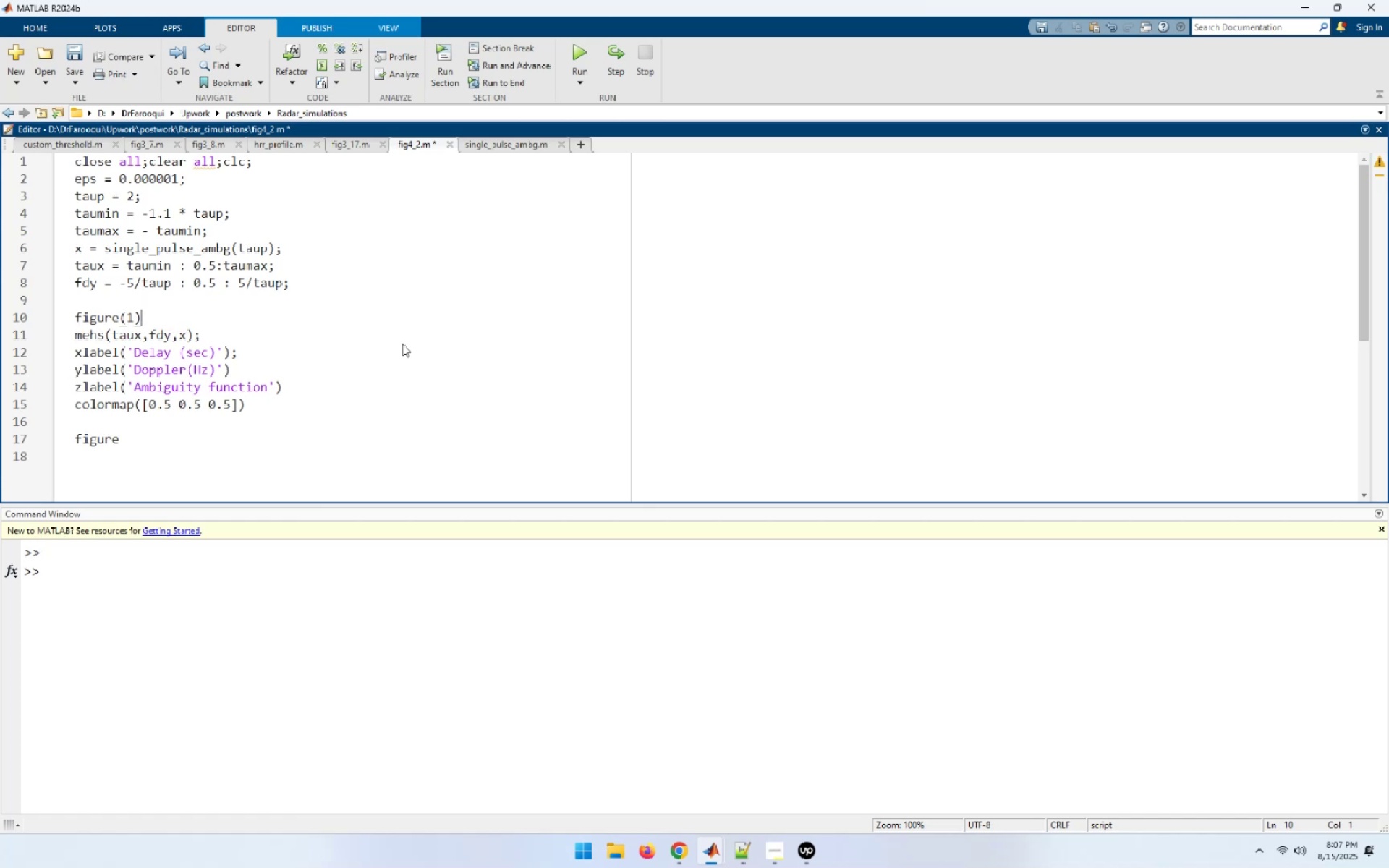 
key(Backspace)
 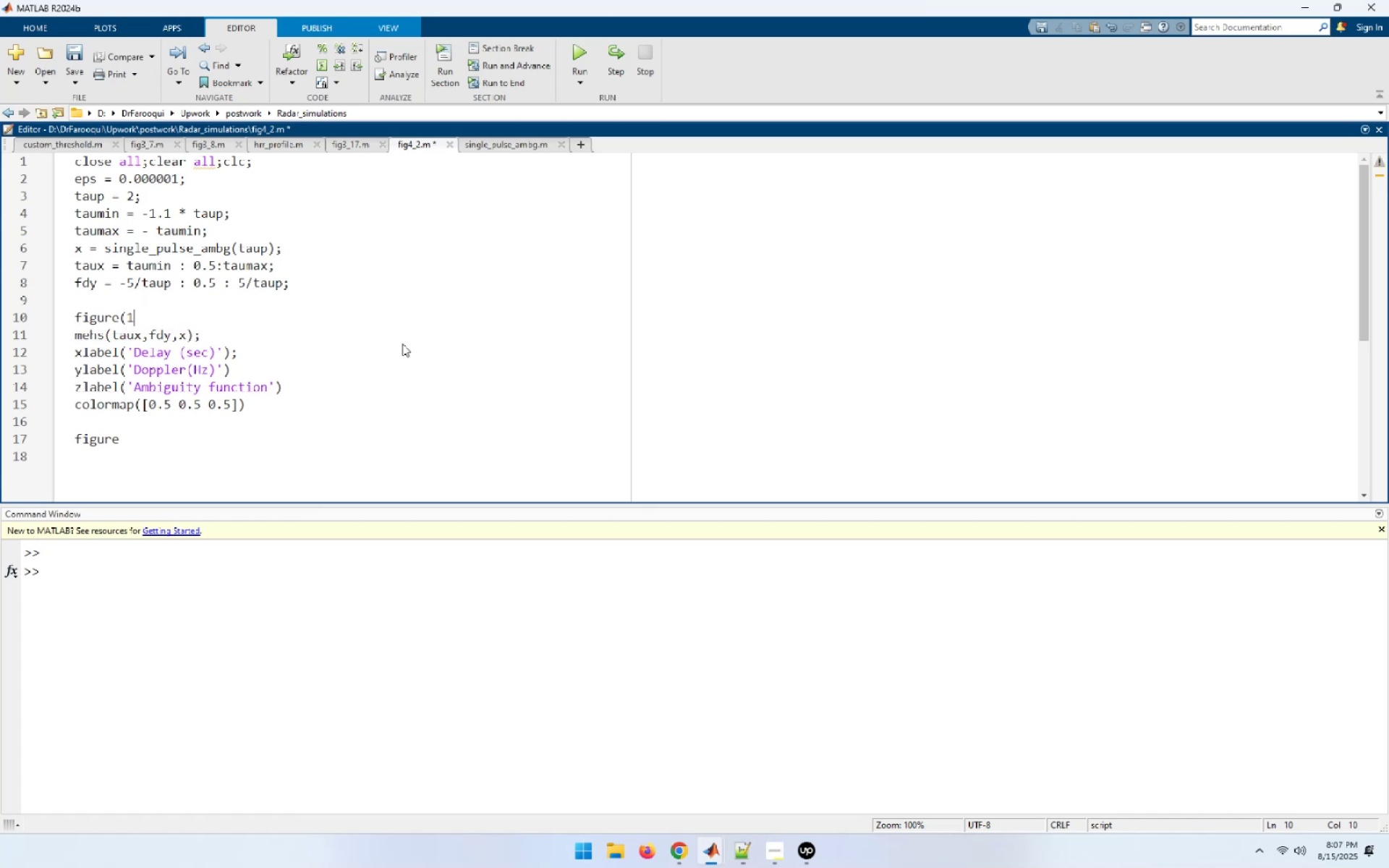 
key(Backspace)
 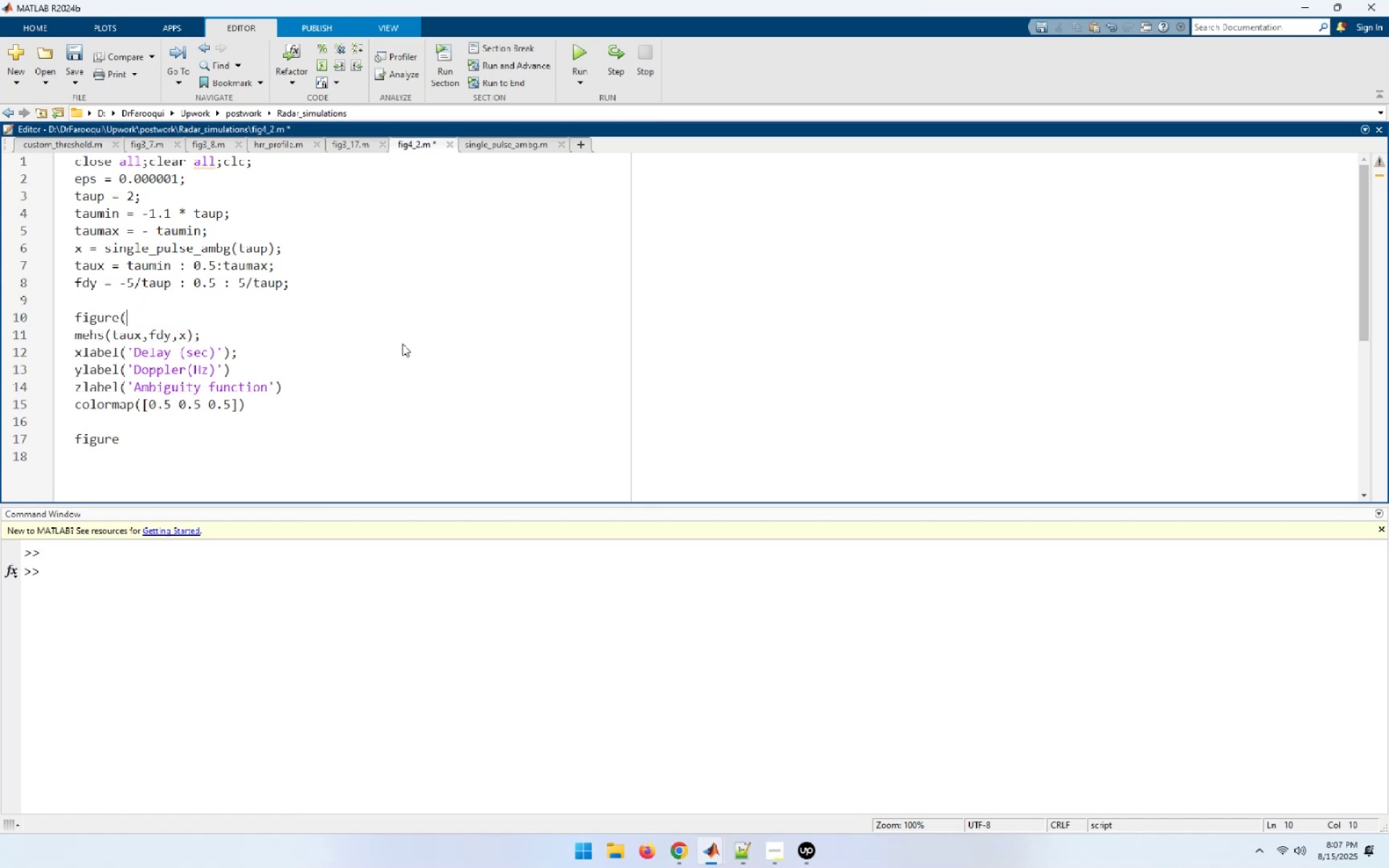 
key(Backspace)
 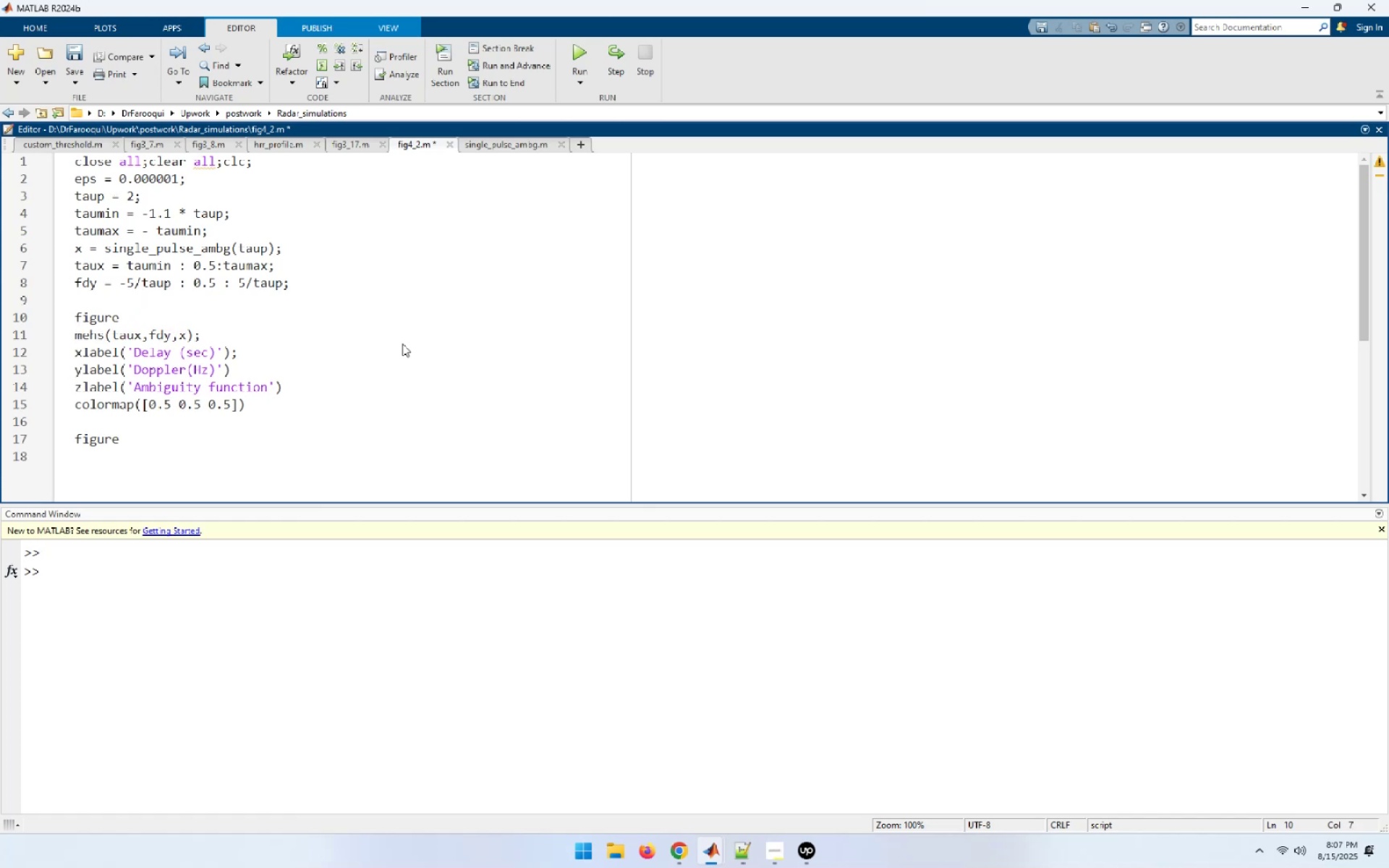 
hold_key(key=ArrowDown, duration=0.82)
 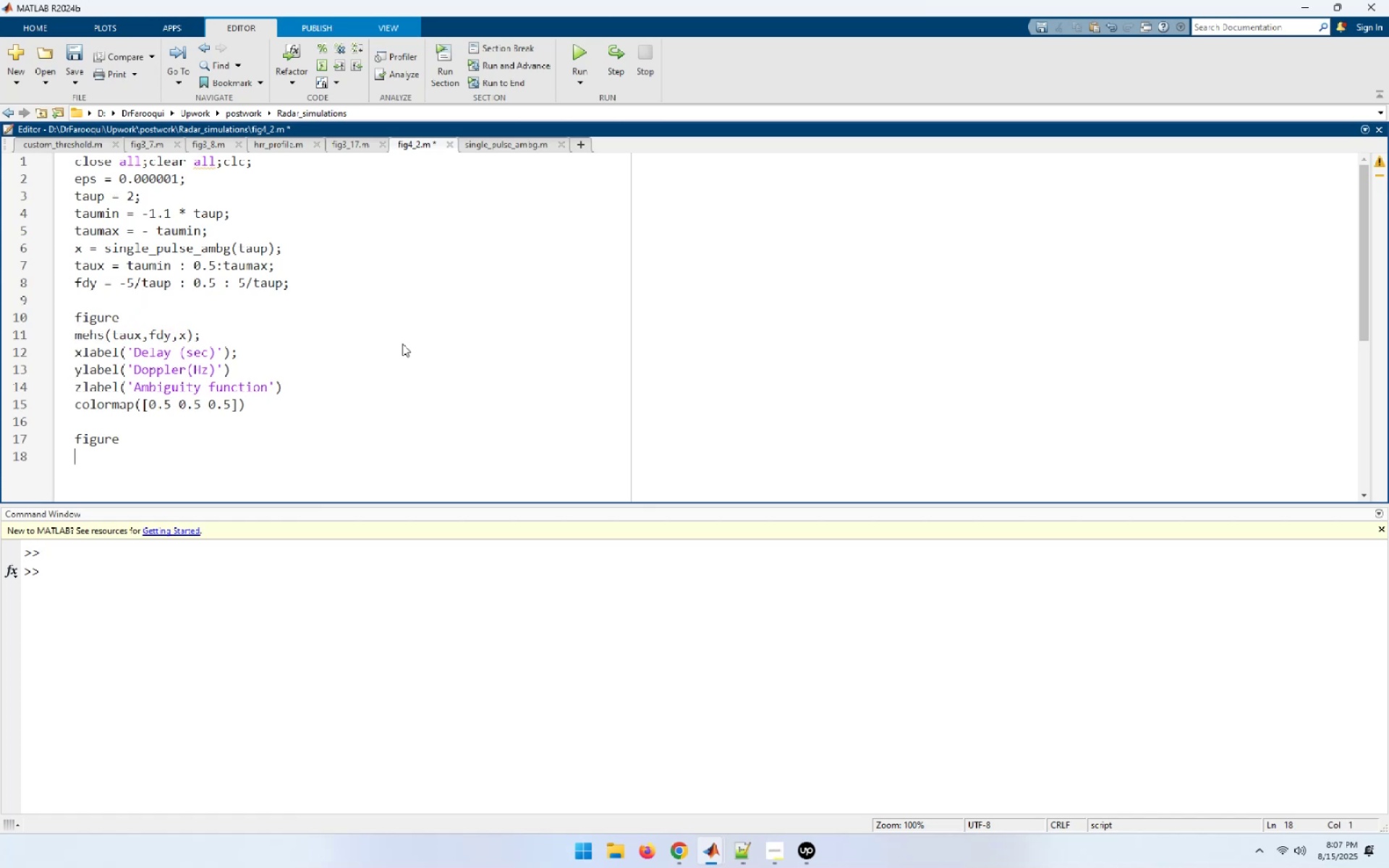 
type(contour)
 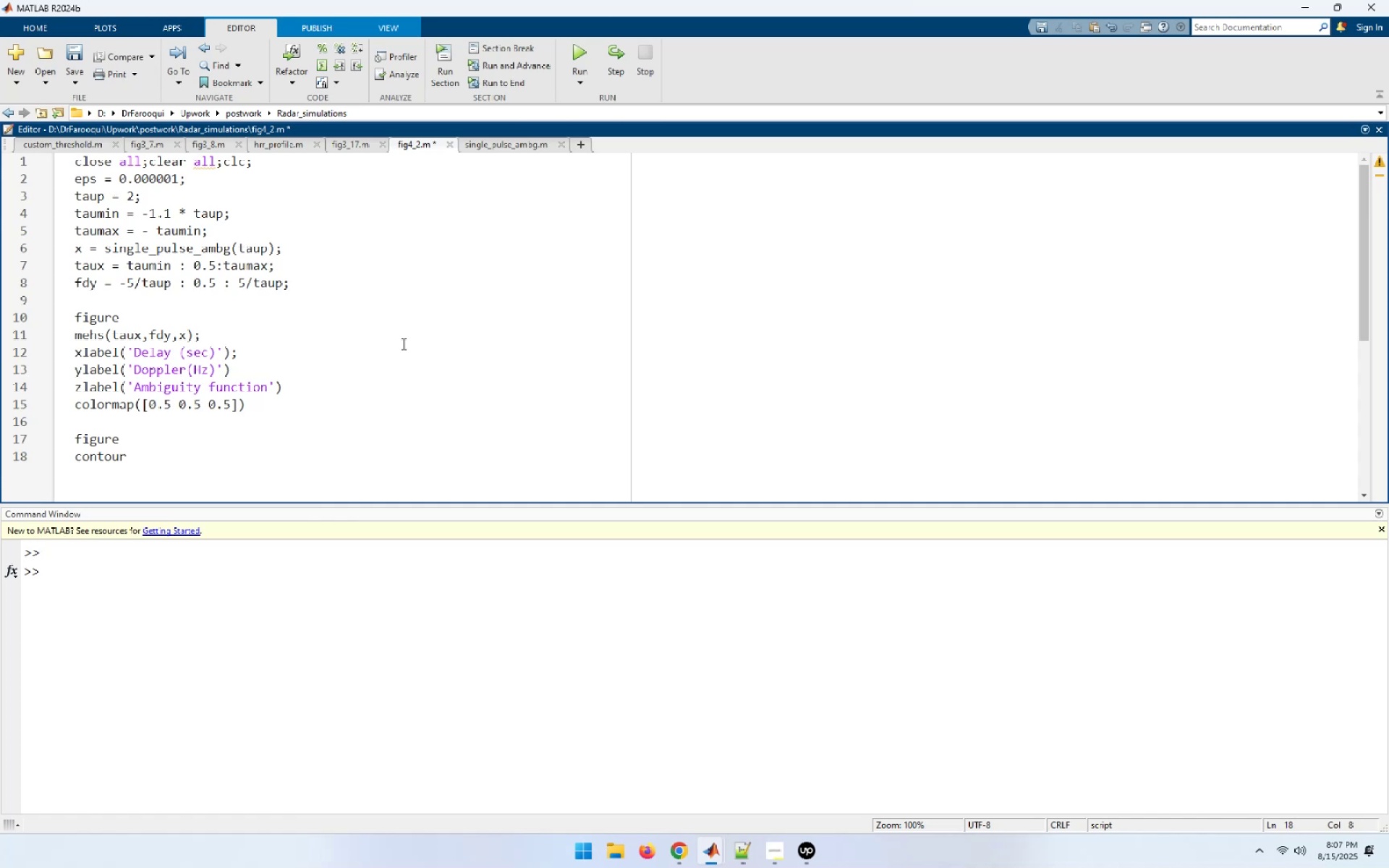 
type((taux,fdy,x);)
 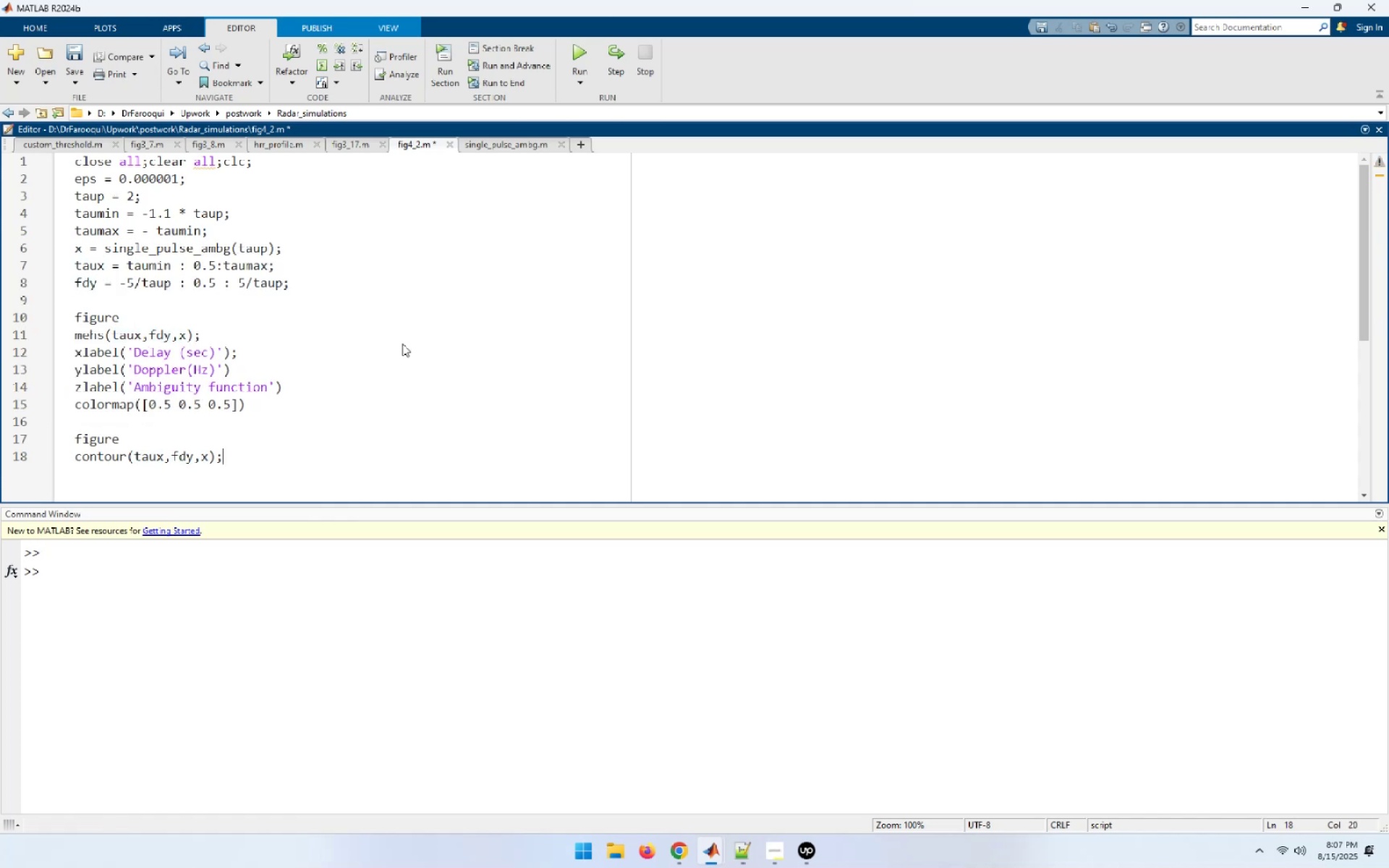 
key(Enter)
 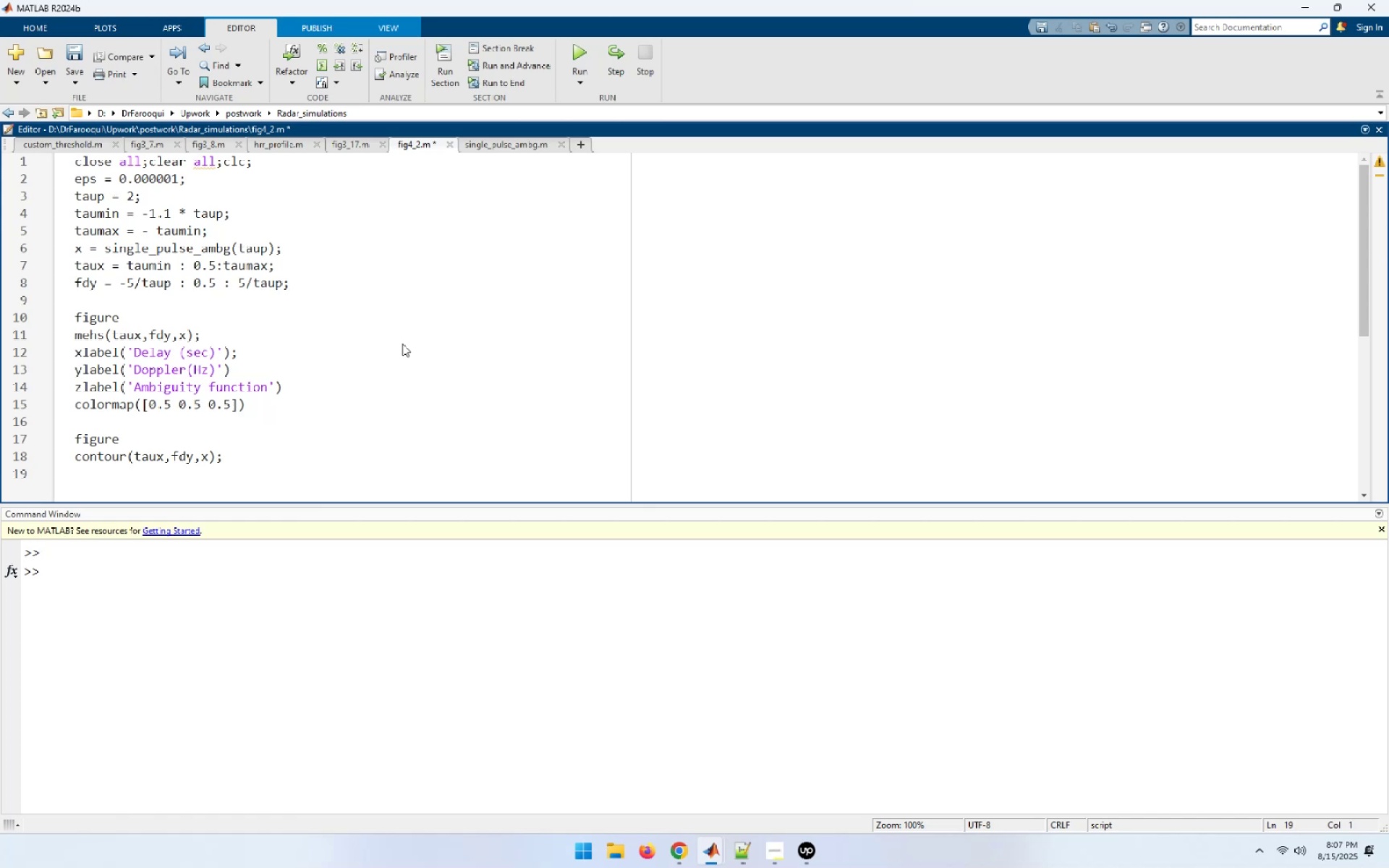 
type(xl)
key(Tab)
 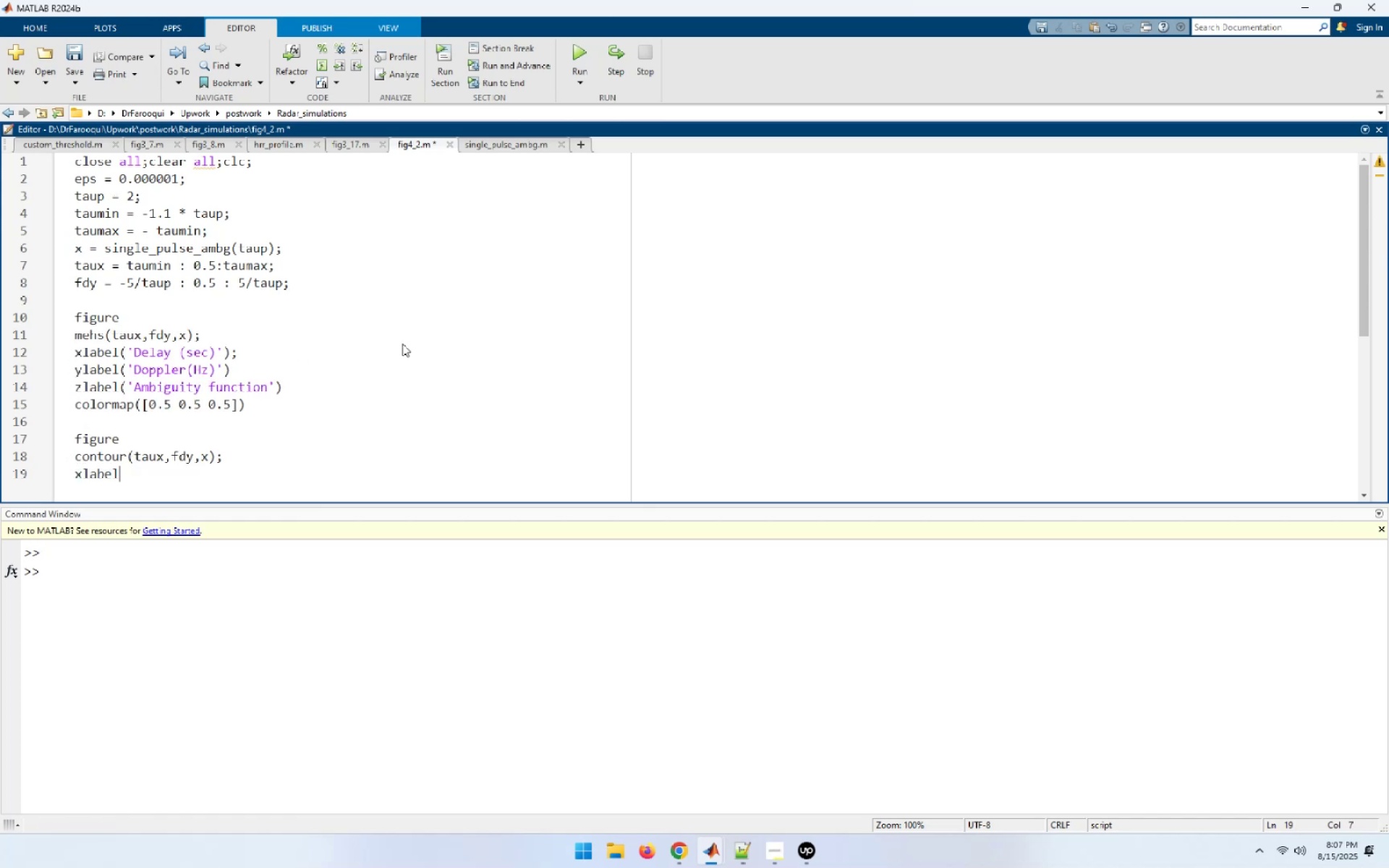 
key(ArrowUp)
 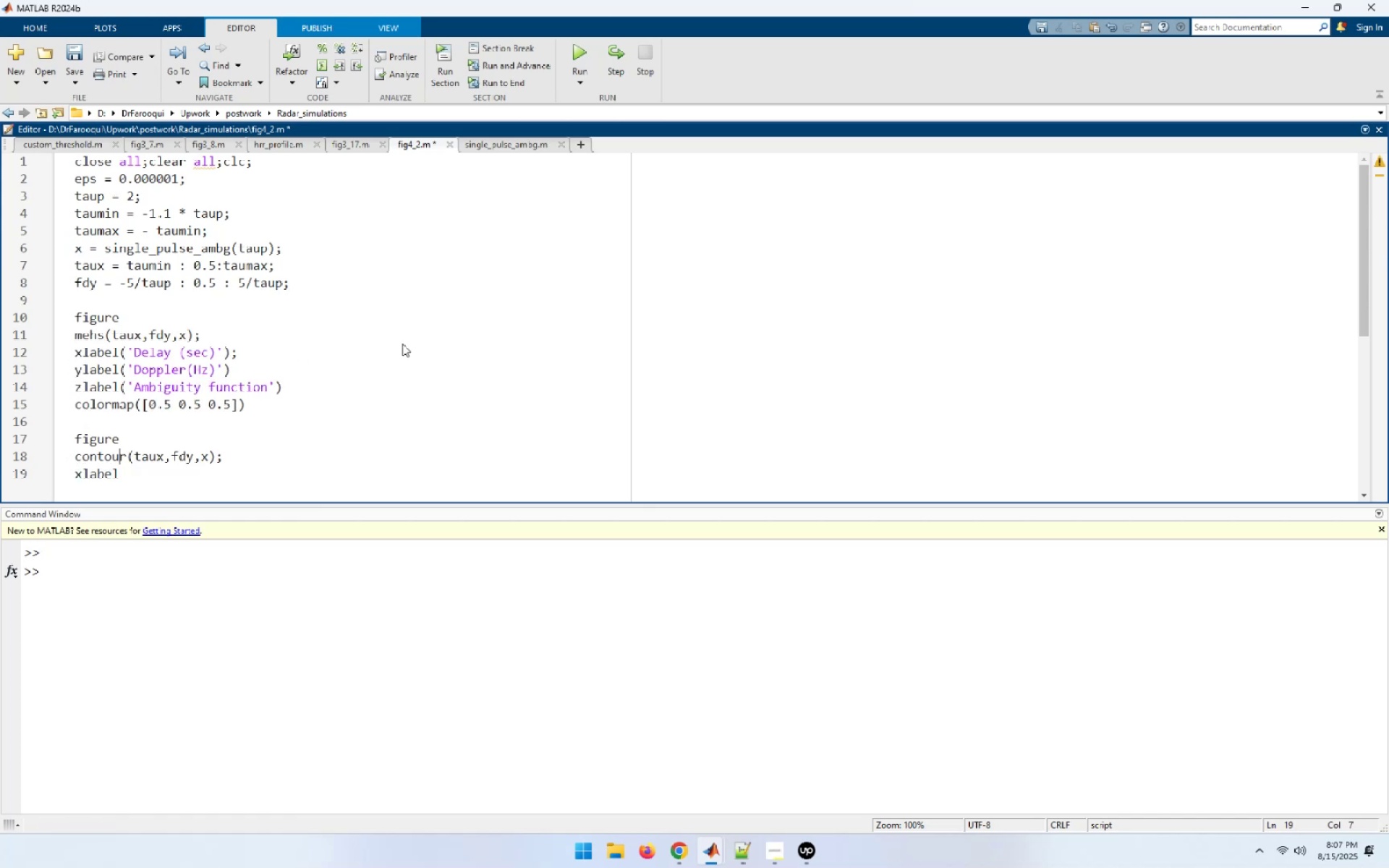 
key(ArrowUp)
 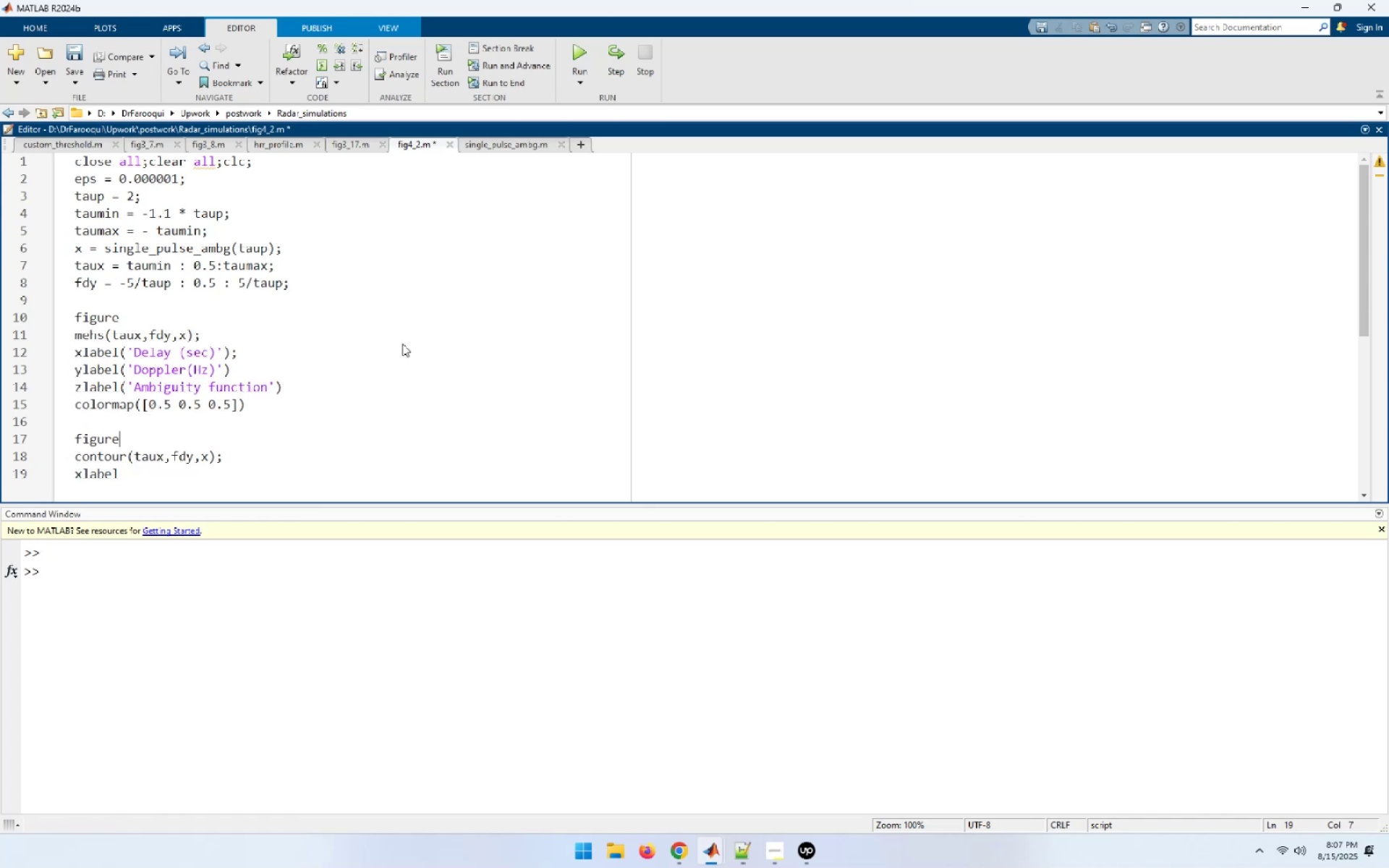 
key(ArrowUp)
 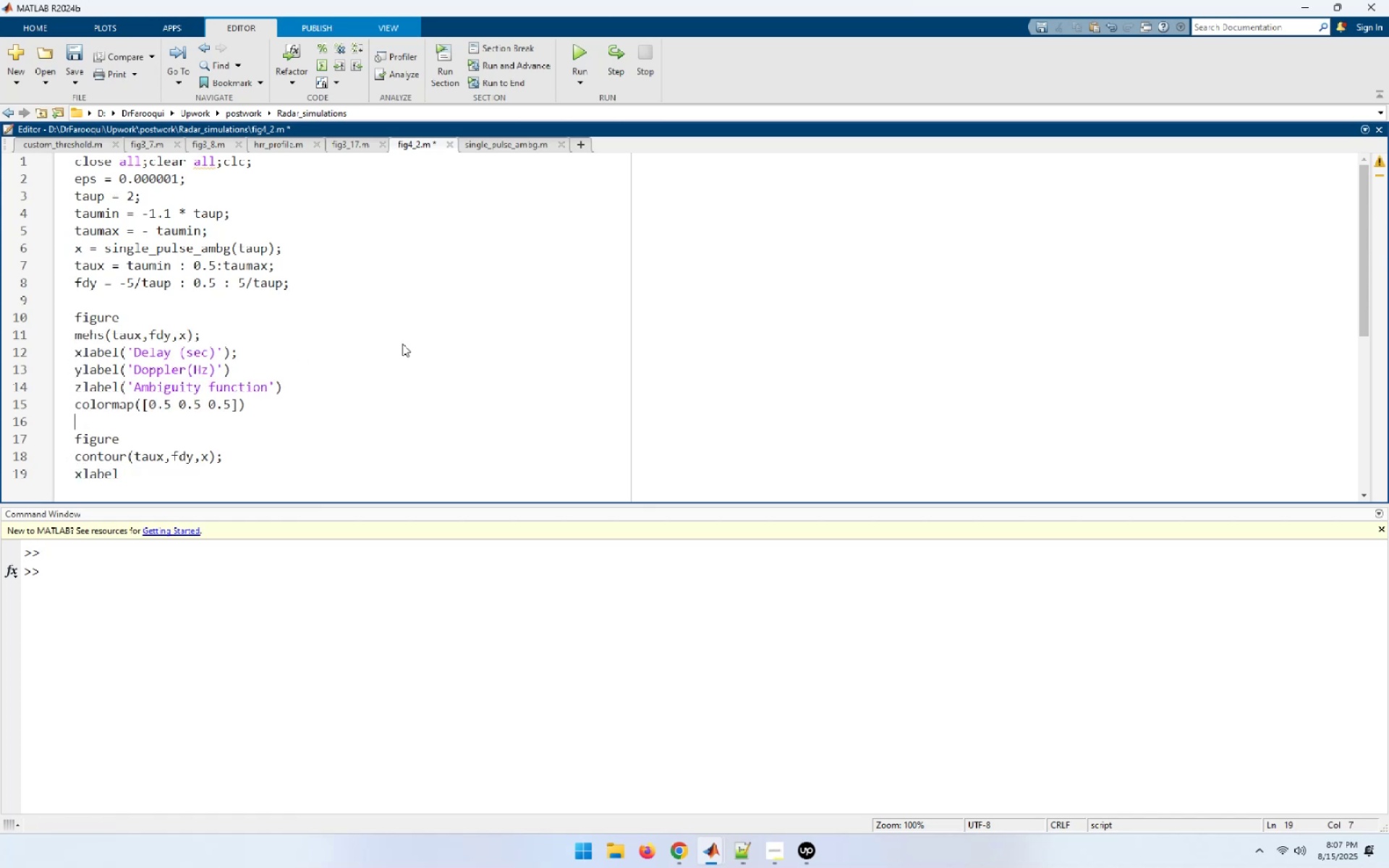 
key(ArrowUp)
 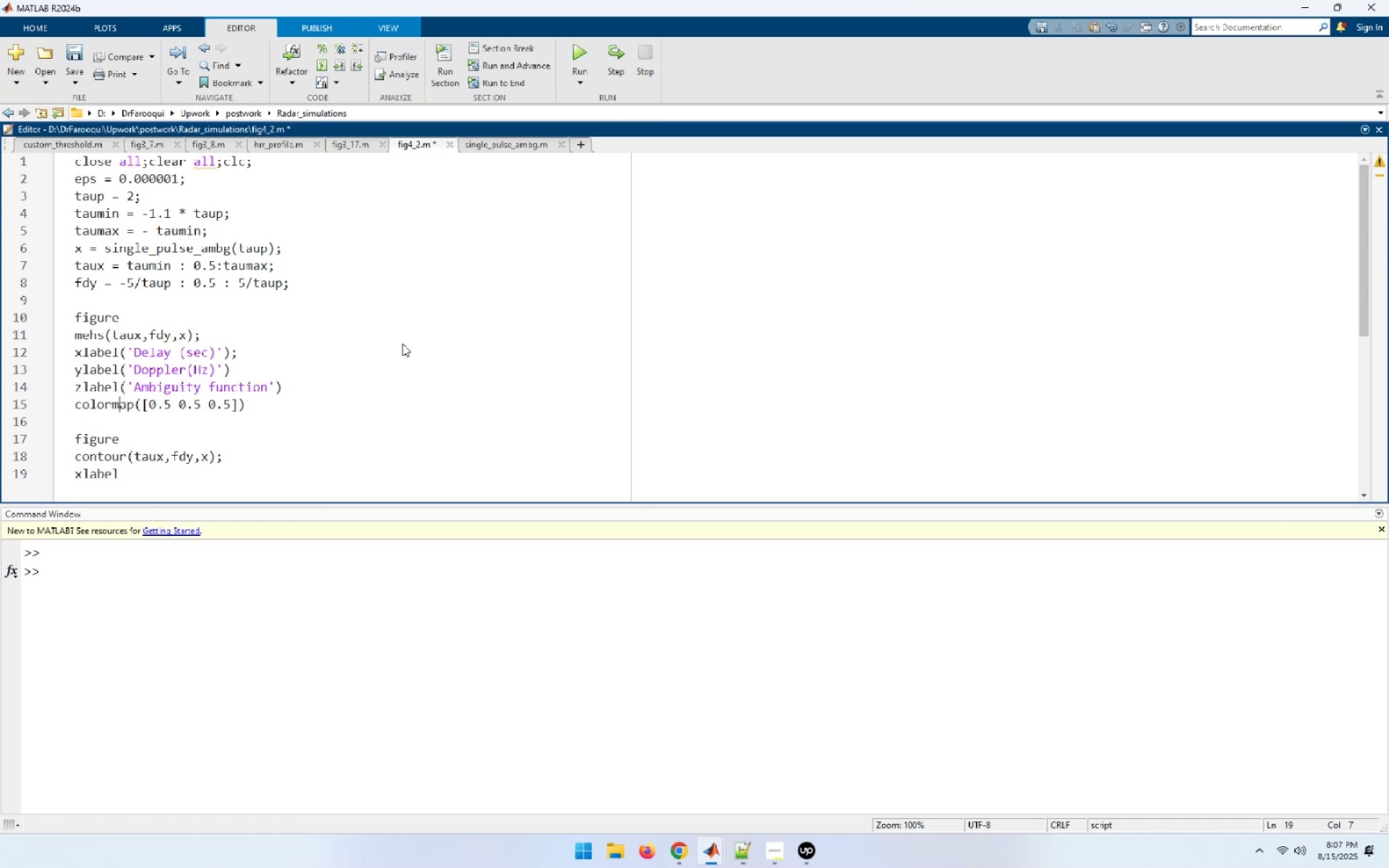 
key(ArrowUp)
 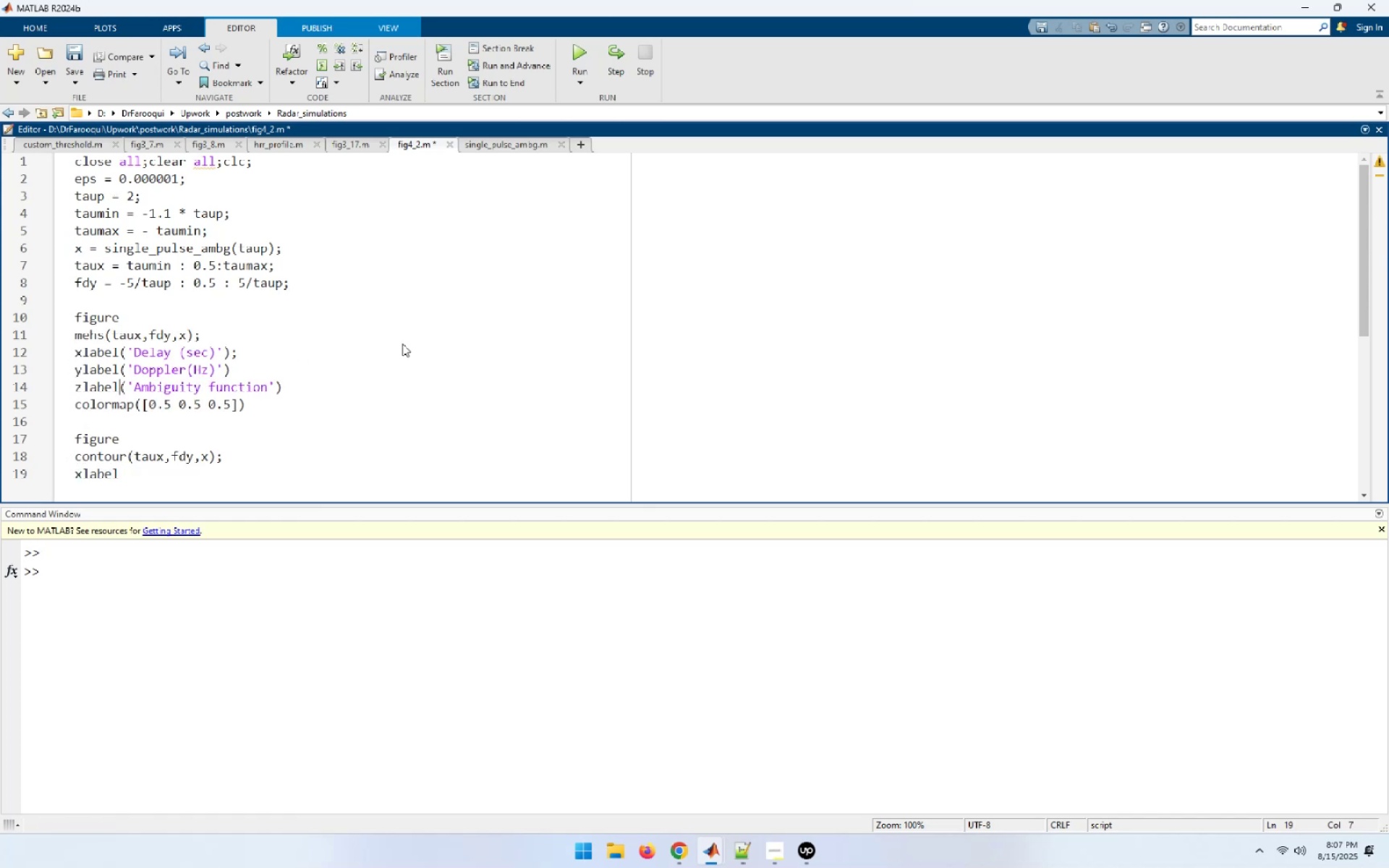 
key(ArrowUp)
 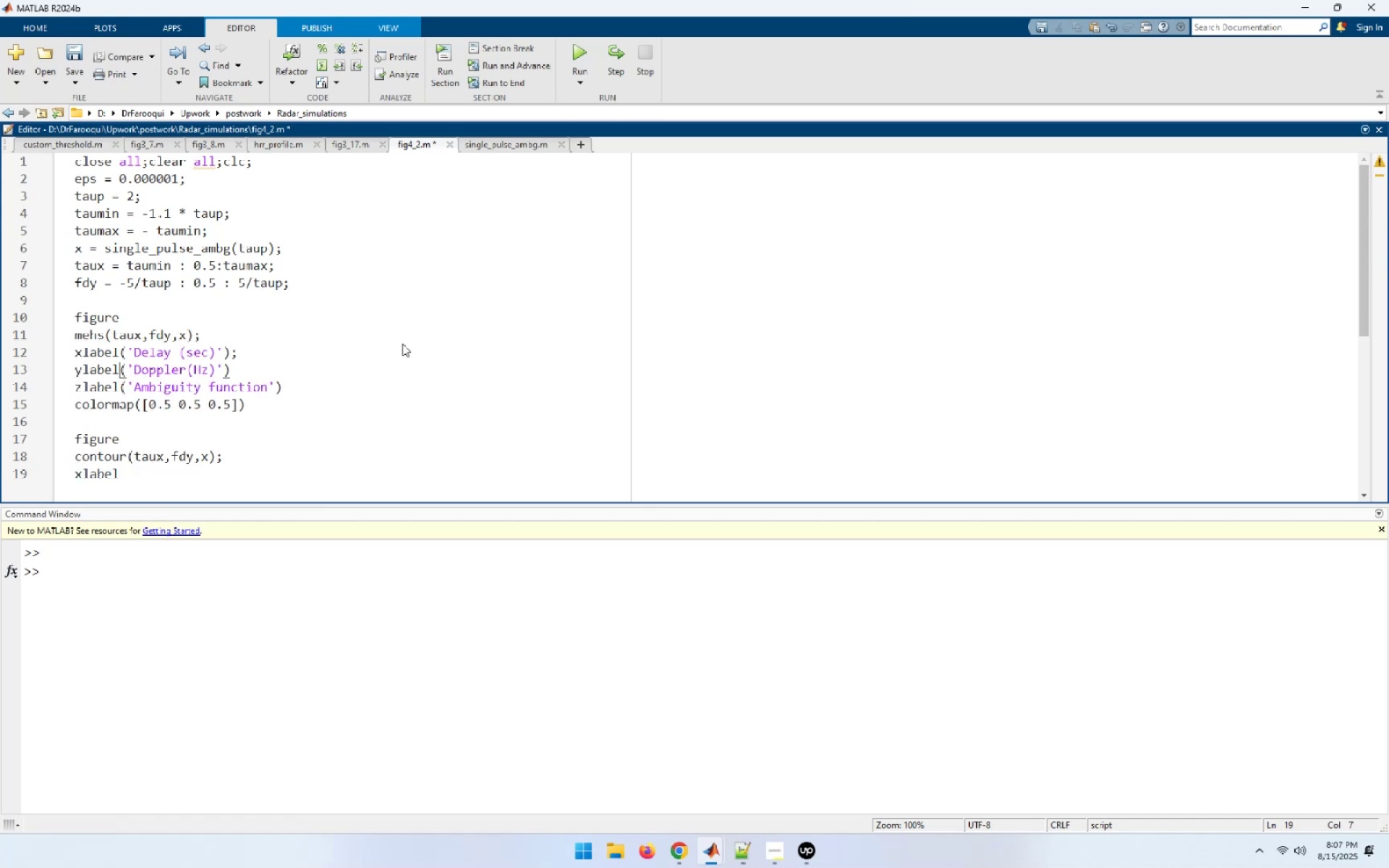 
key(ArrowUp)
 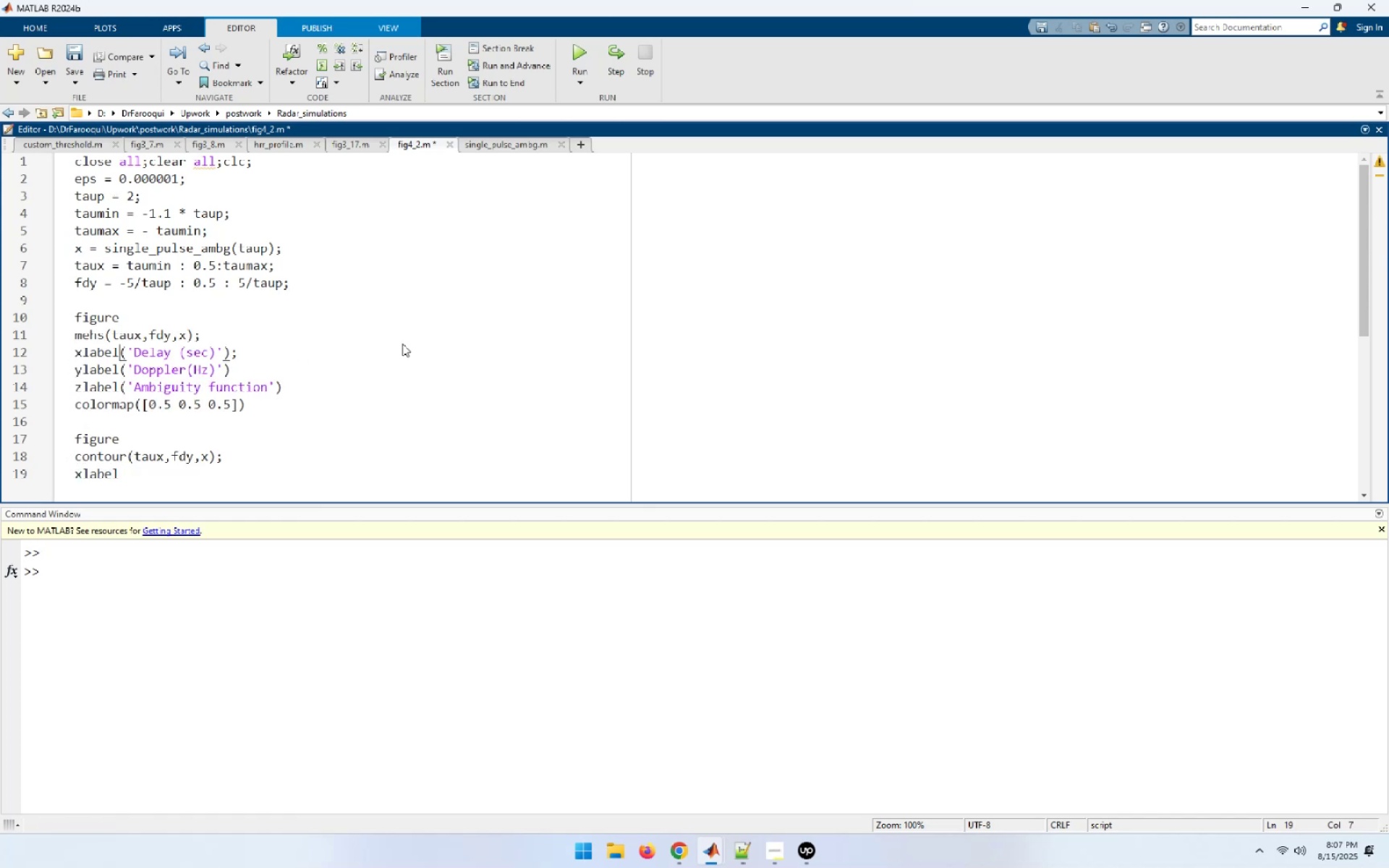 
key(Home)
 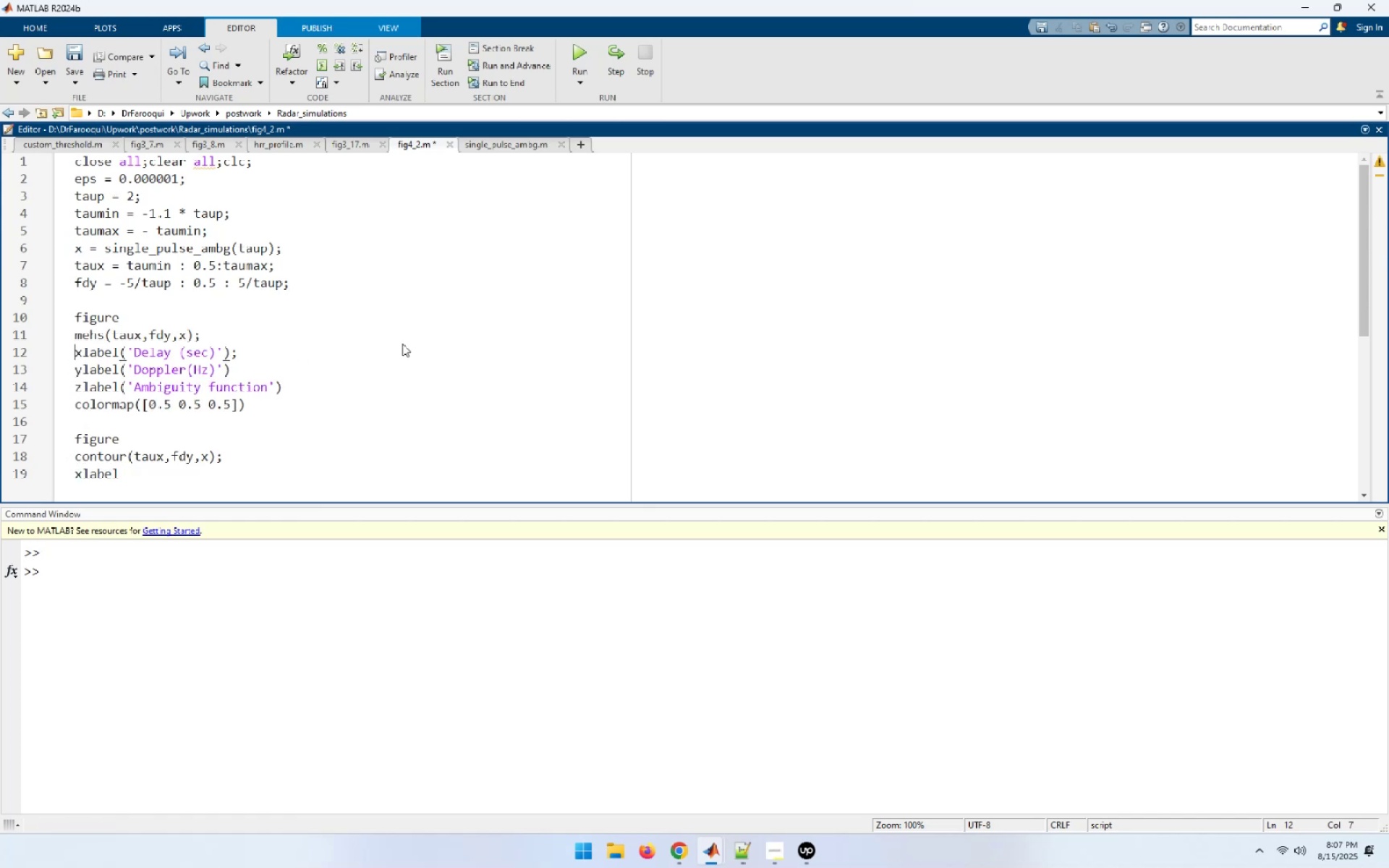 
key(Shift+End)
 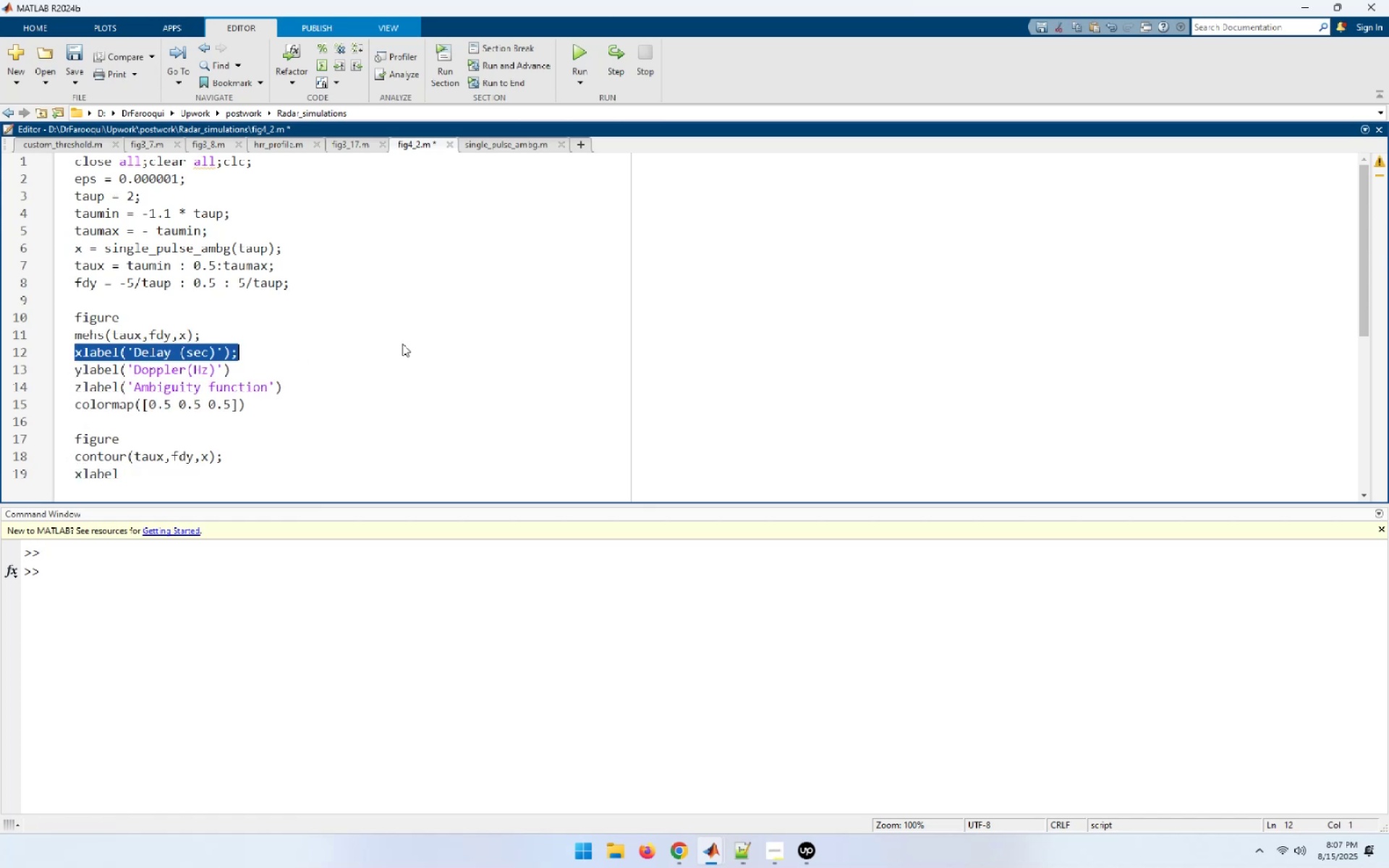 
key(Shift+ArrowDown)
 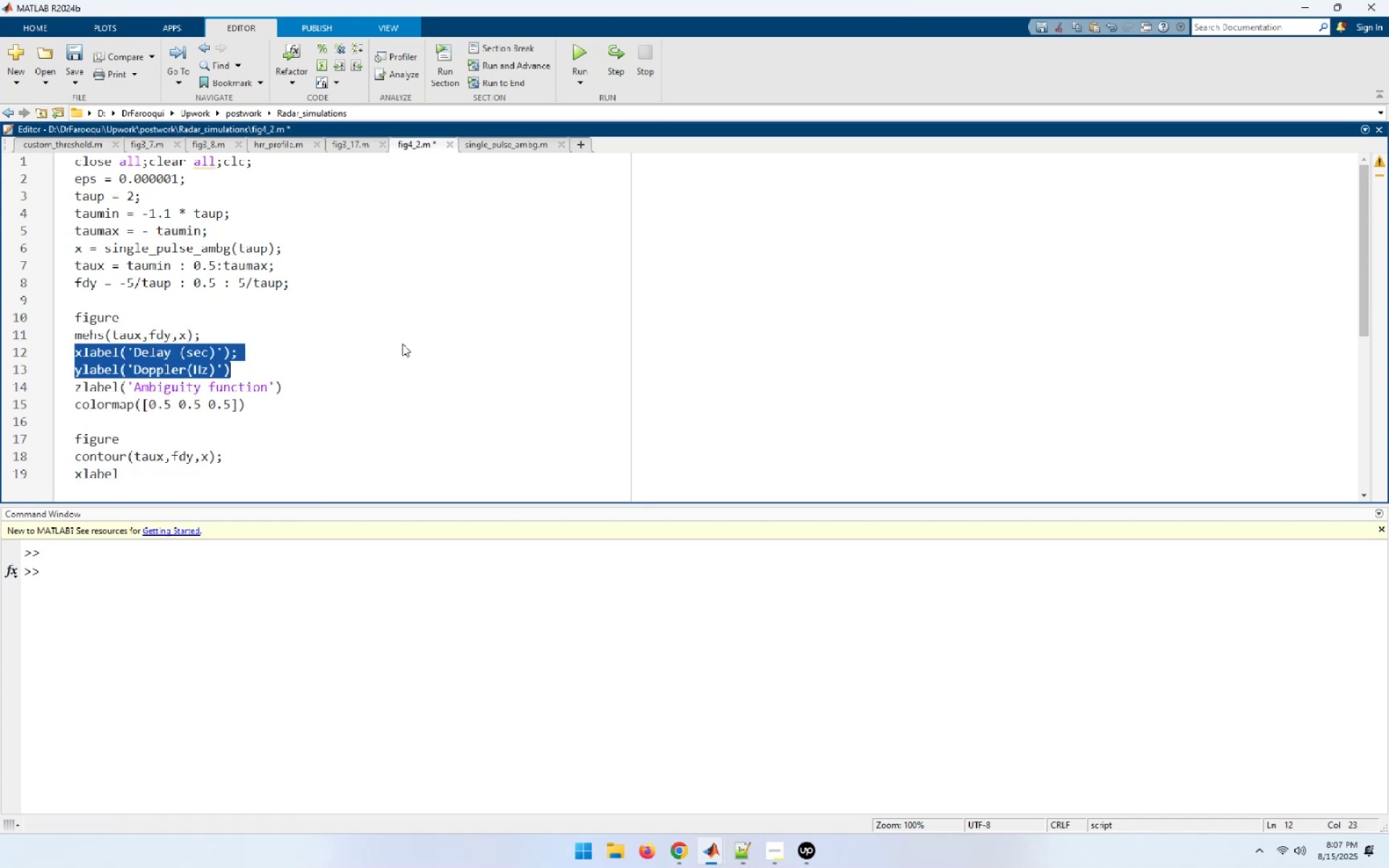 
key(Shift+ArrowDown)
 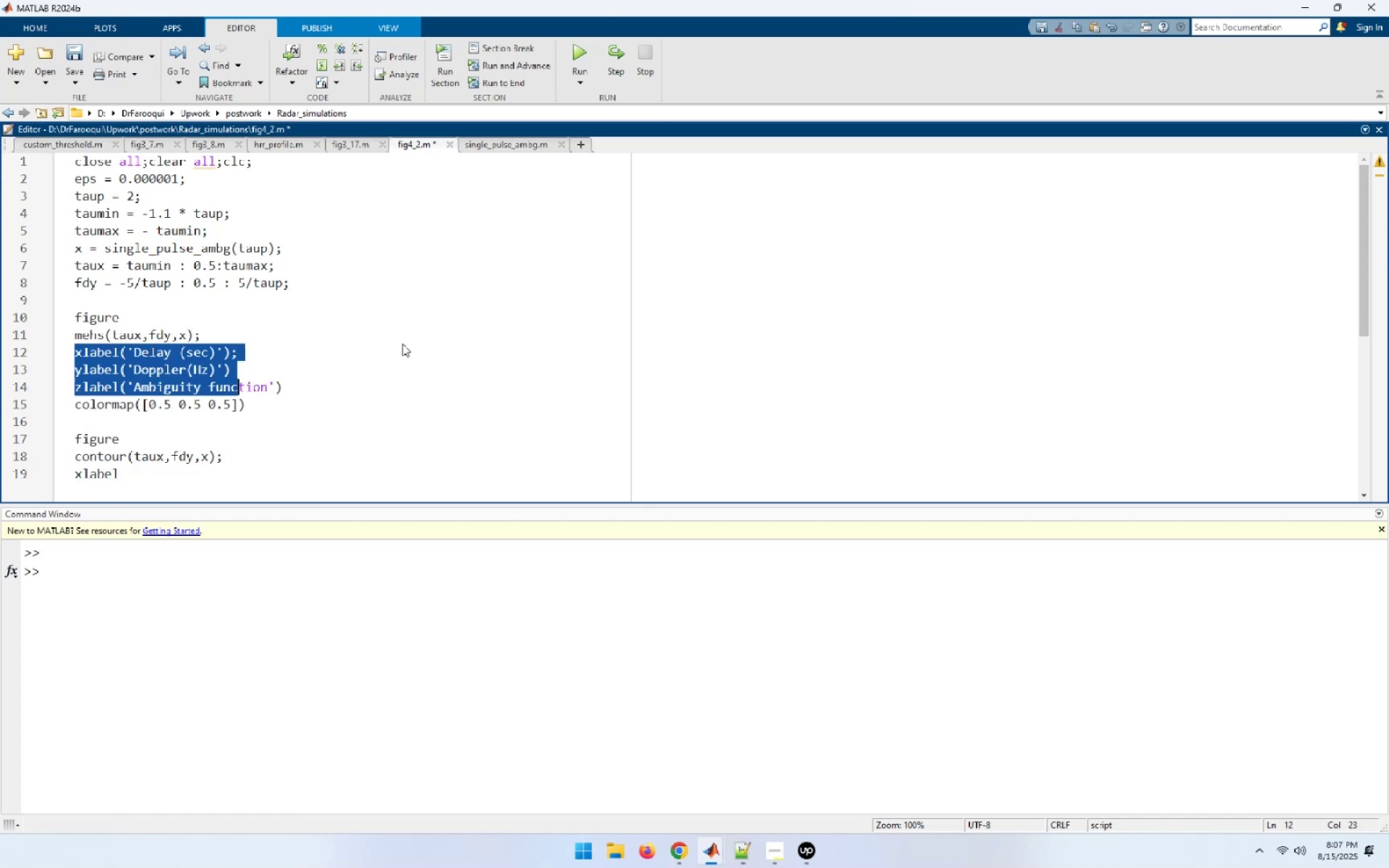 
key(Shift+ArrowDown)
 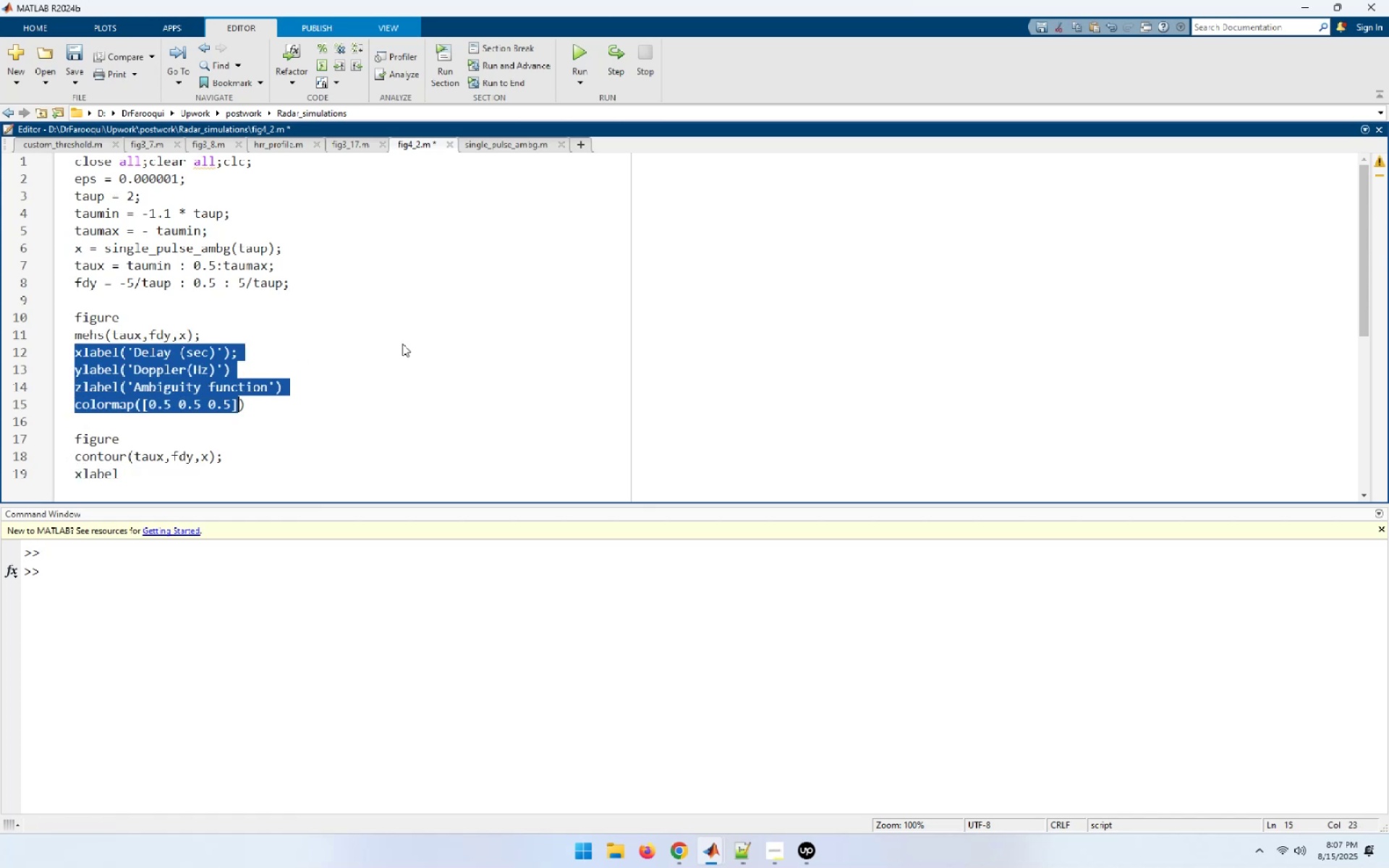 
key(Shift+End)
 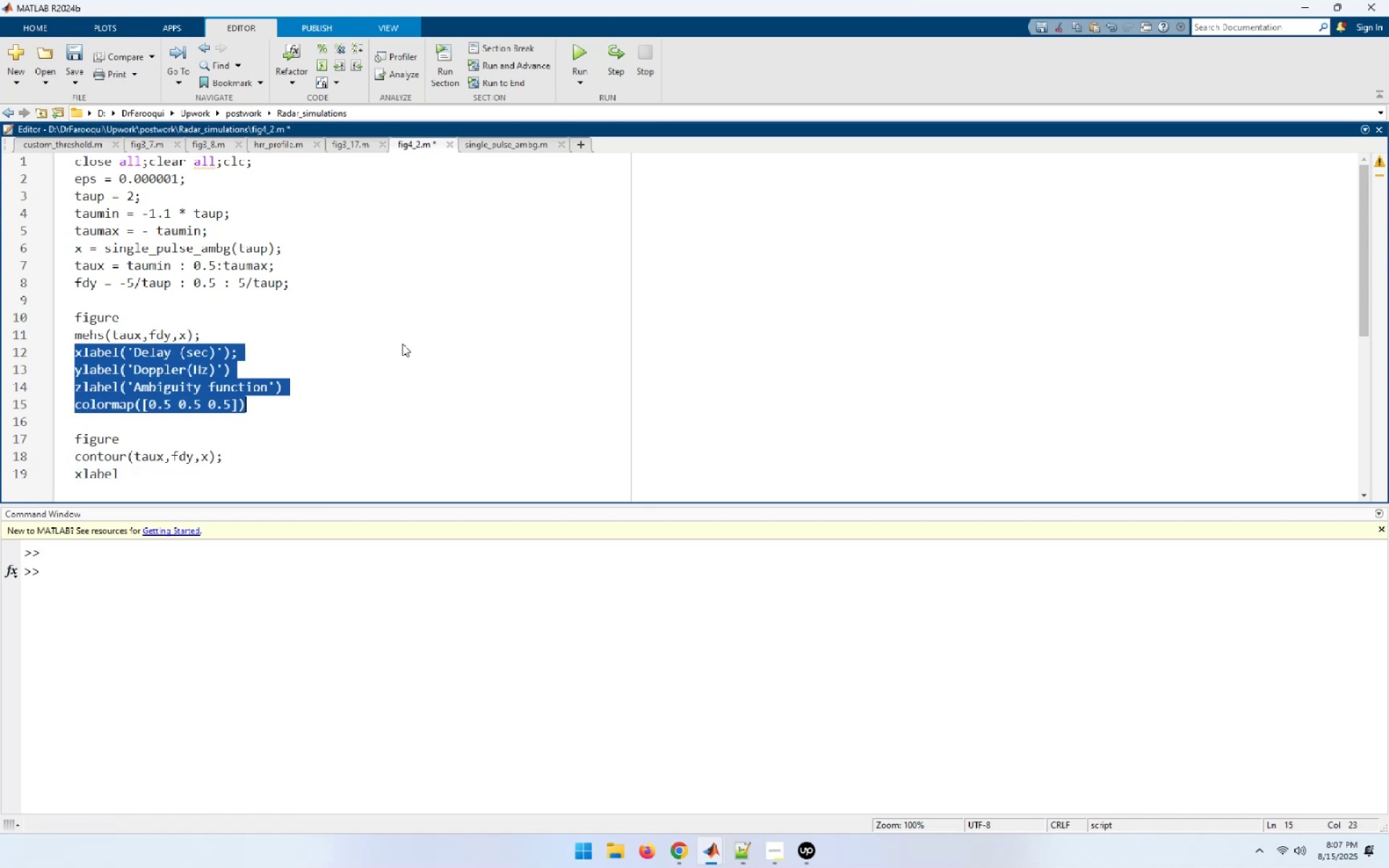 
key(Control+C)
 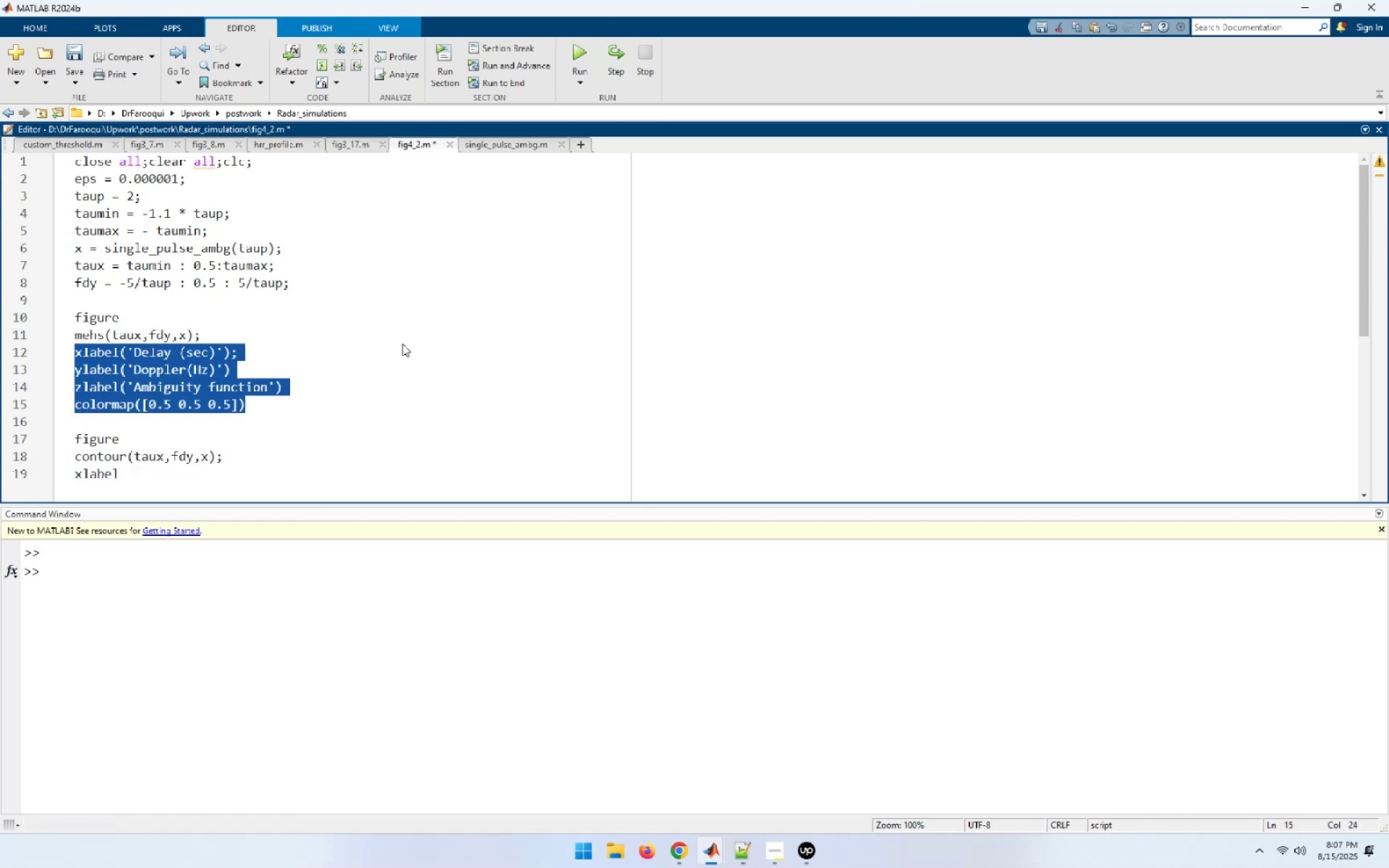 
hold_key(key=ArrowDown, duration=0.62)
 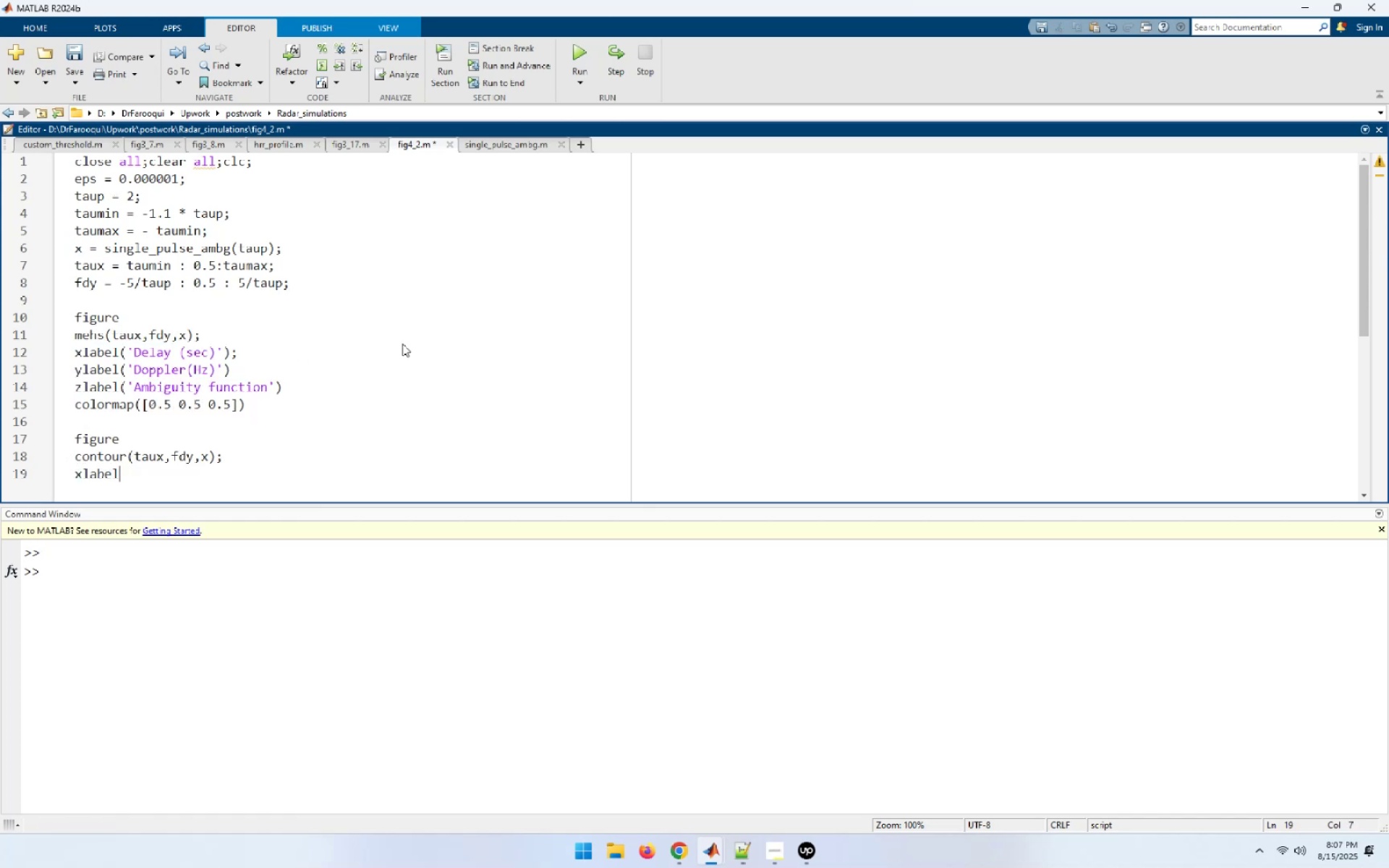 
key(Home)
 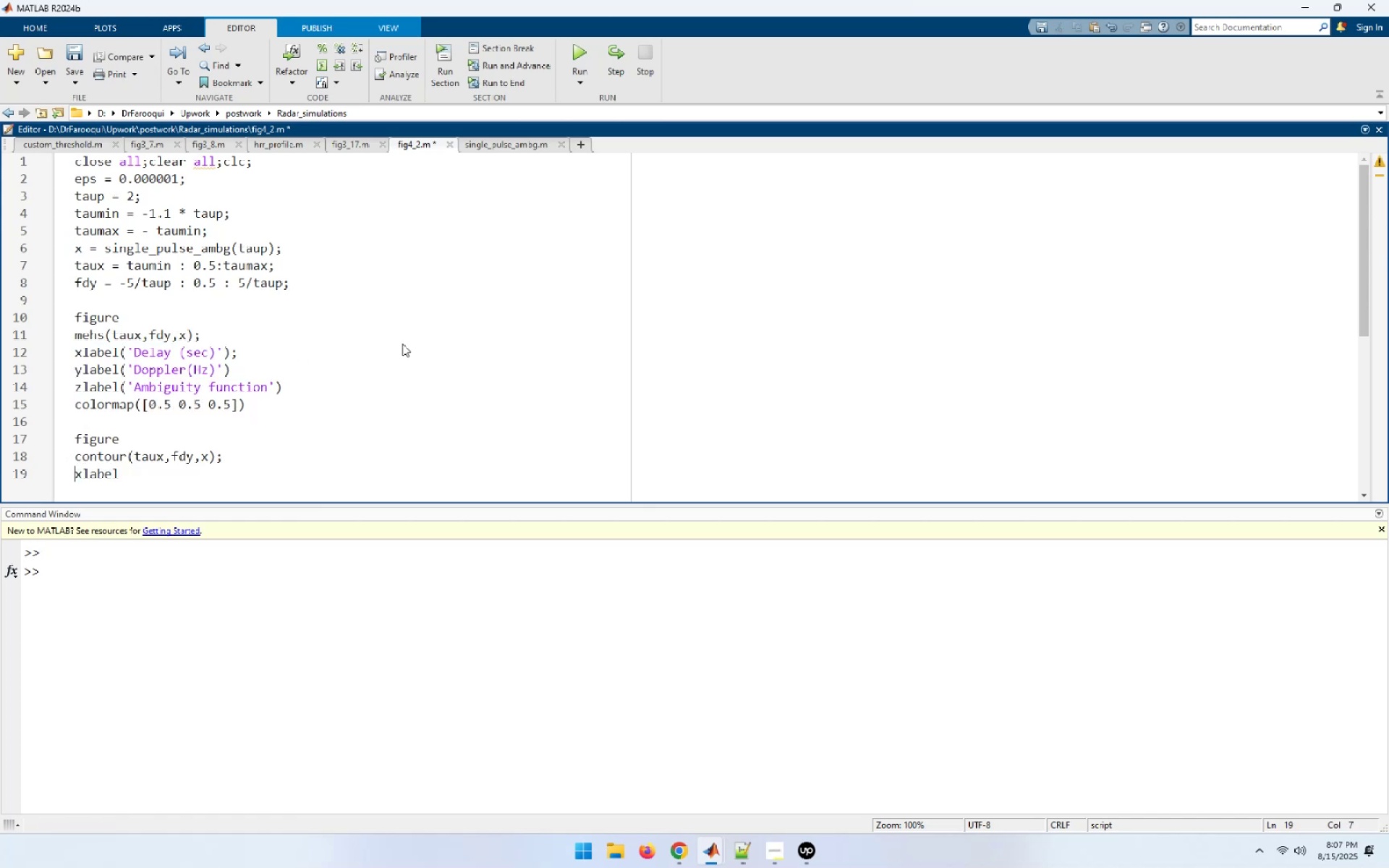 
key(Shift+End)
 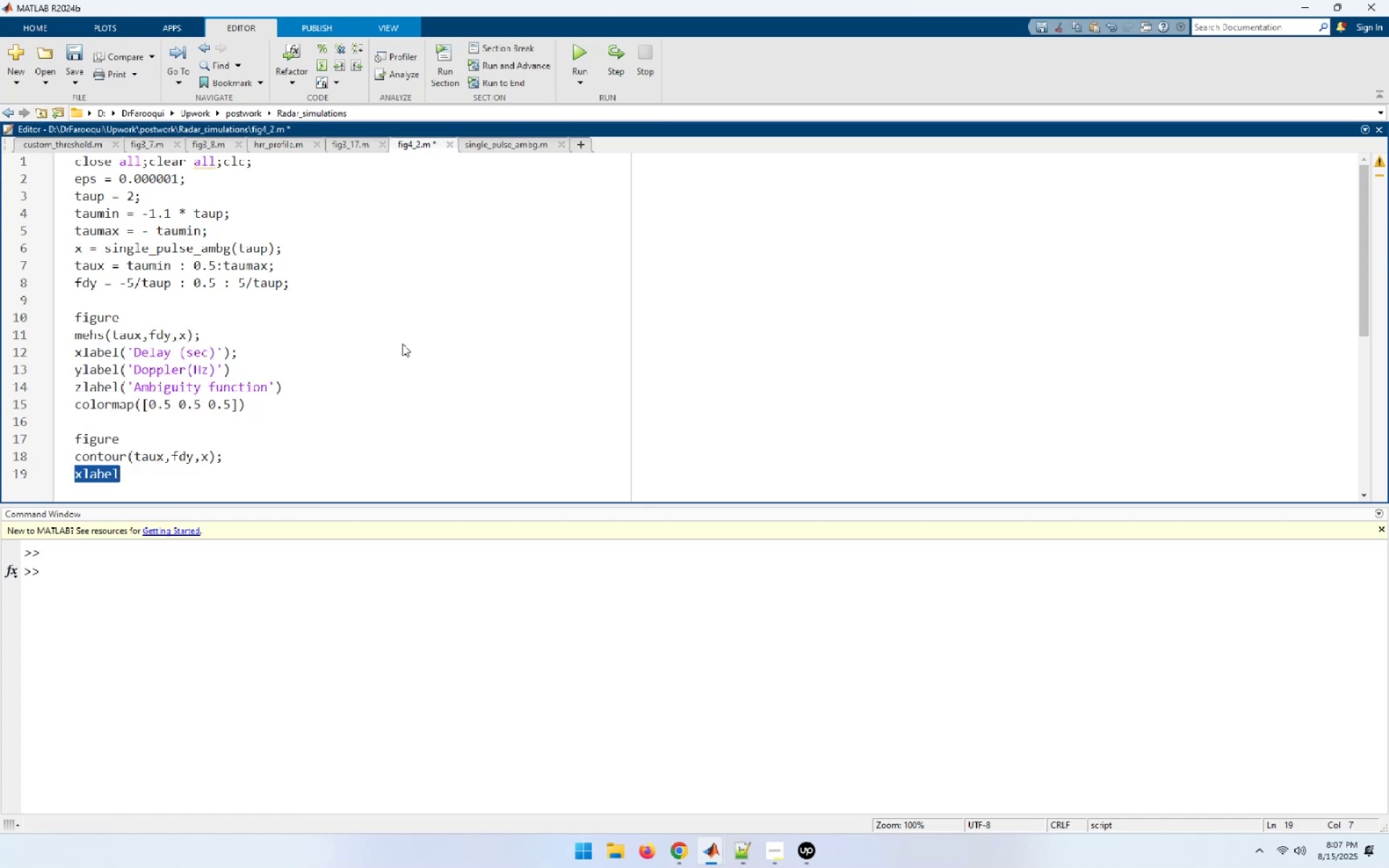 
key(Control+ControlLeft)
 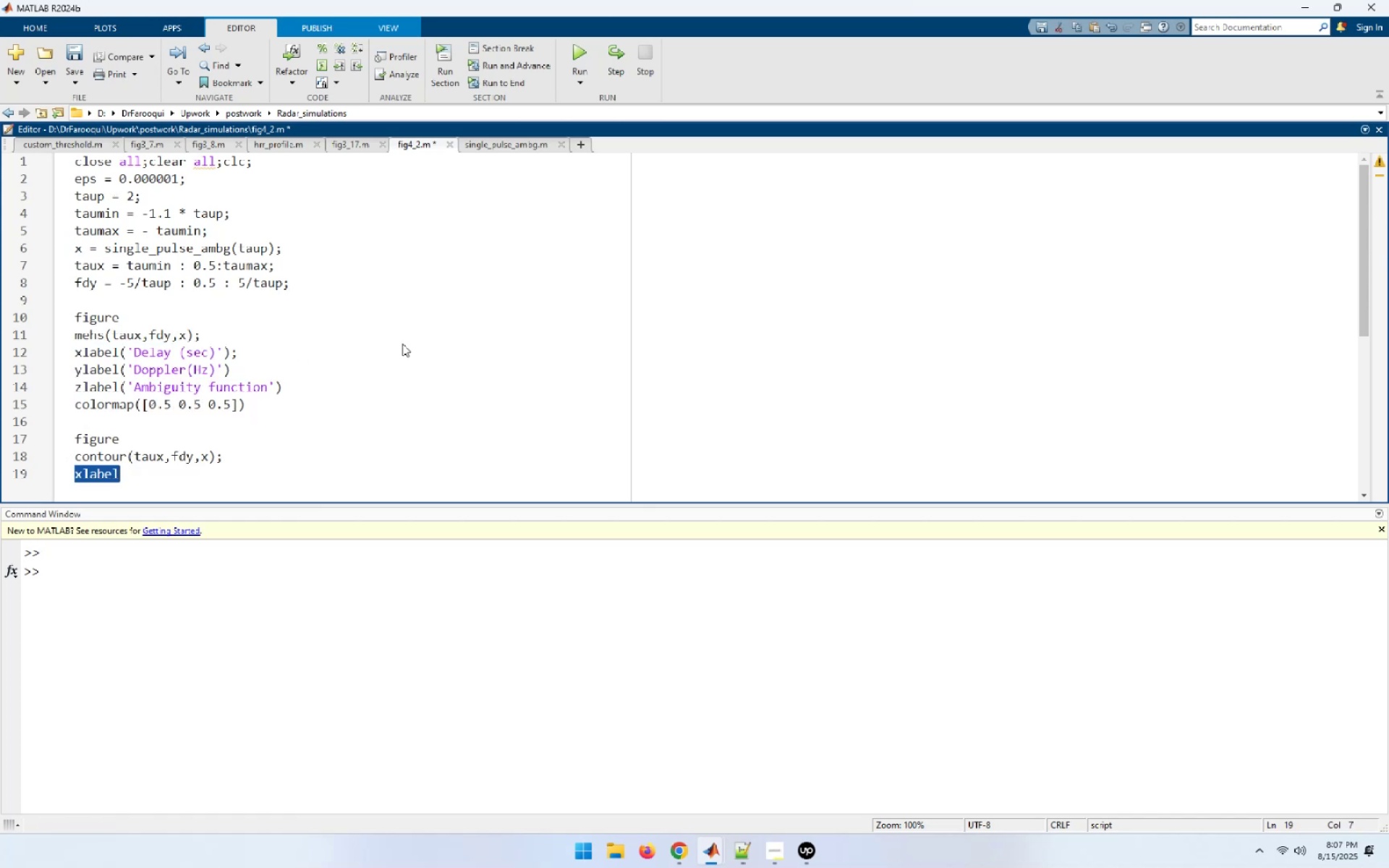 
key(Control+V)
 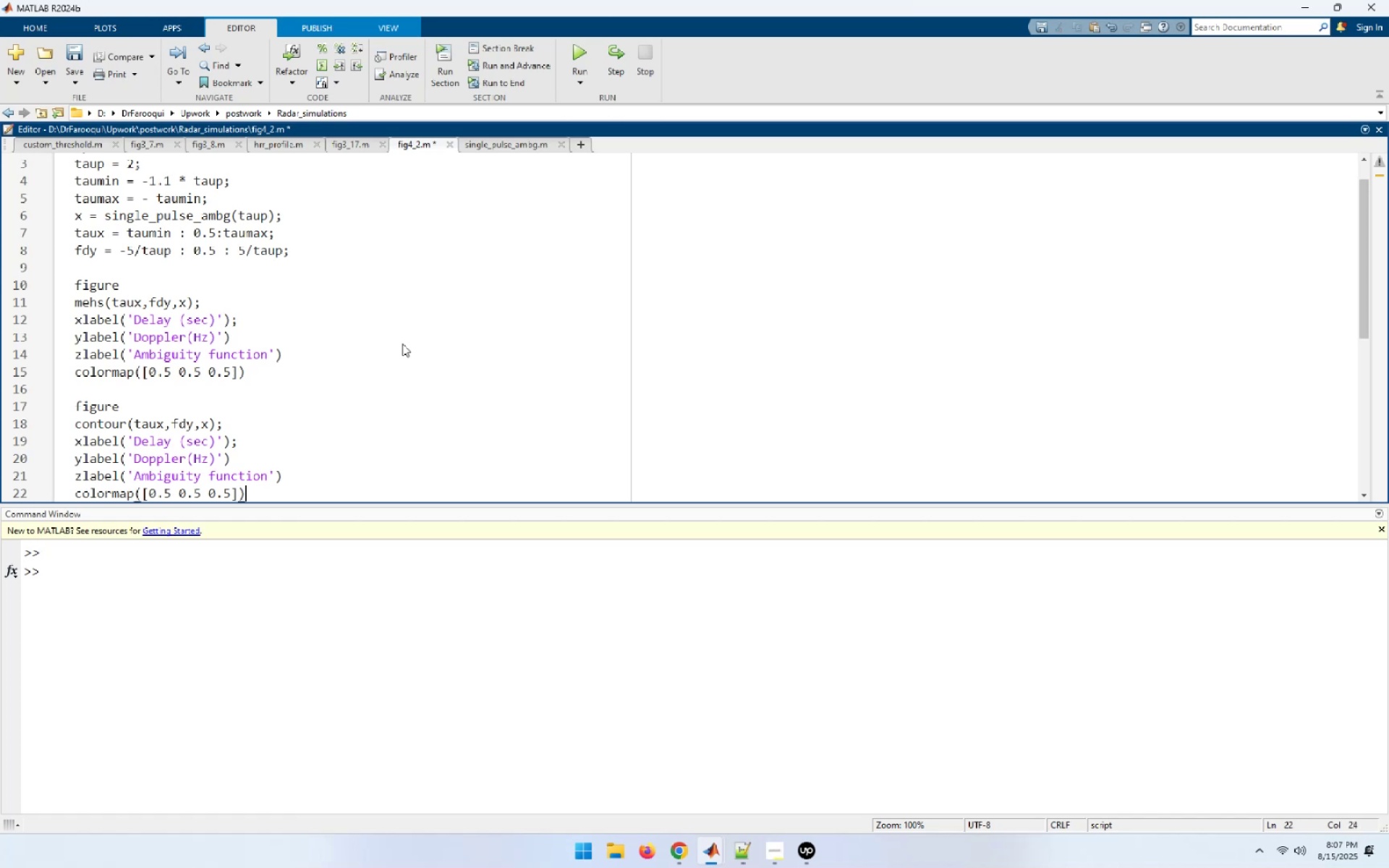 
key(ArrowDown)
 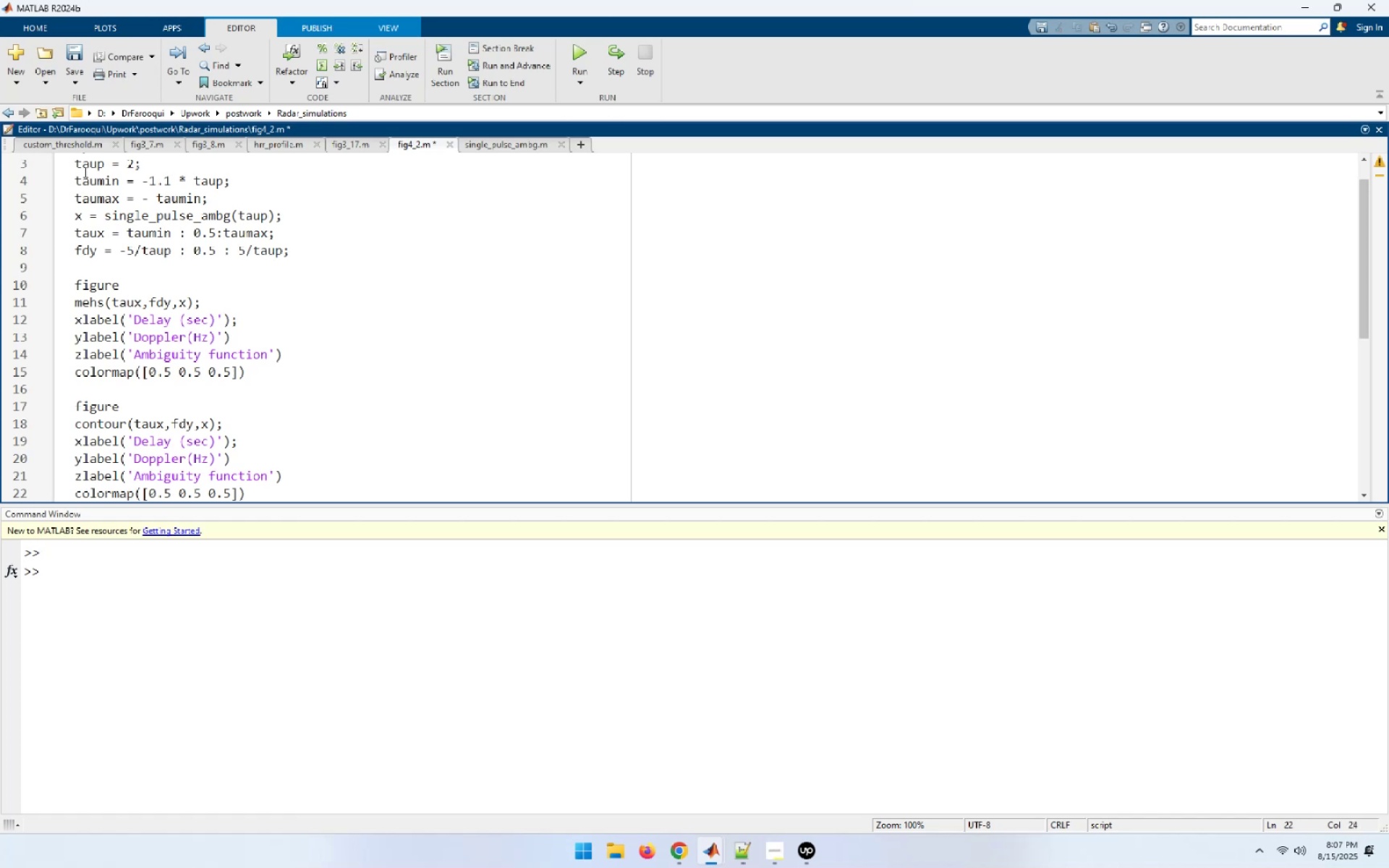 
wait(13.9)
 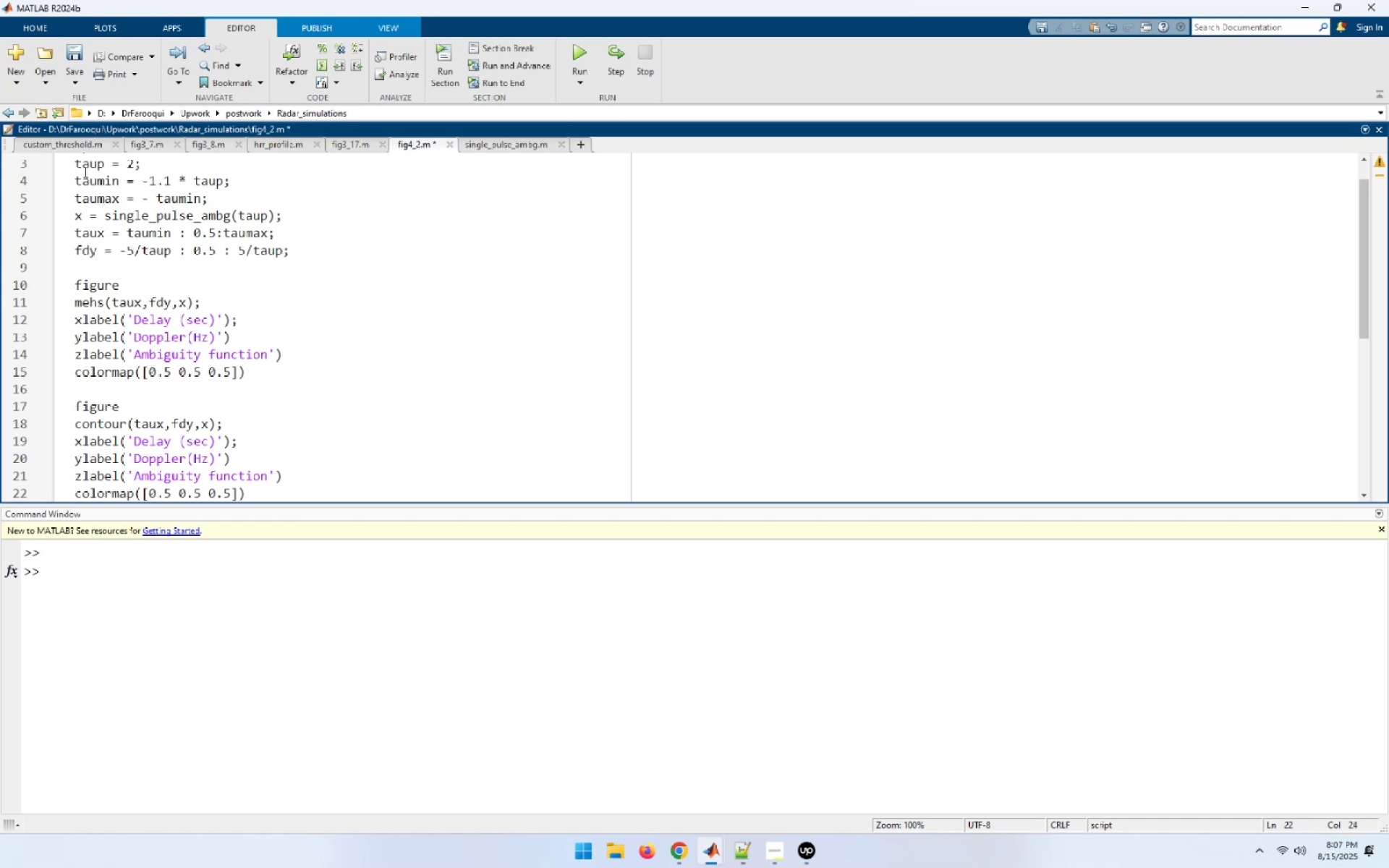 
type([End])
key(NumpadEnter)
type(grid on;)
 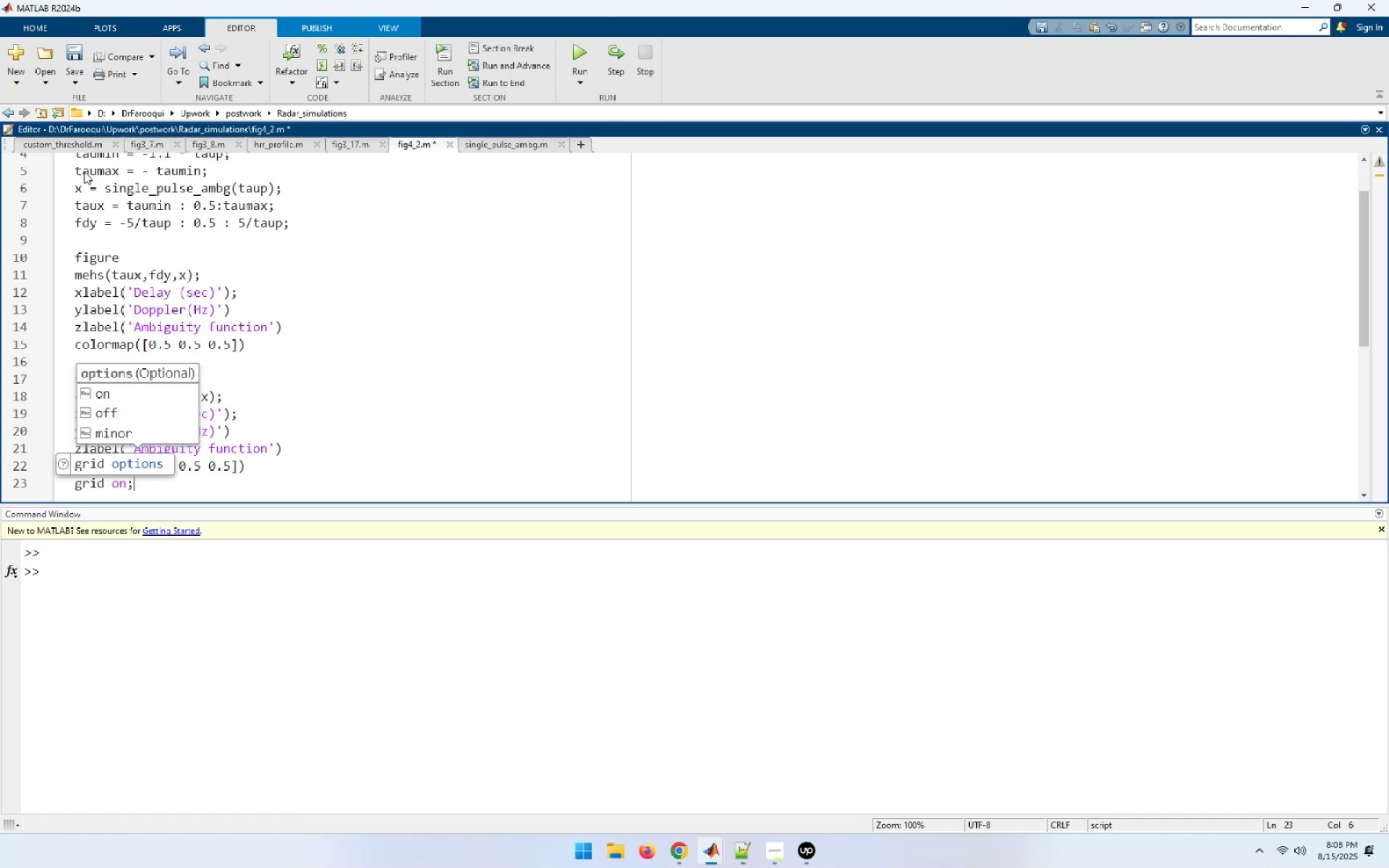 
key(Enter)
 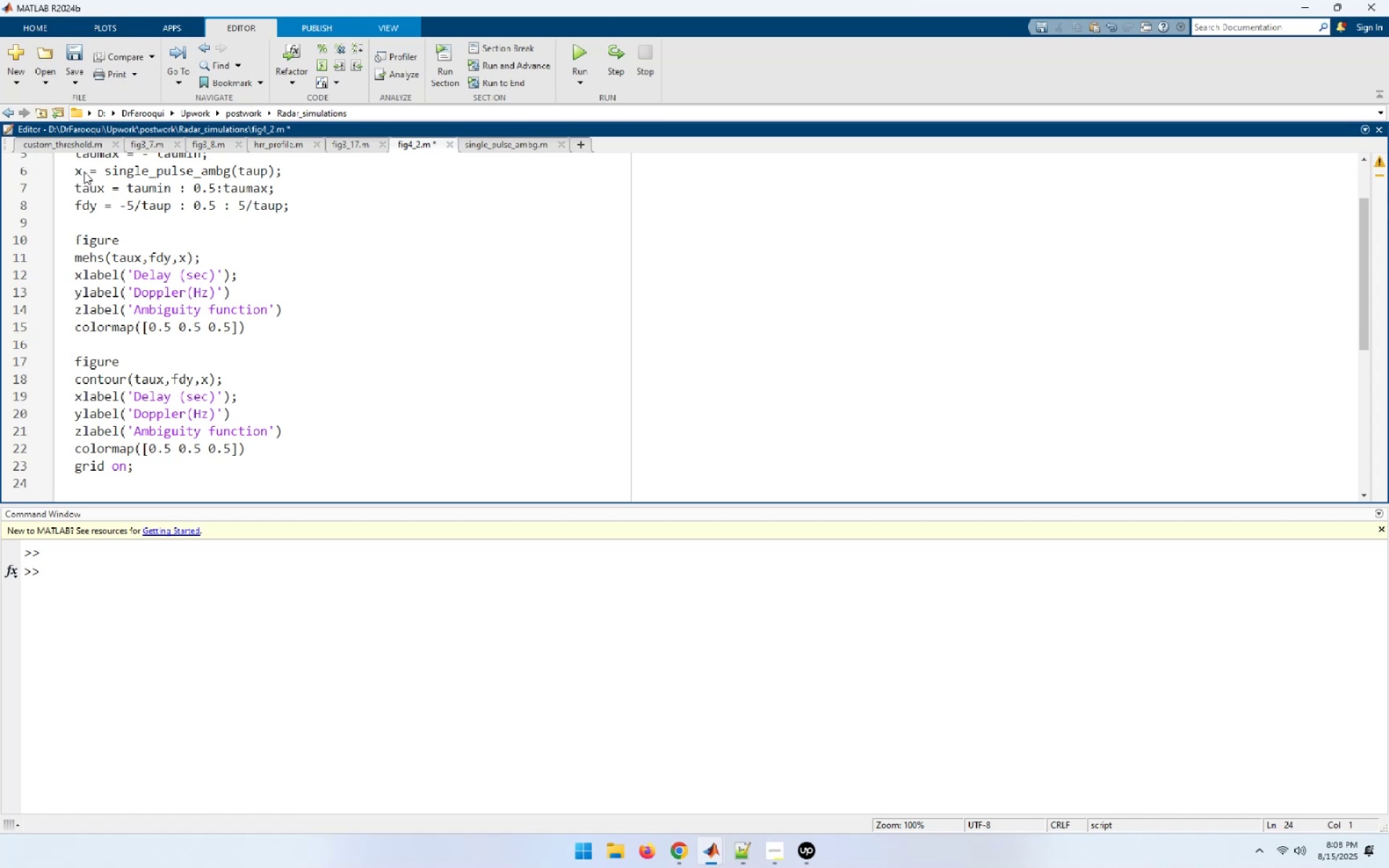 
key(Enter)
 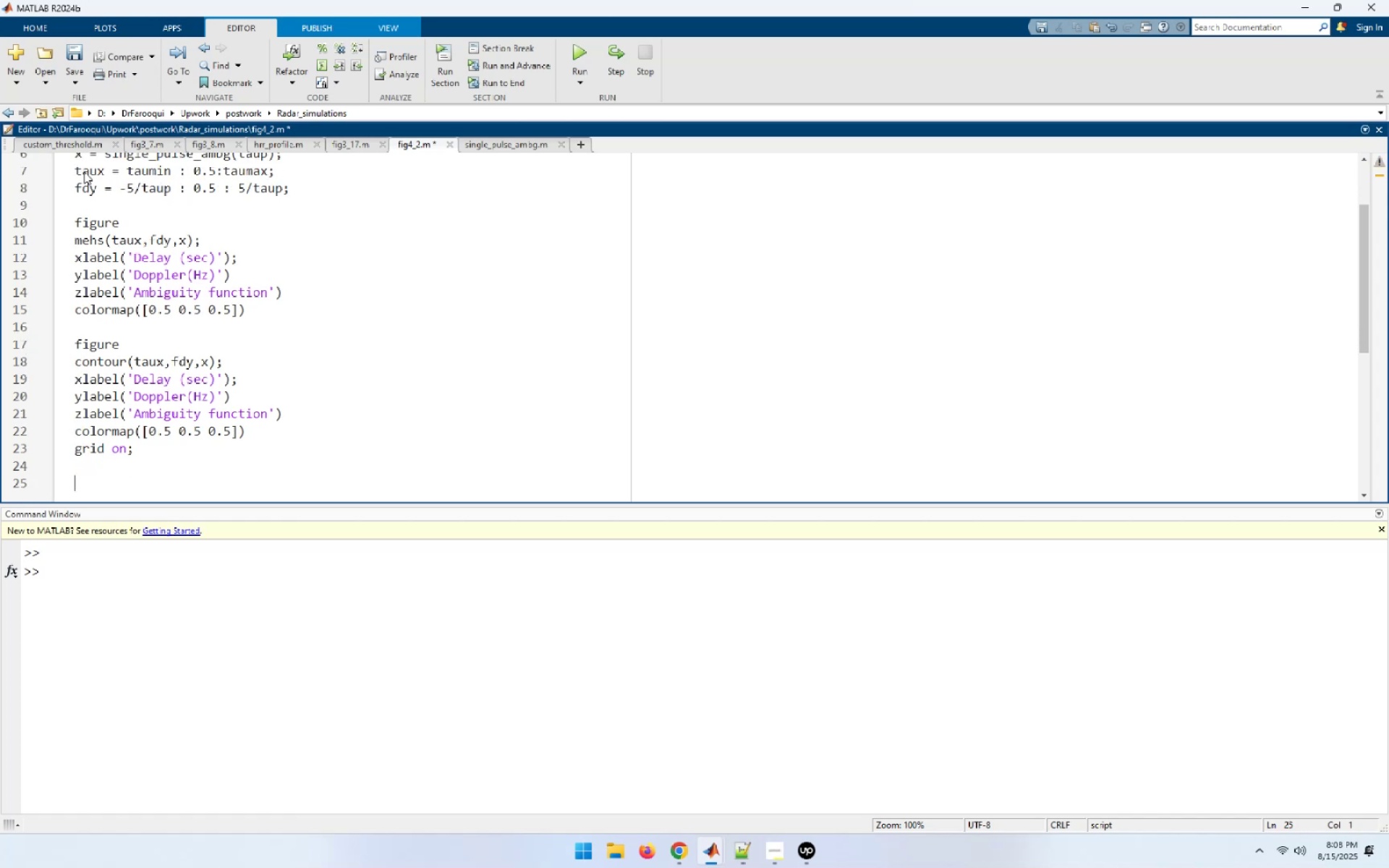 
type(y = x.^2;)
 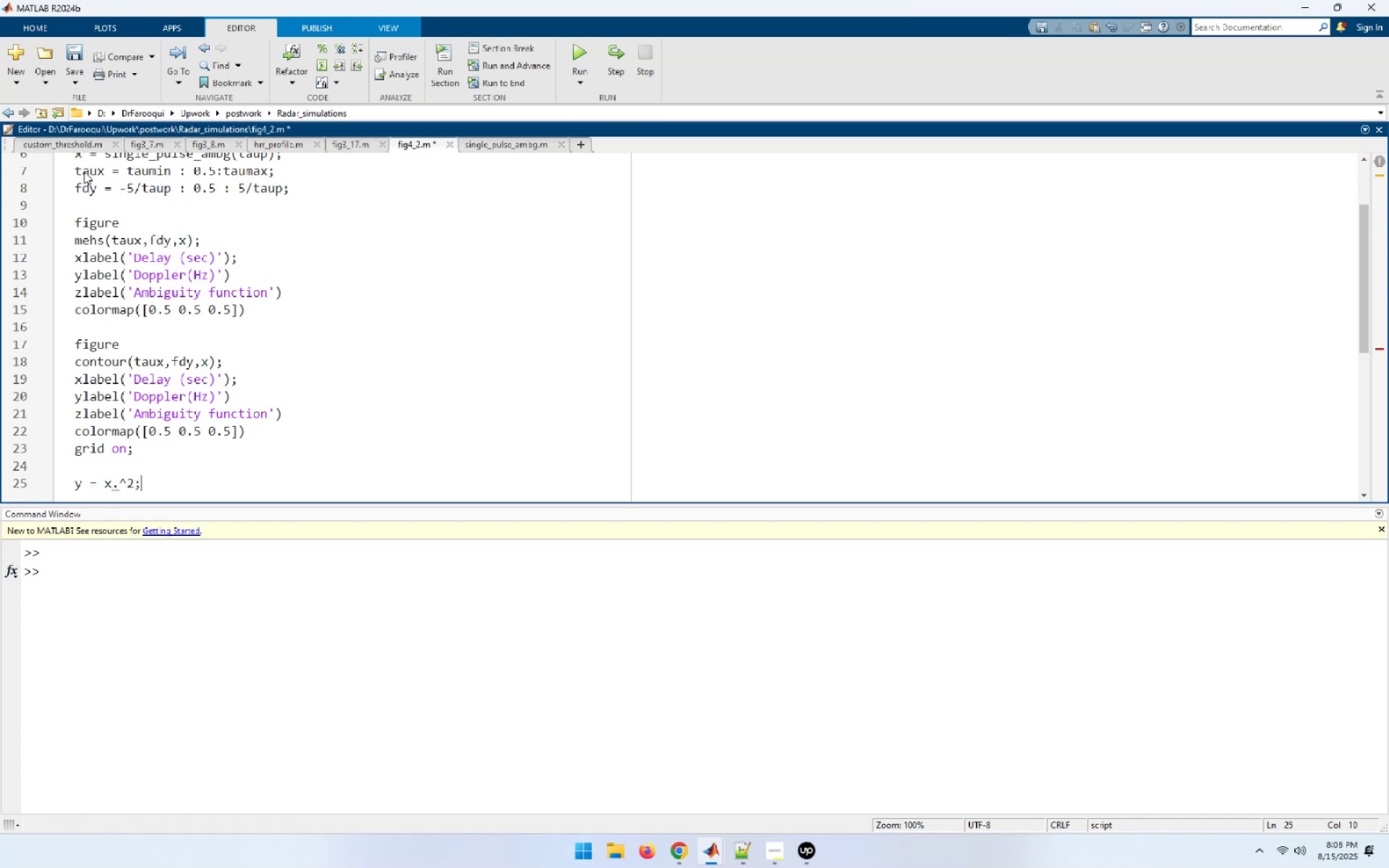 
key(Enter)
 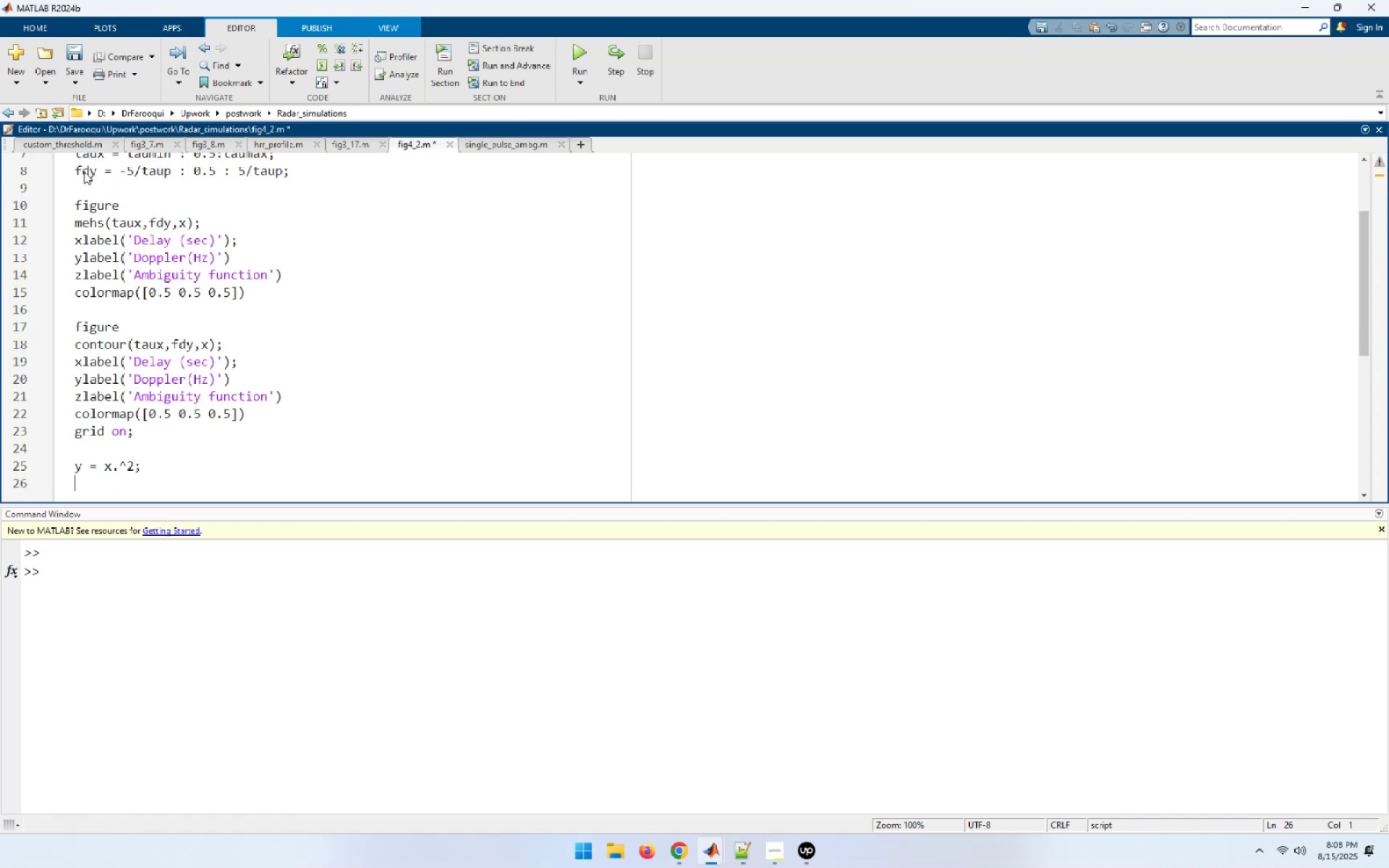 
type(fig)
key(Backspace)
key(Backspace)
key(Backspace)
 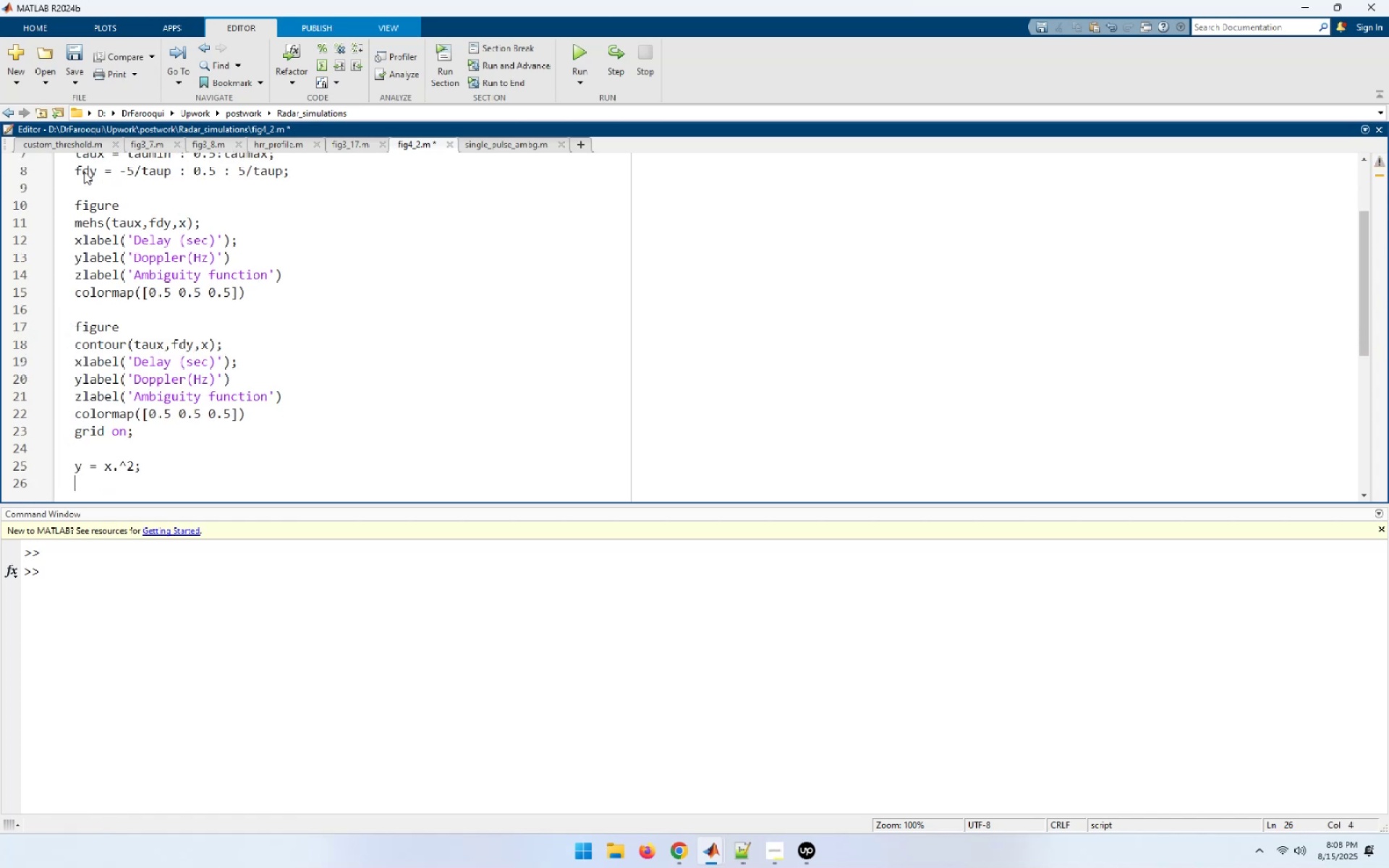 
key(Enter)
 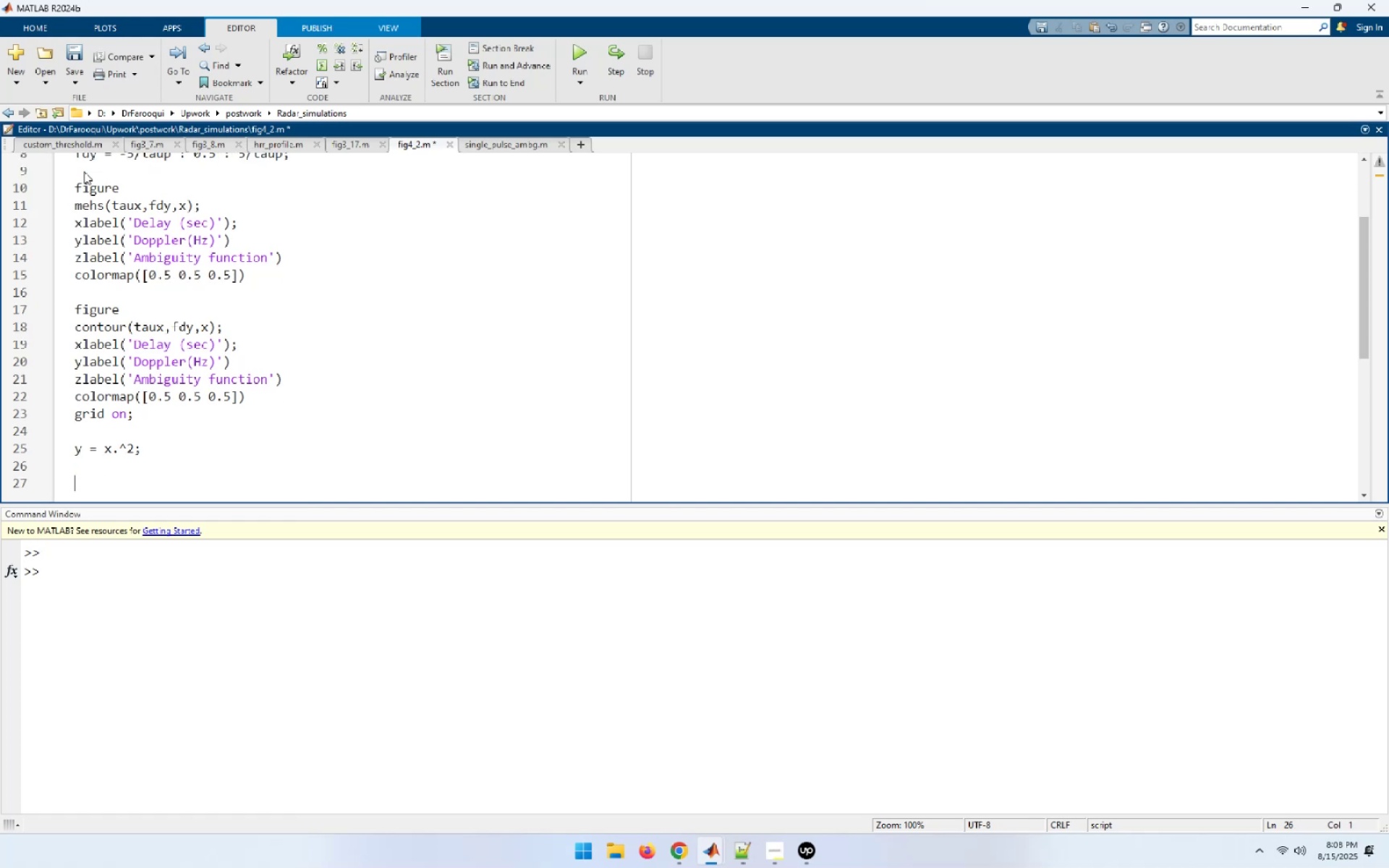 
type(gi)
key(Backspace)
key(Backspace)
type(figure)
 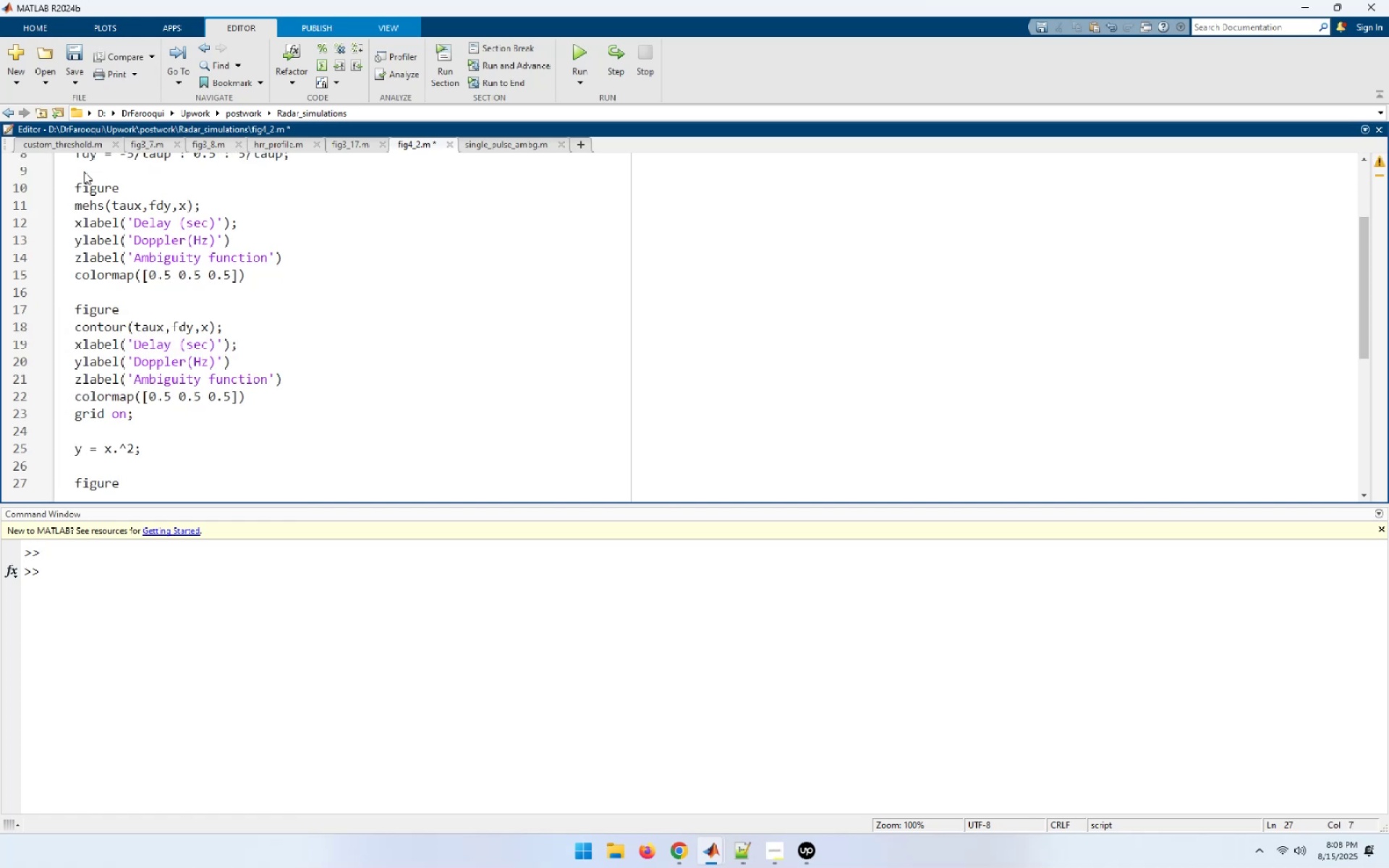 
key(Enter)
 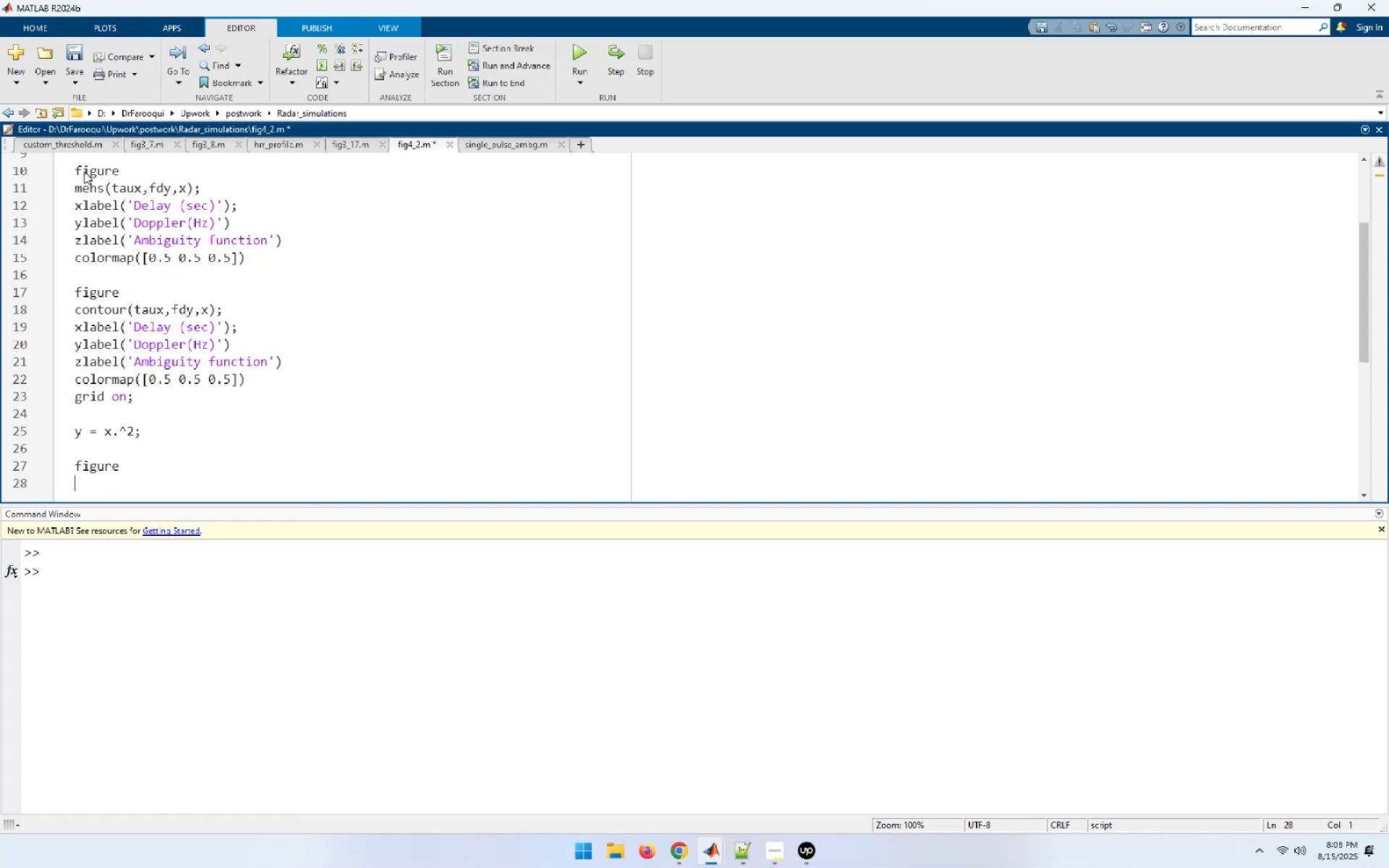 
type(mesh(taux,fd,y);)
 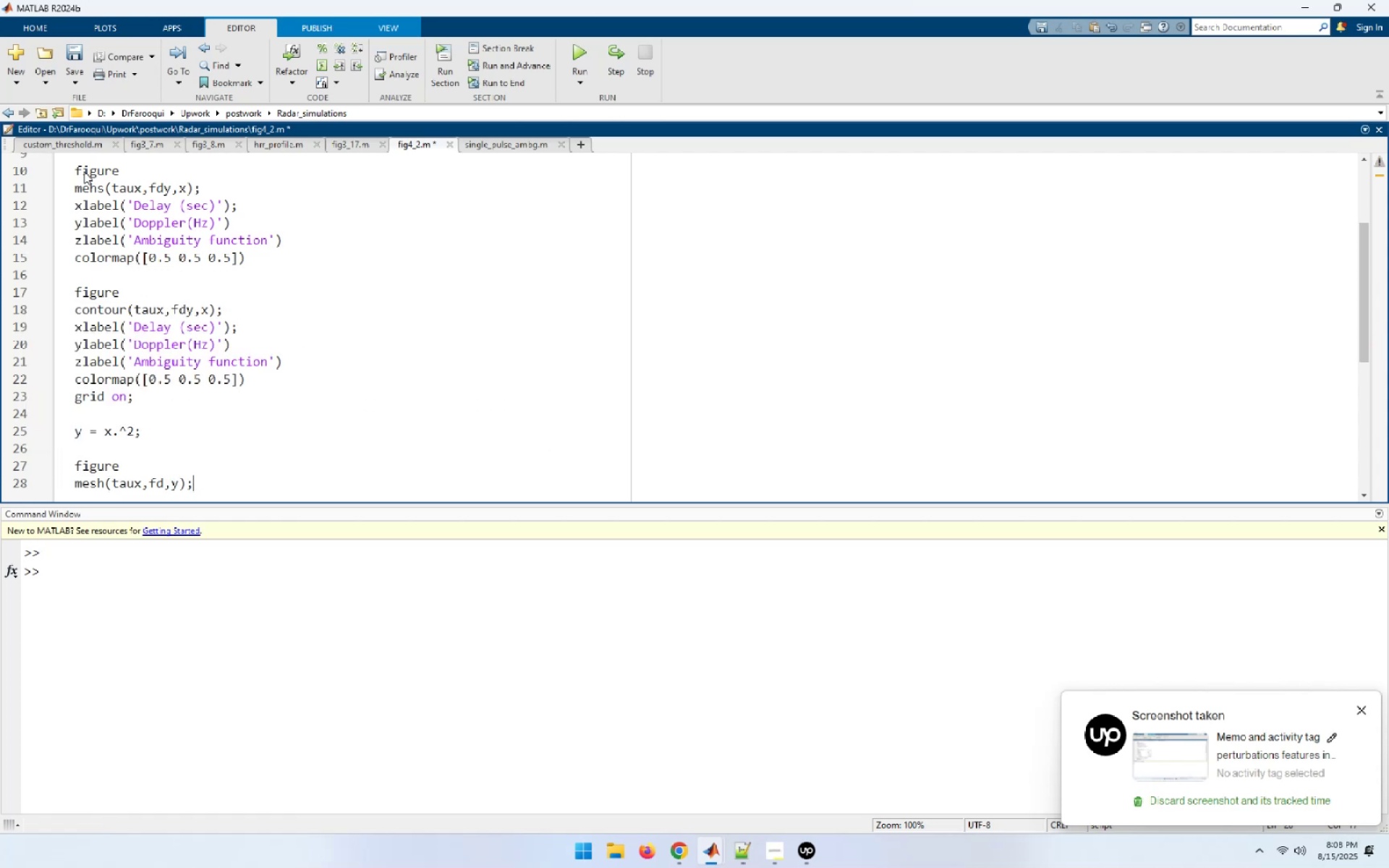 
hold_key(key=ArrowUp, duration=0.59)
 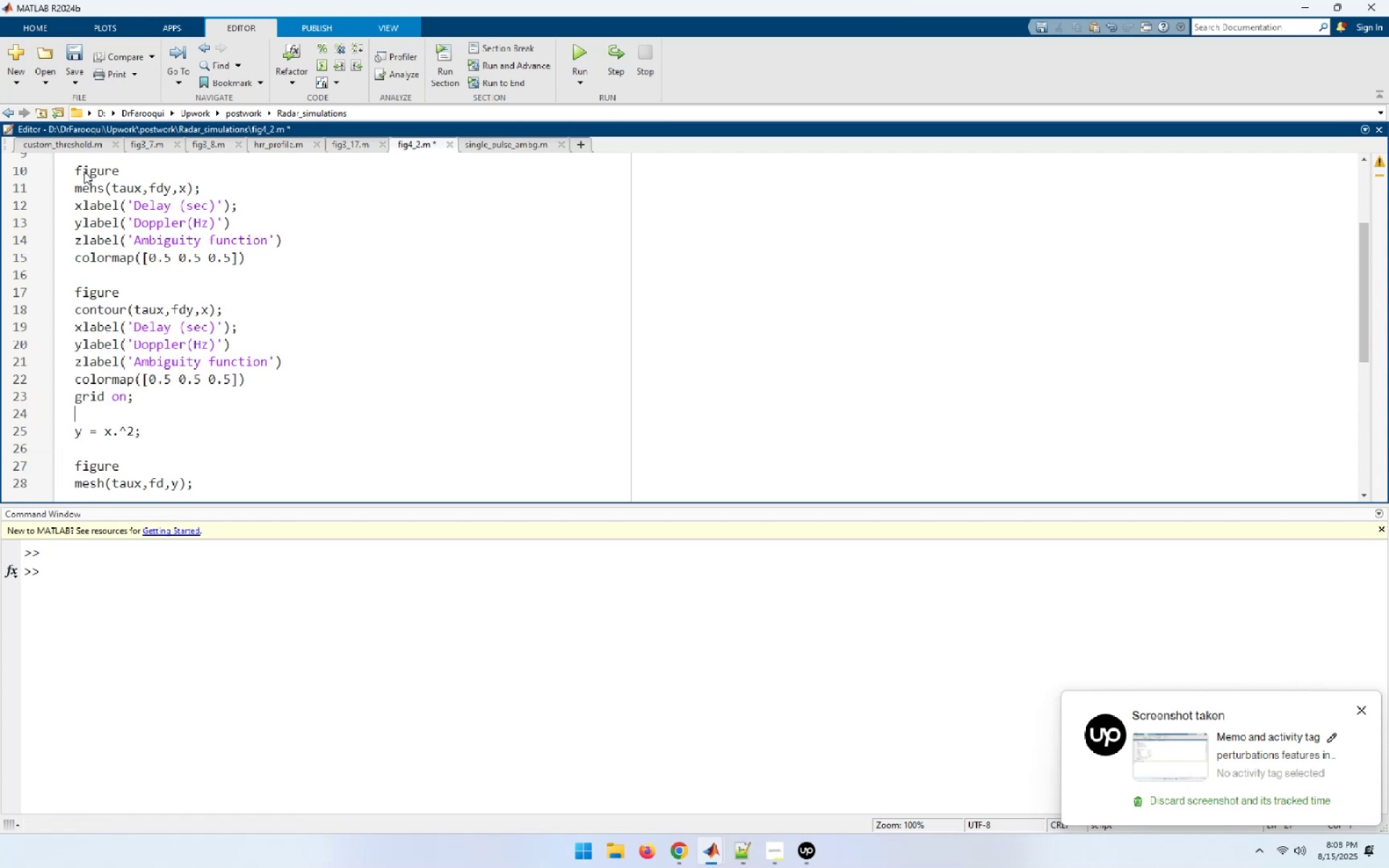 
key(ArrowUp)
 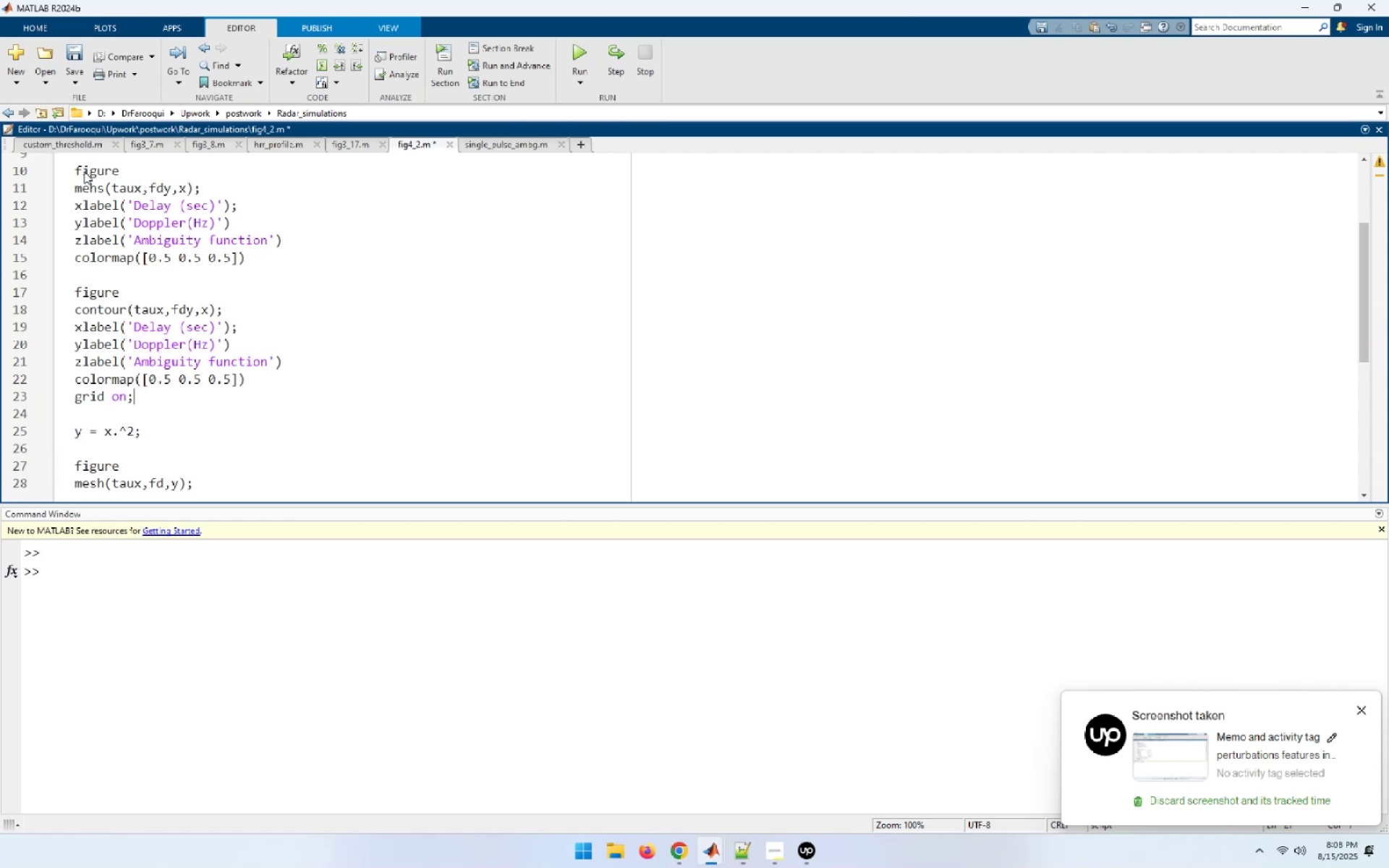 
key(ArrowUp)
 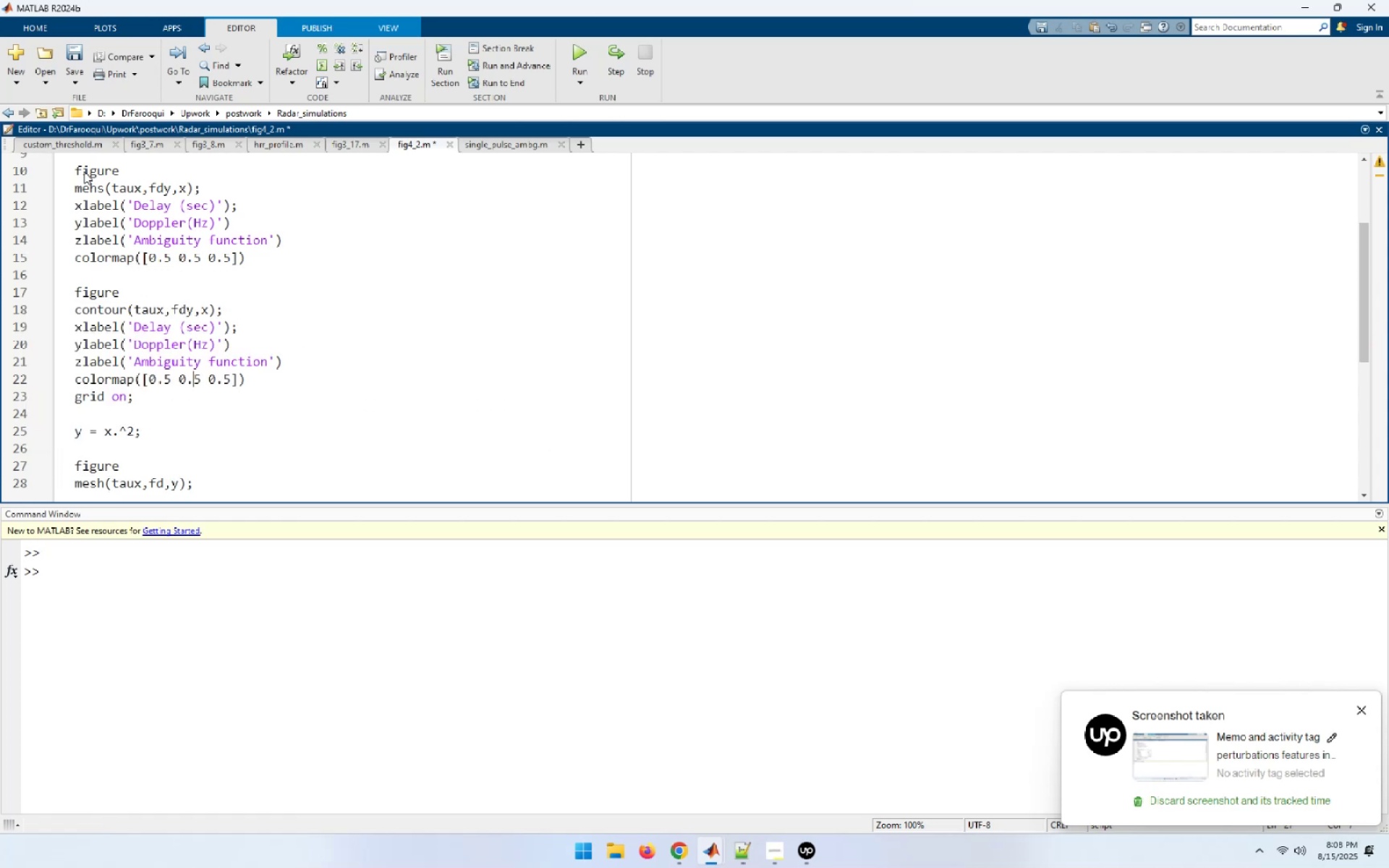 
key(ArrowUp)
 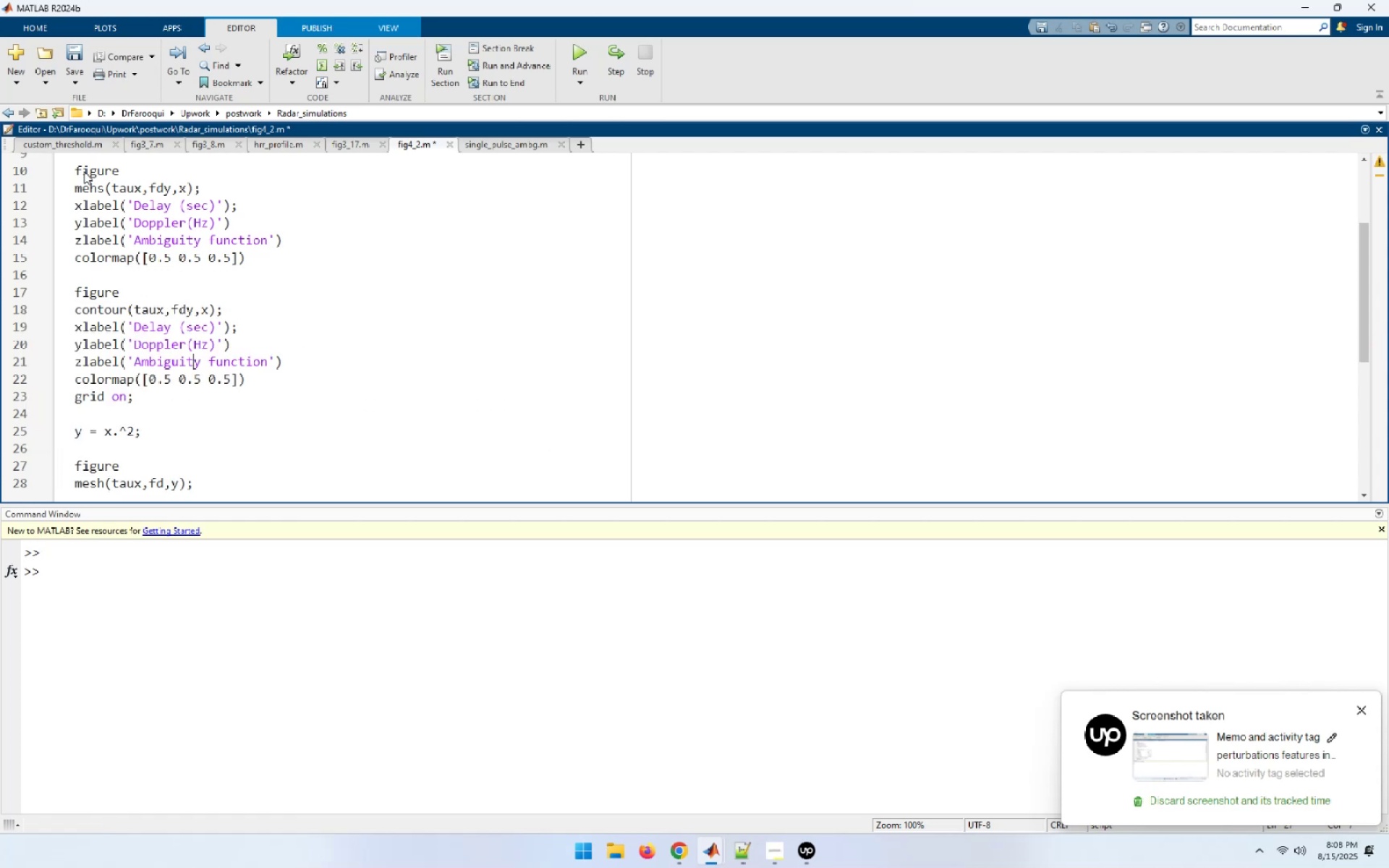 
key(ArrowUp)
 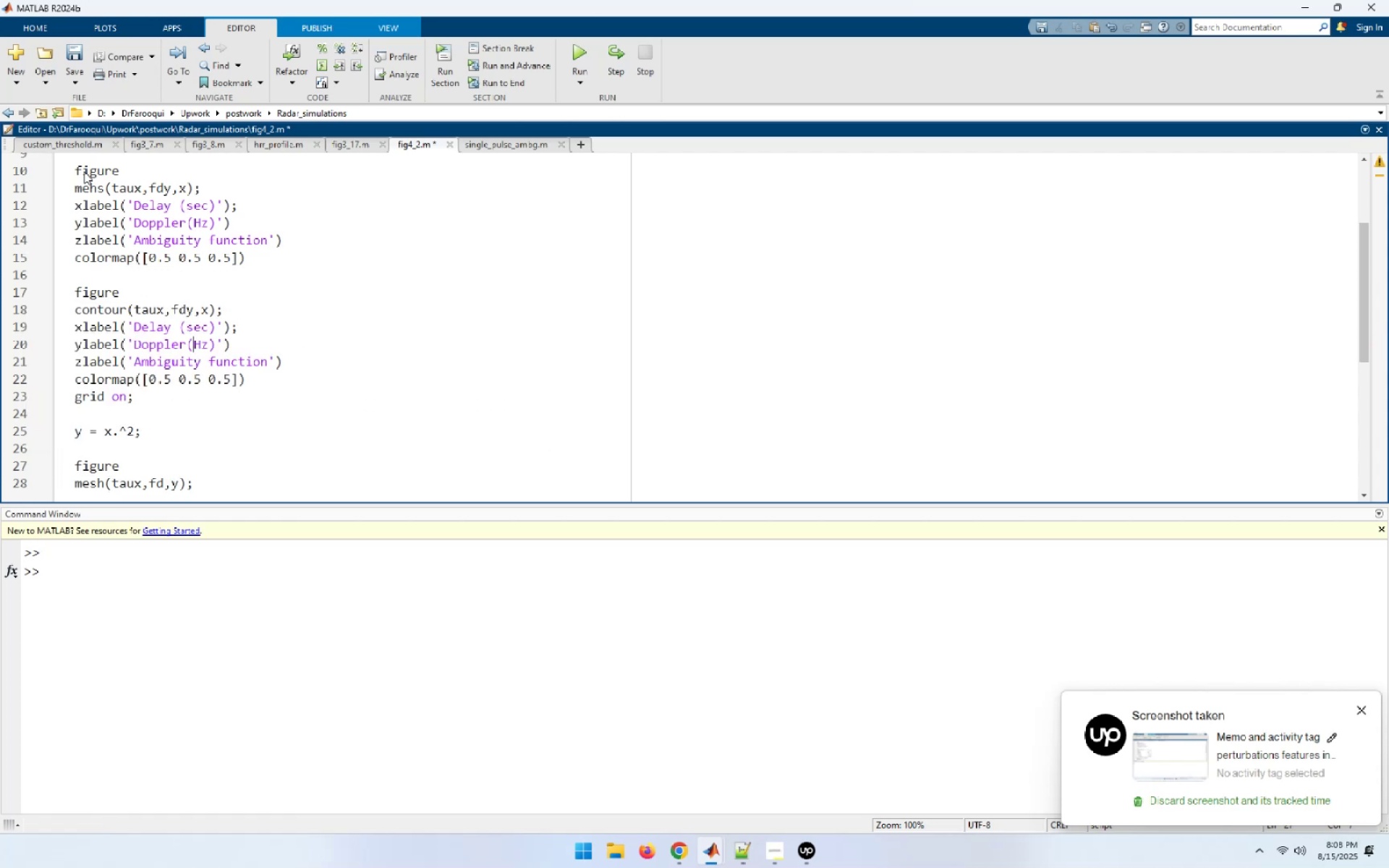 
key(ArrowUp)
 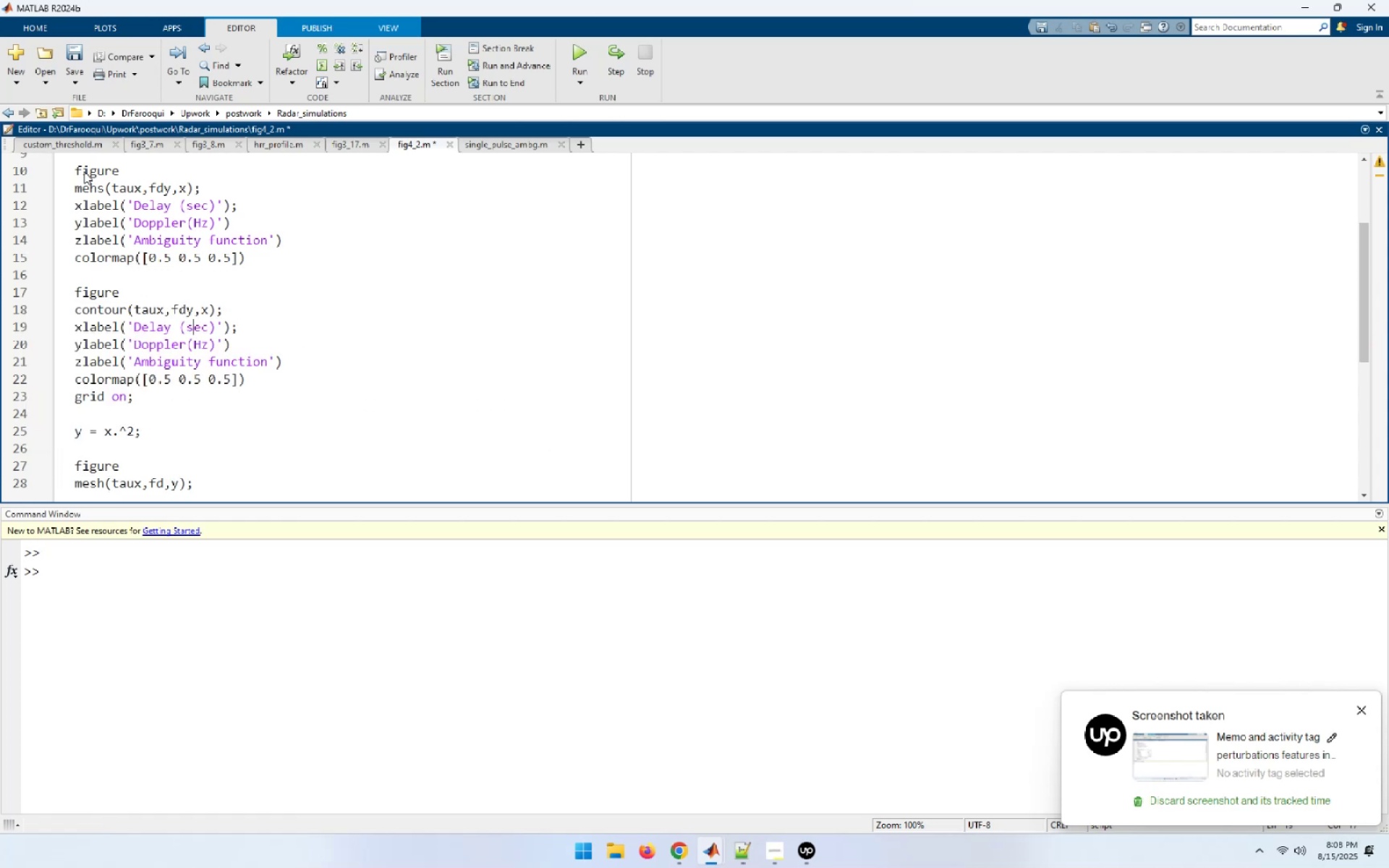 
key(Home)
 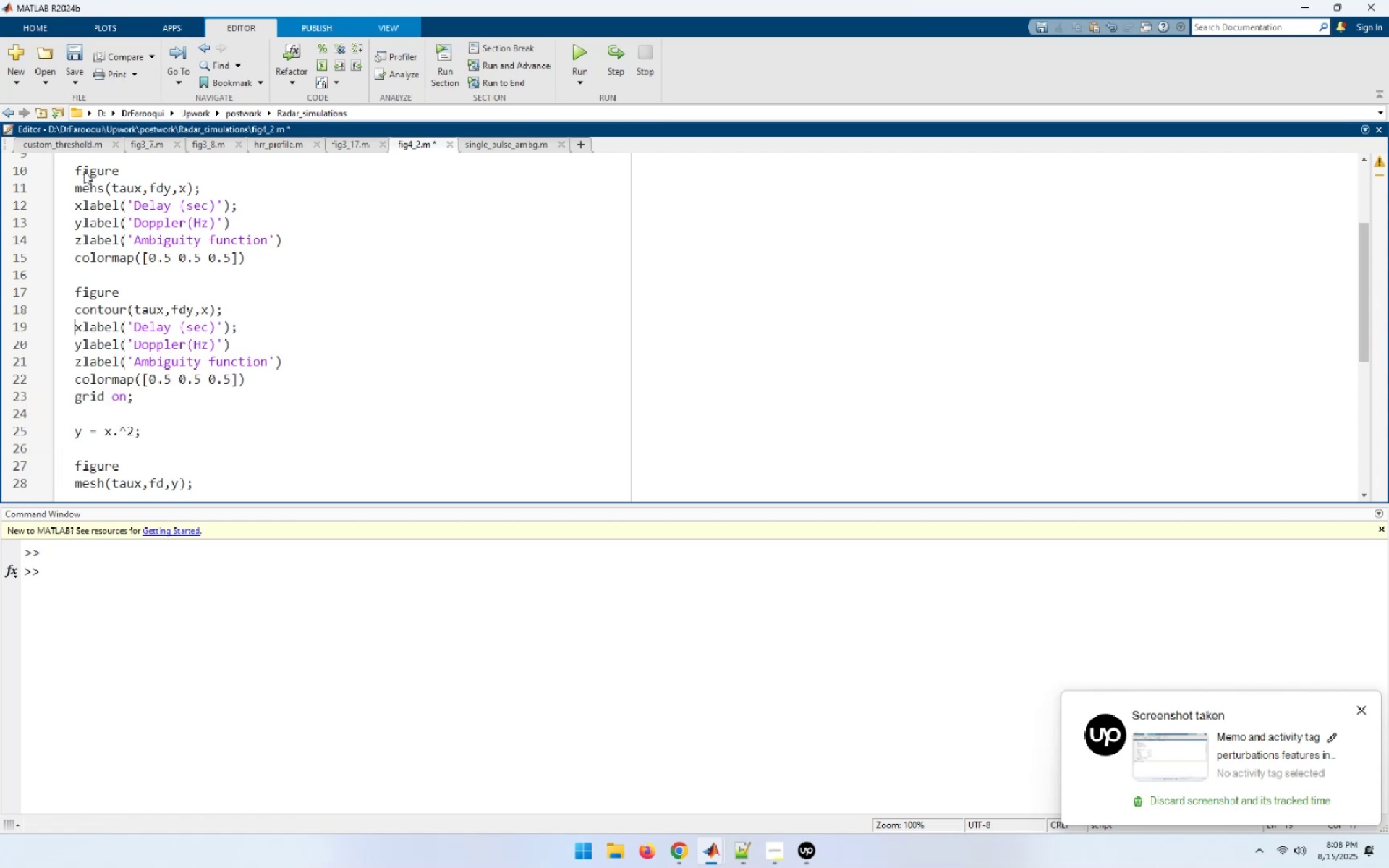 
key(Shift+End)
 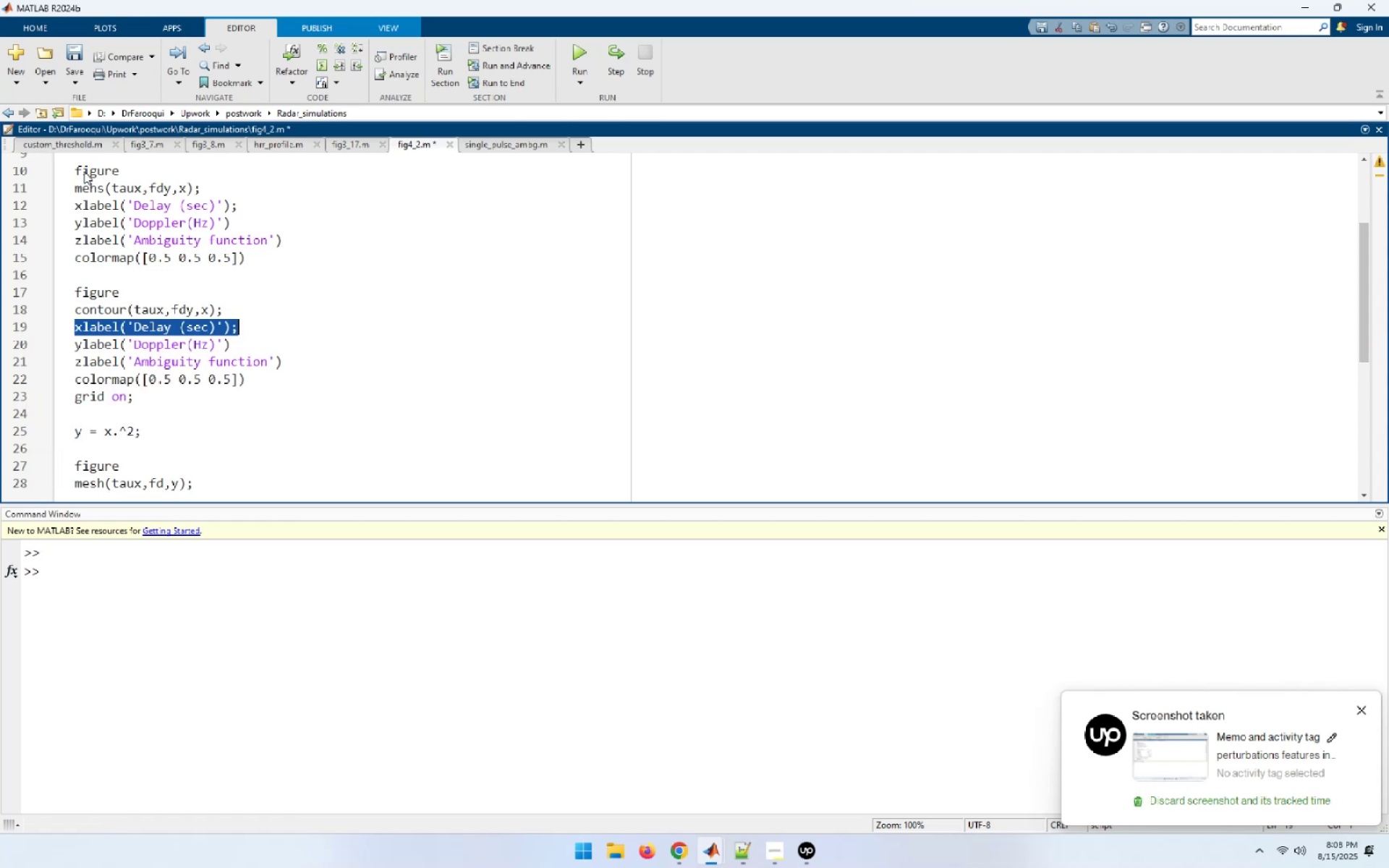 
key(Shift+ArrowDown)
 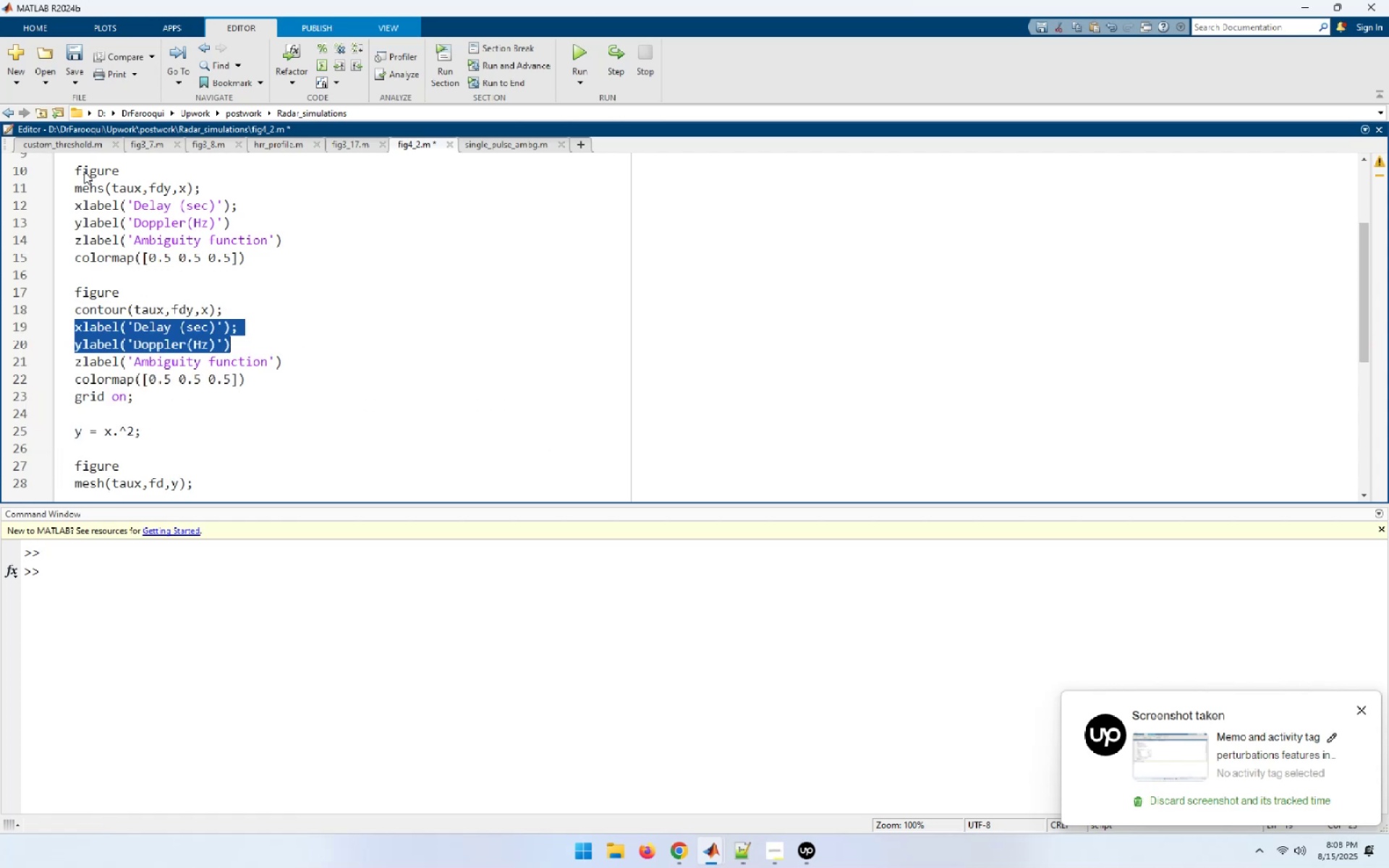 
key(Shift+ArrowDown)
 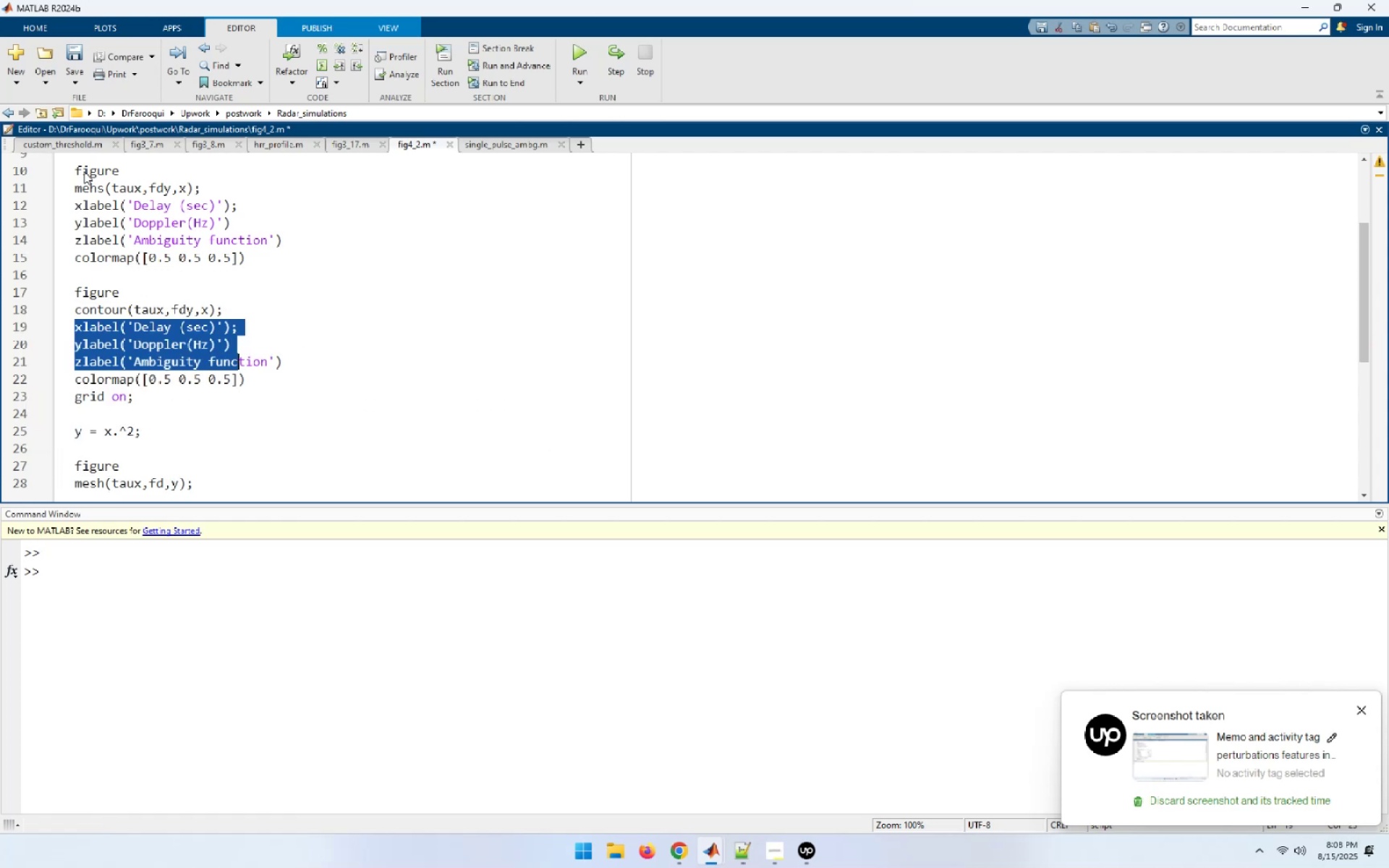 
key(Shift+ArrowDown)
 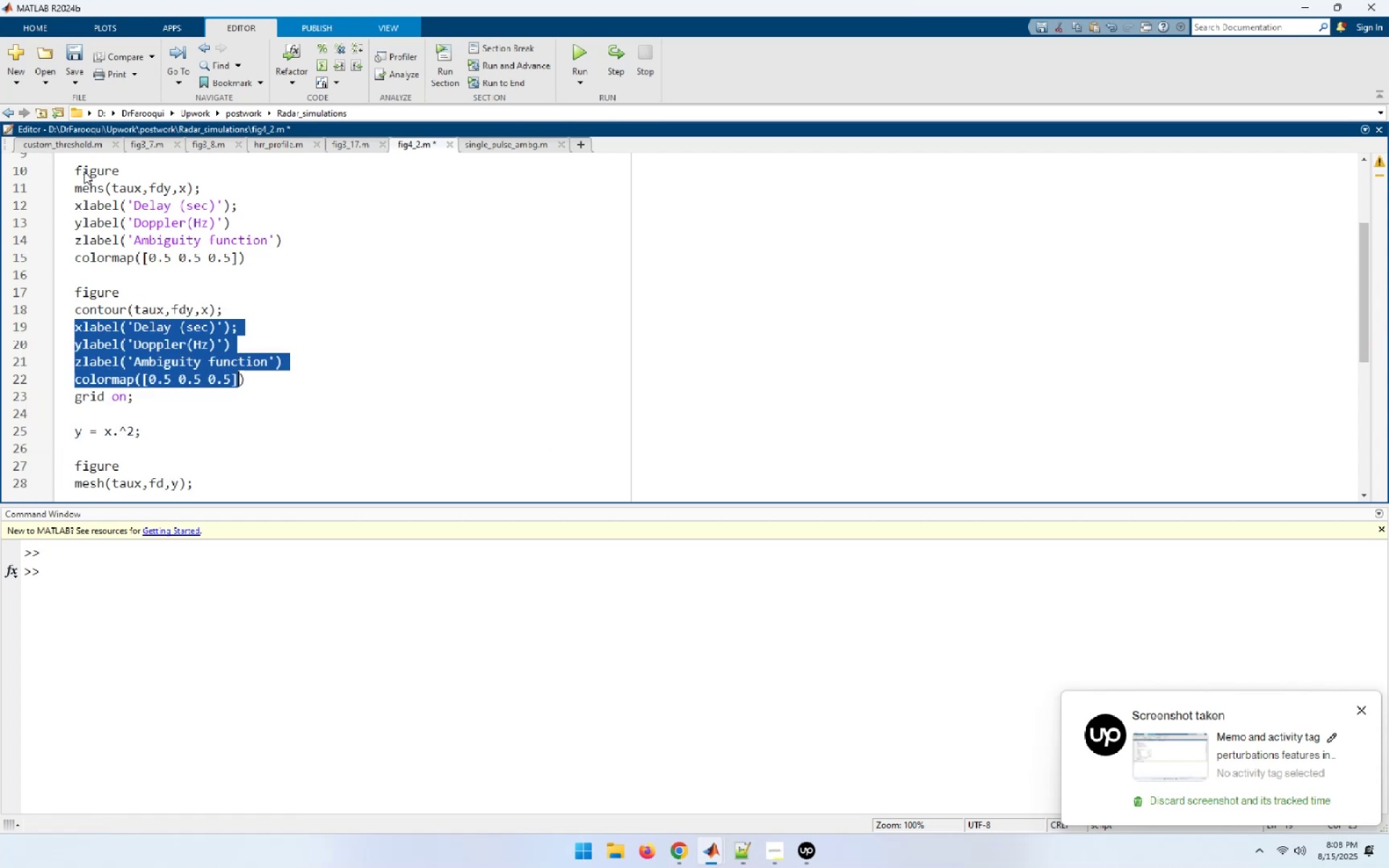 
key(Shift+ArrowDown)
 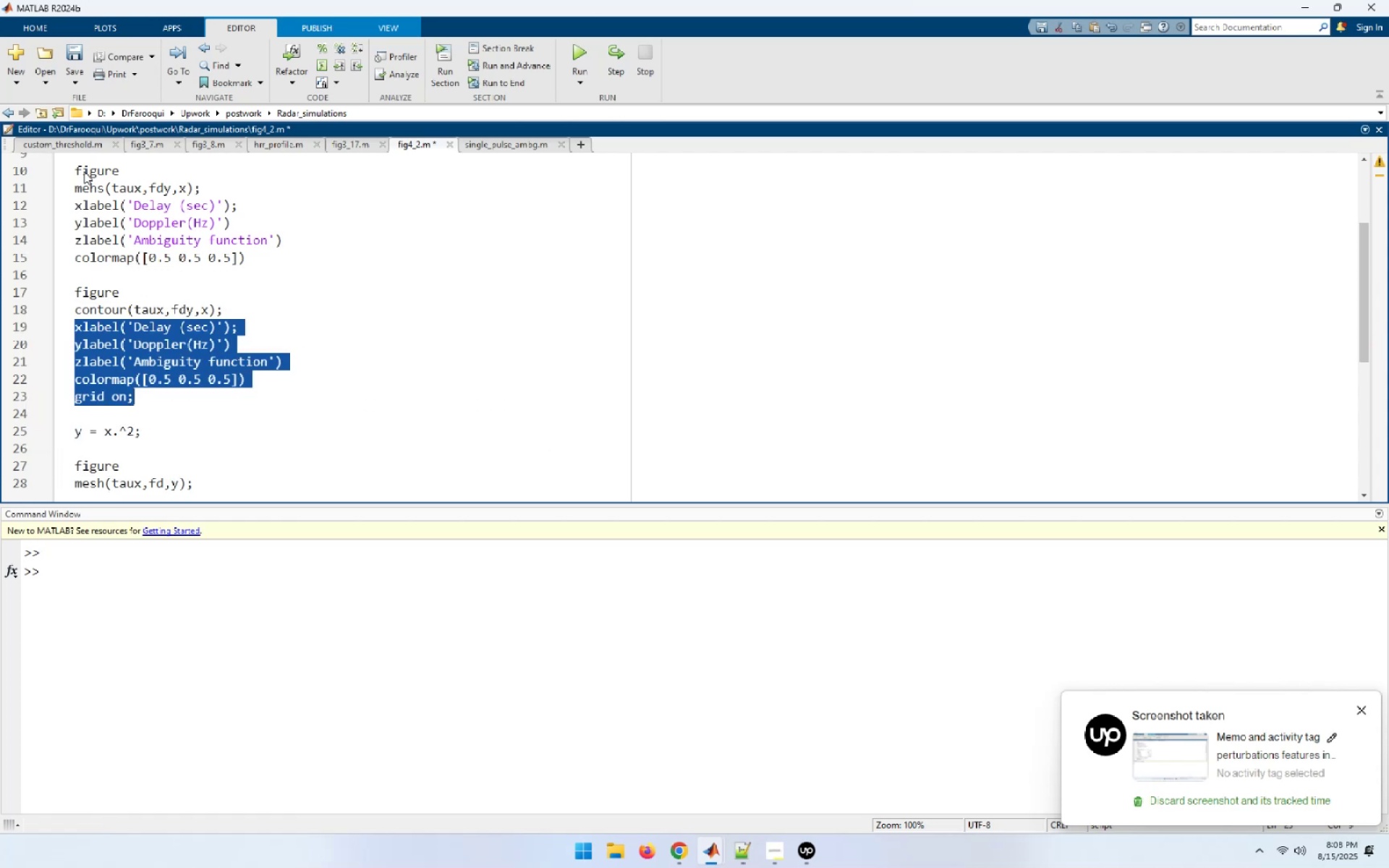 
key(Control+C)
 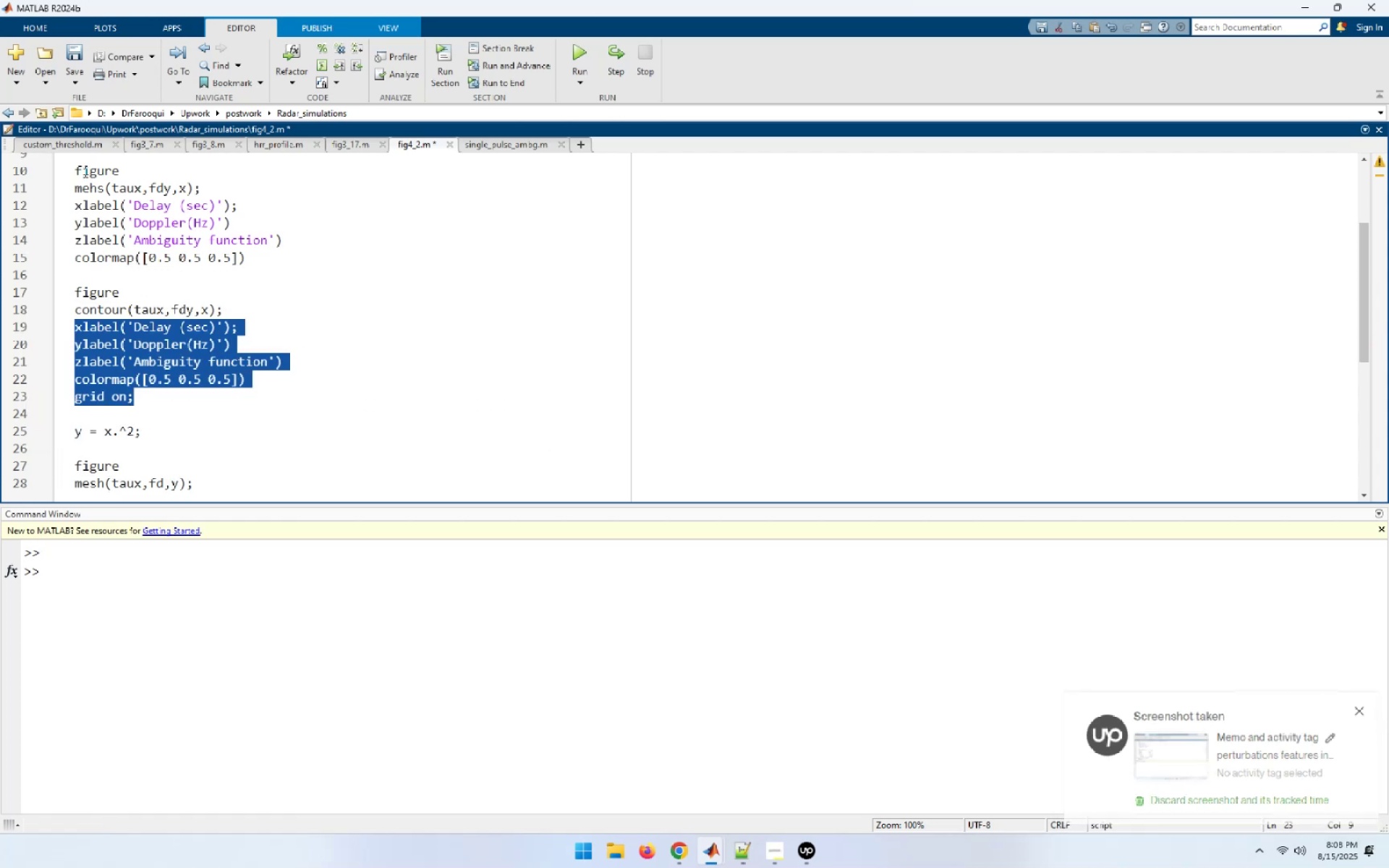 
key(Control+End)
 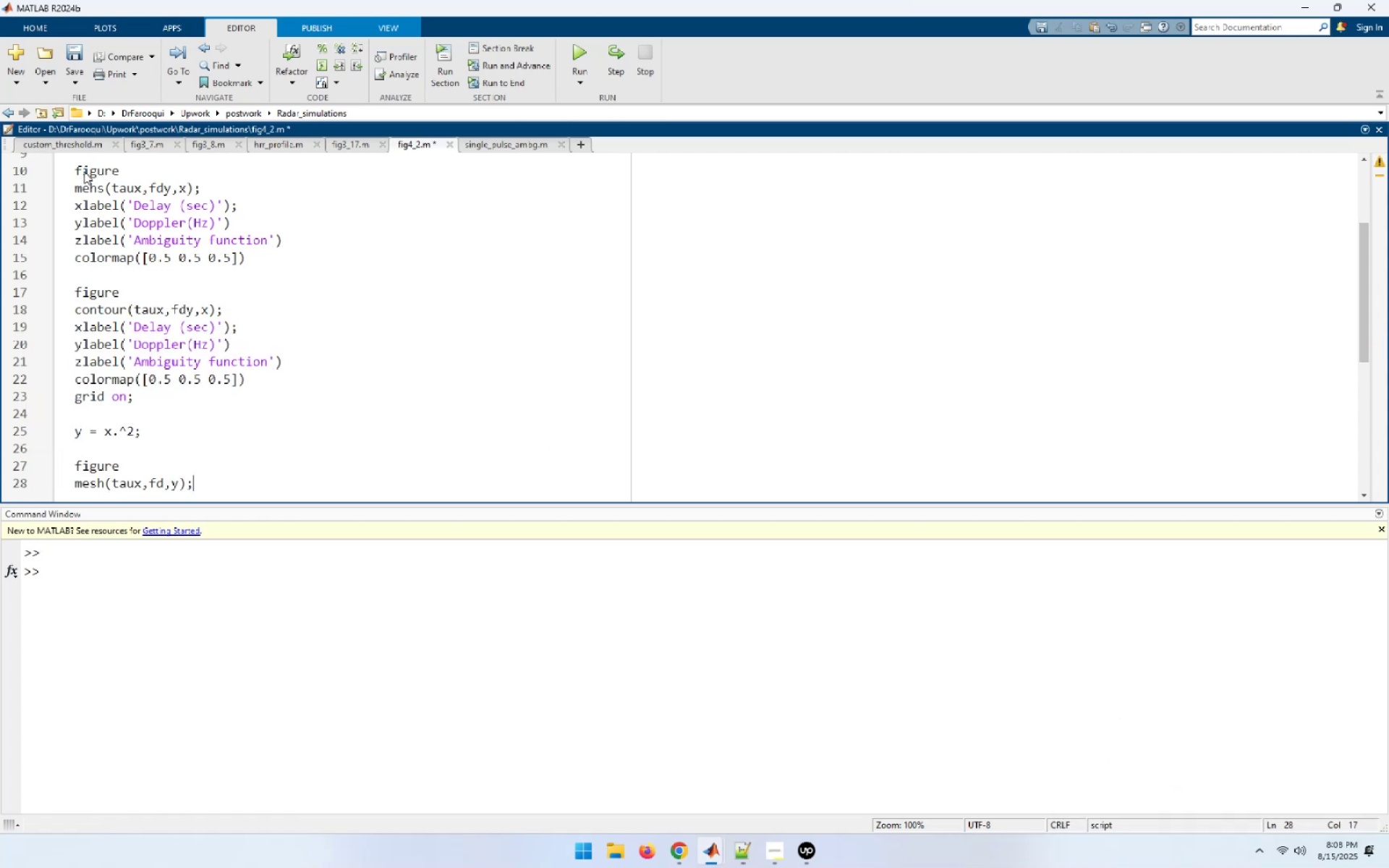 
key(NumpadEnter)
 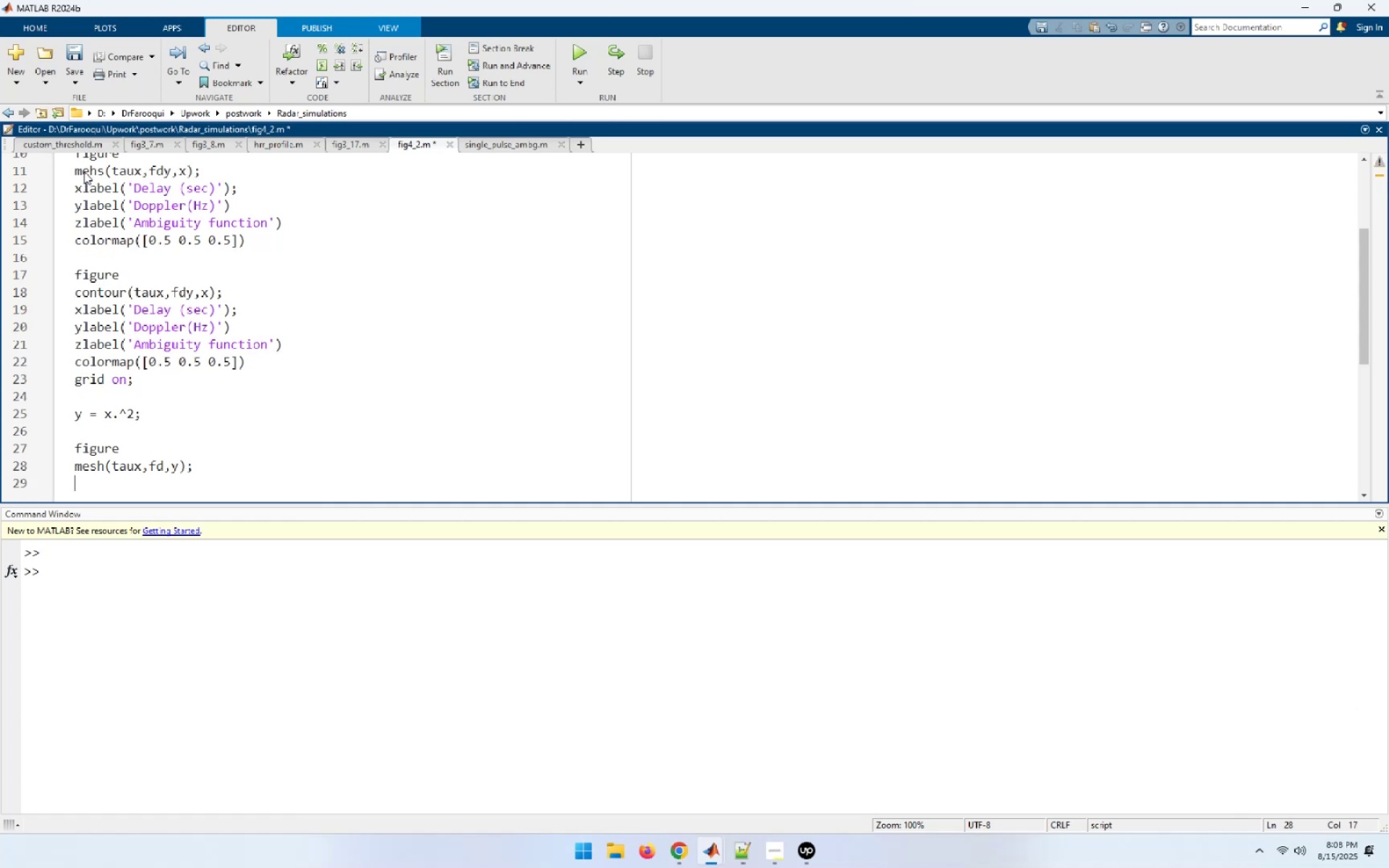 
key(Control+ControlLeft)
 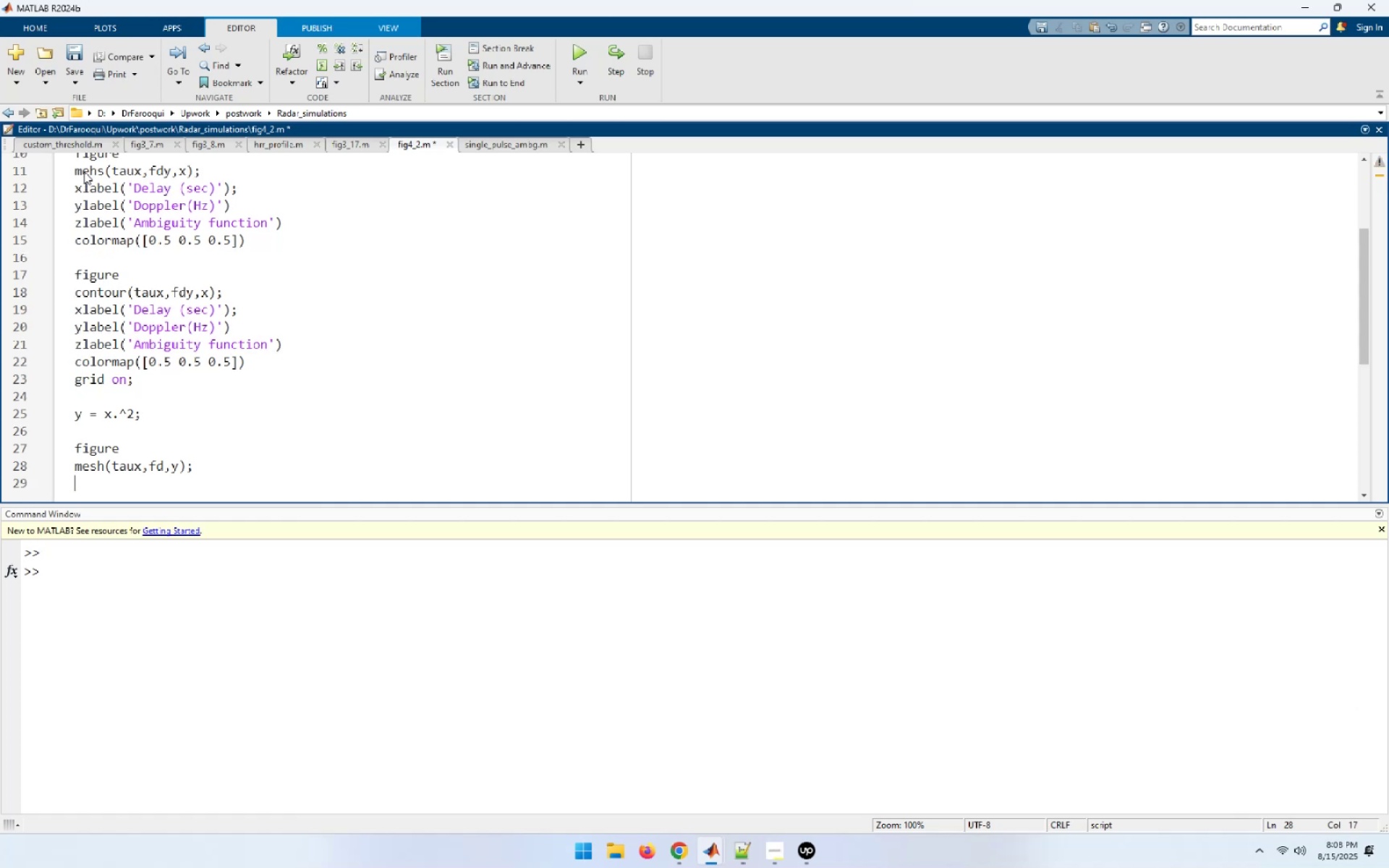 
key(Control+V)
 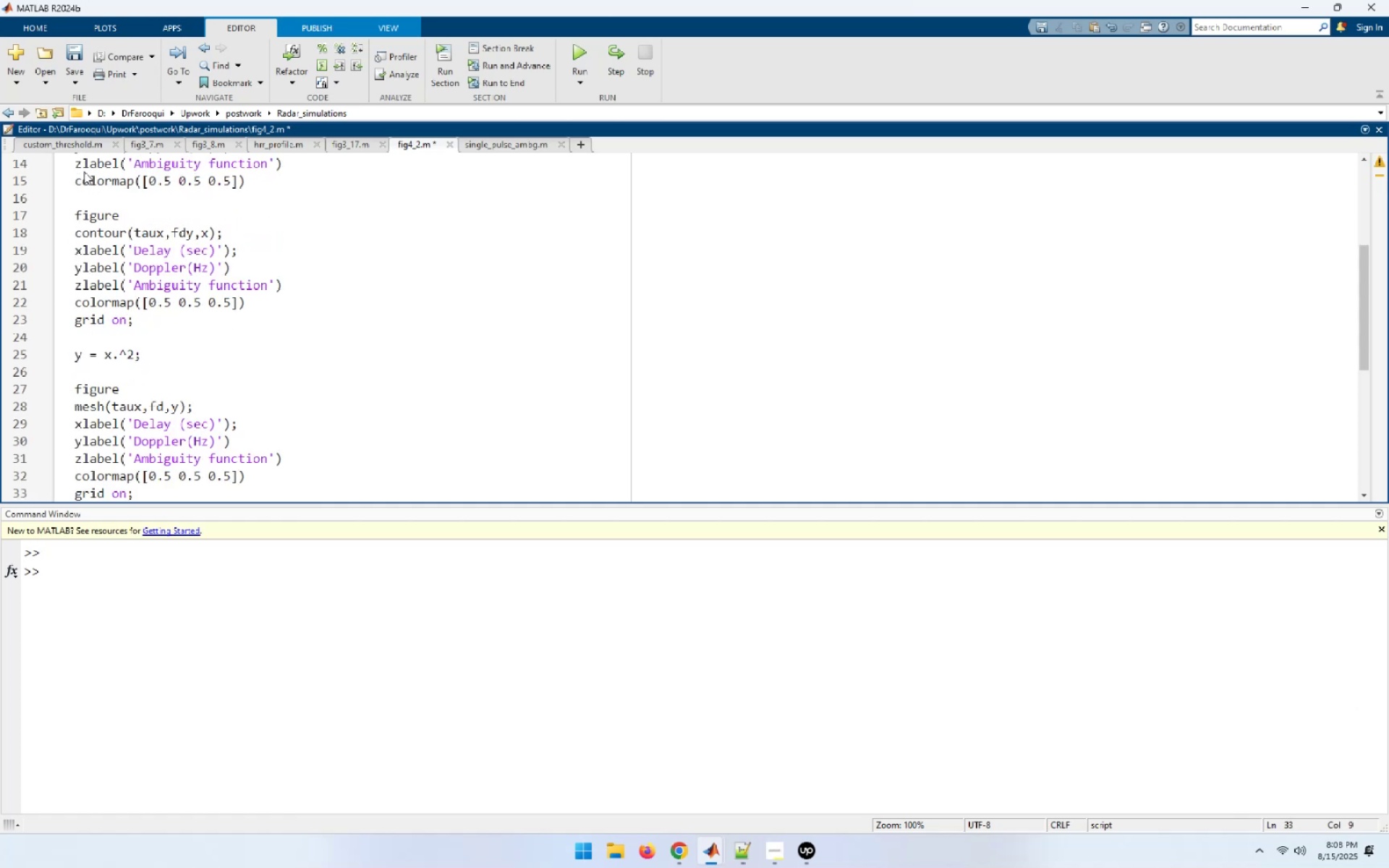 
left_click([84, 171])
 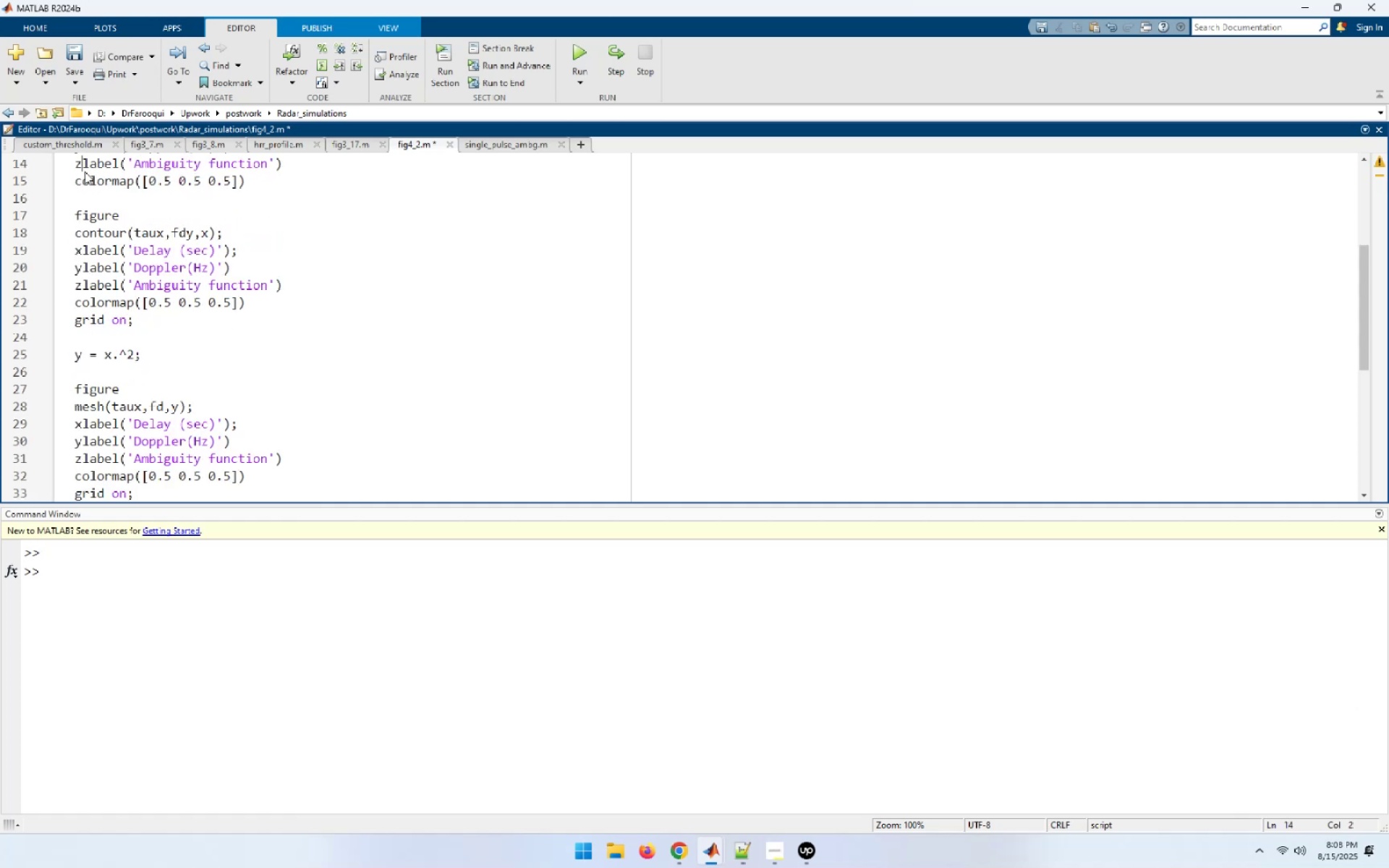 
scroll: coordinate [85, 171], scroll_direction: down, amount: 1.0
 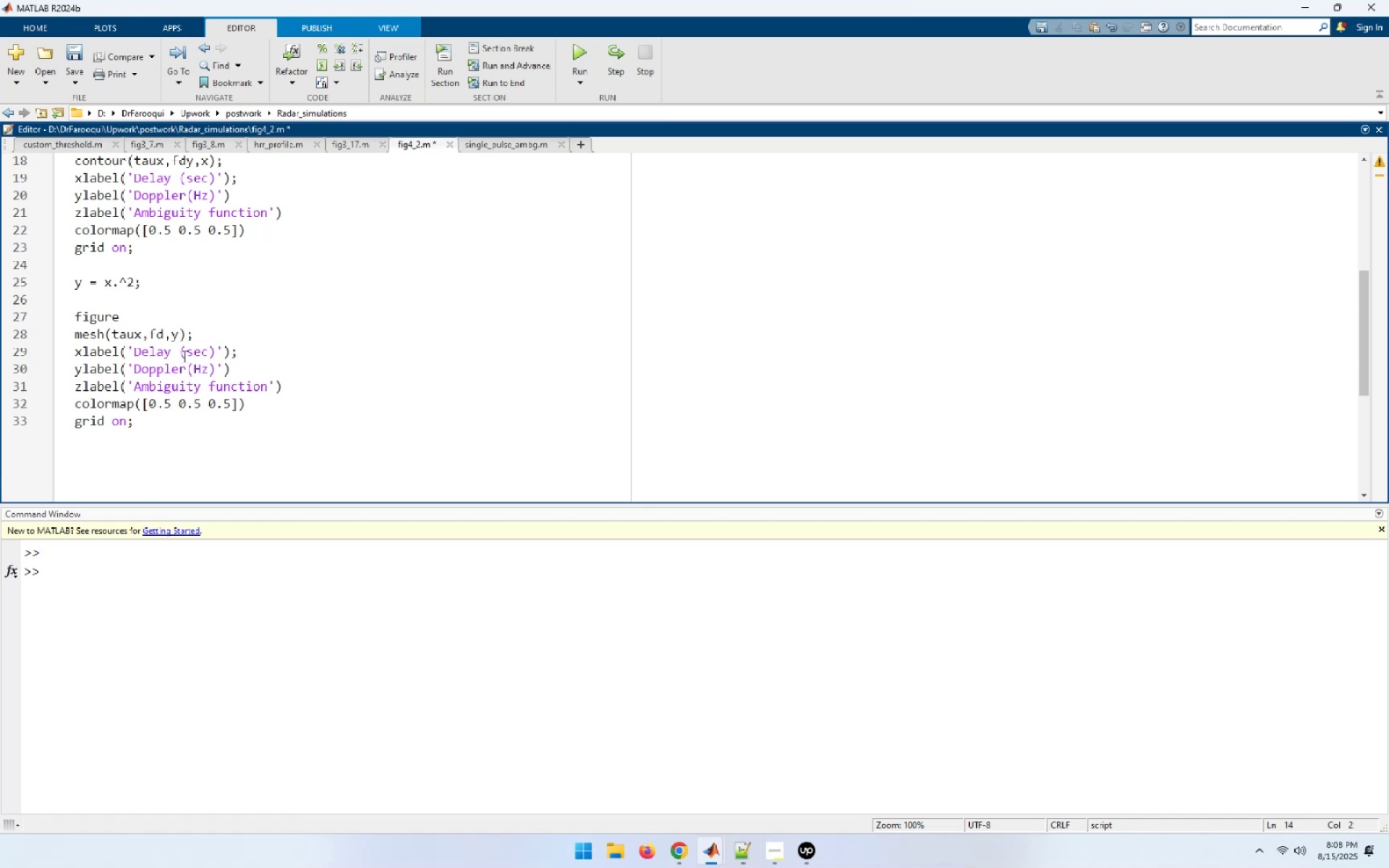 
wait(19.29)
 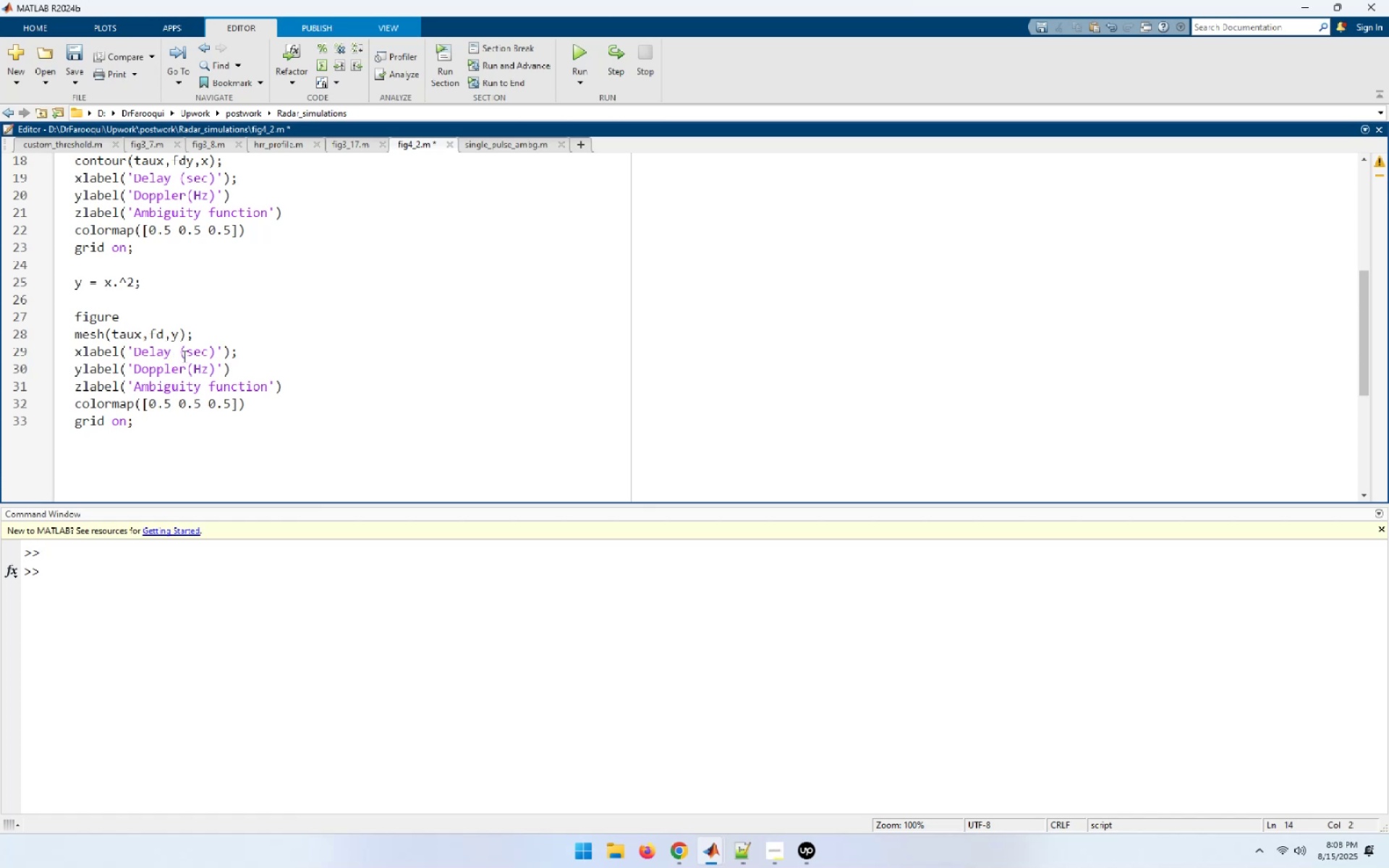 
left_click_drag(start_coordinate=[144, 425], to_coordinate=[49, 320])
 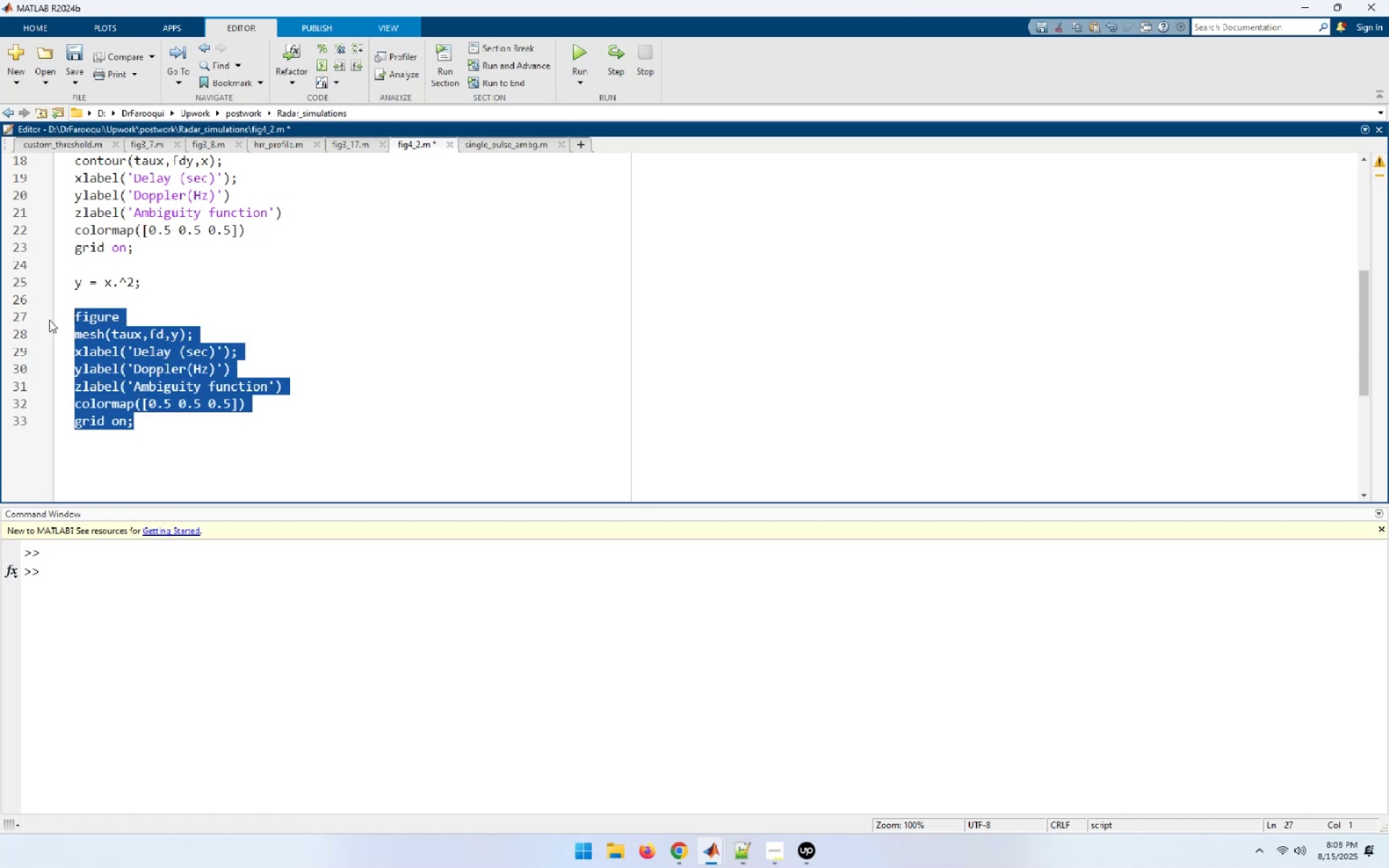 
key(Control+C)
 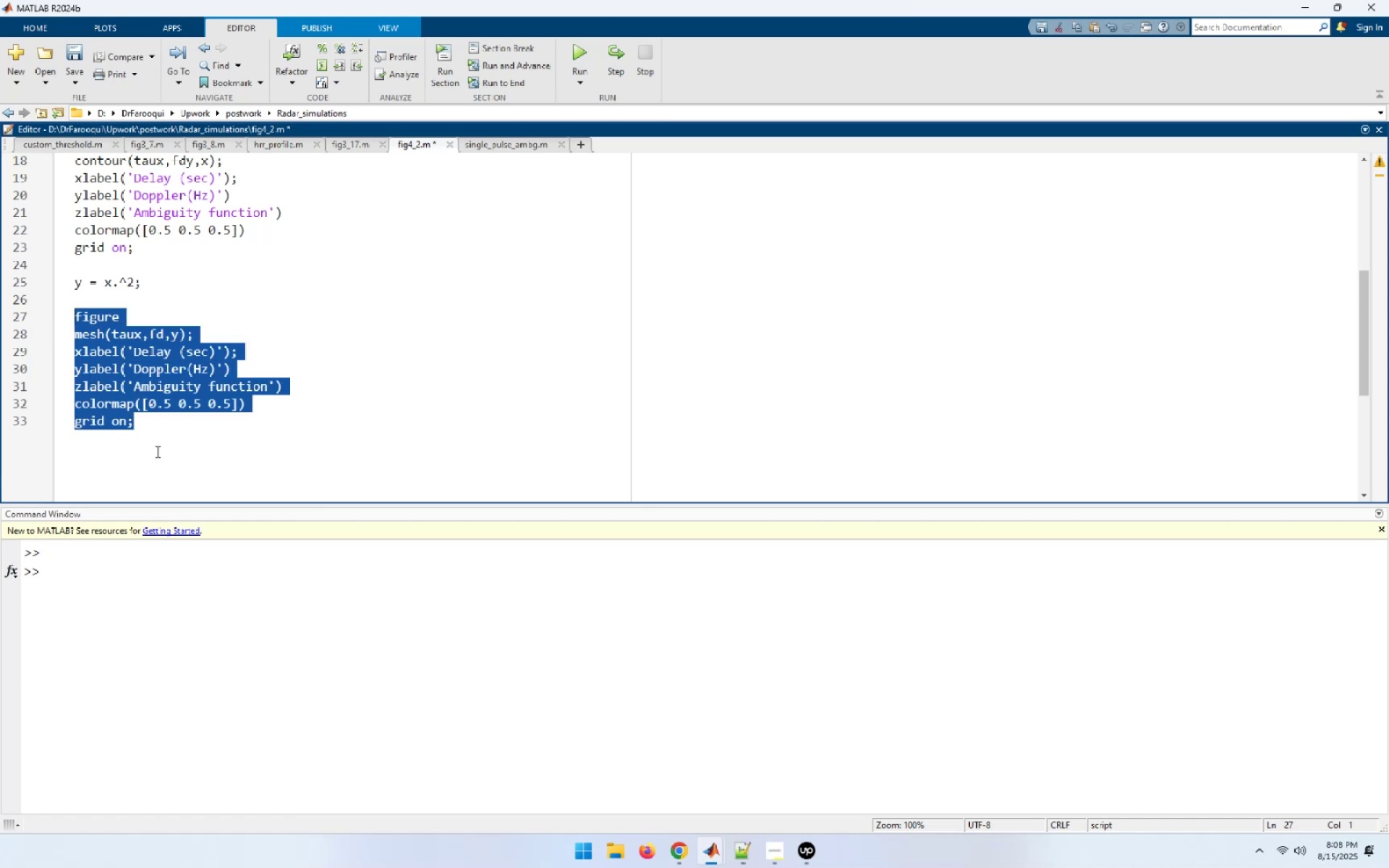 
left_click([157, 431])
 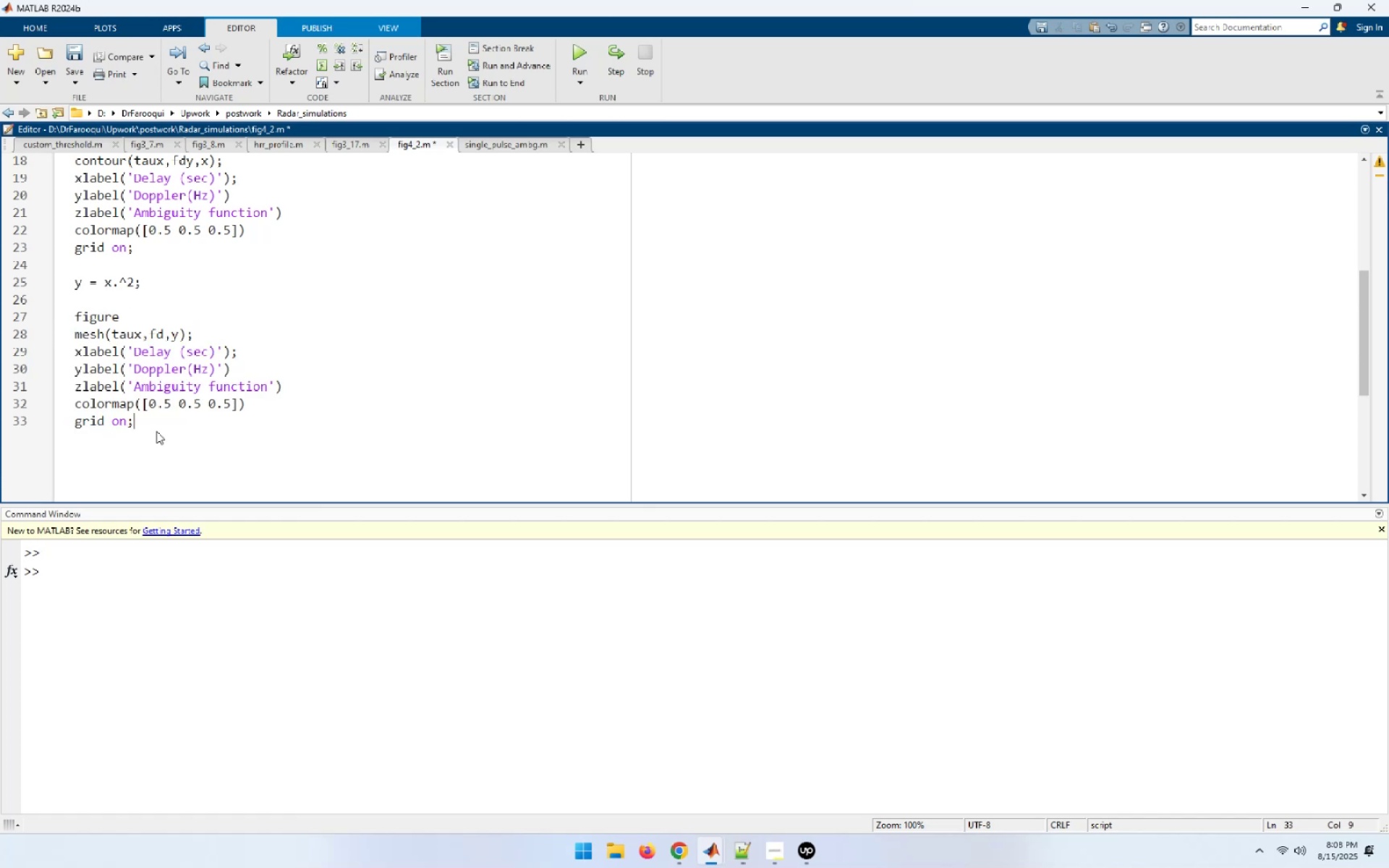 
key(Enter)
 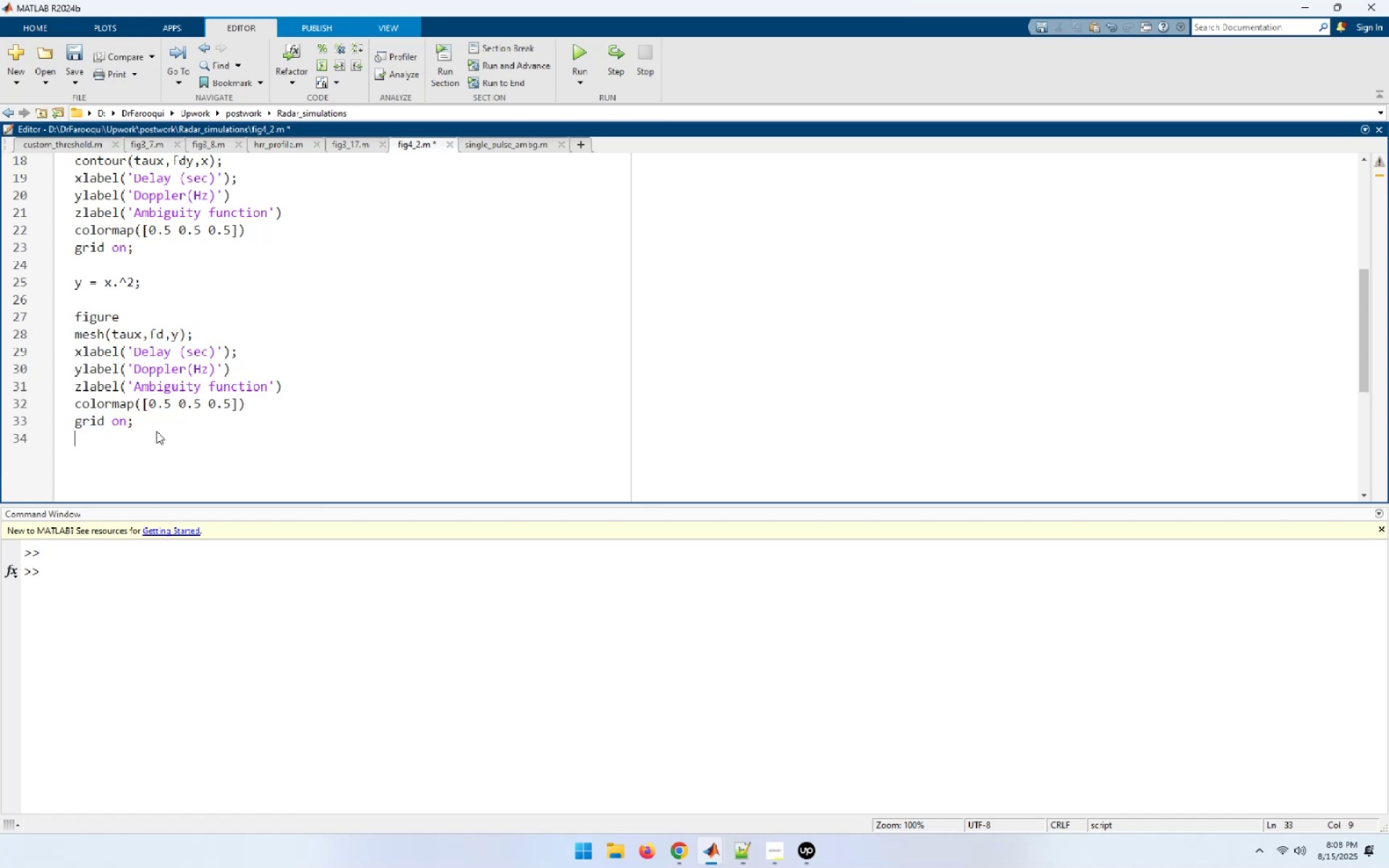 
key(Enter)
 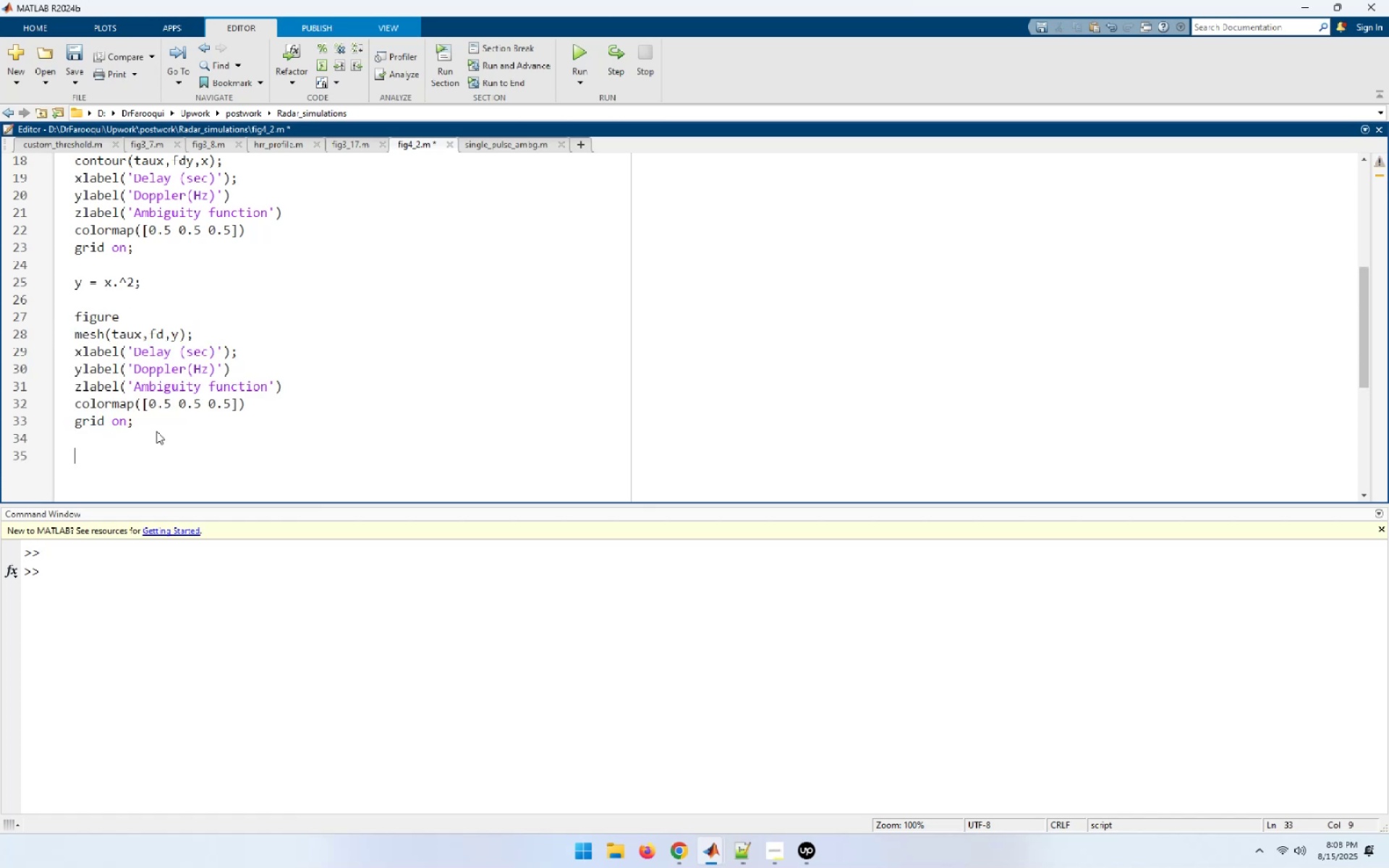 
key(Control+ControlLeft)
 